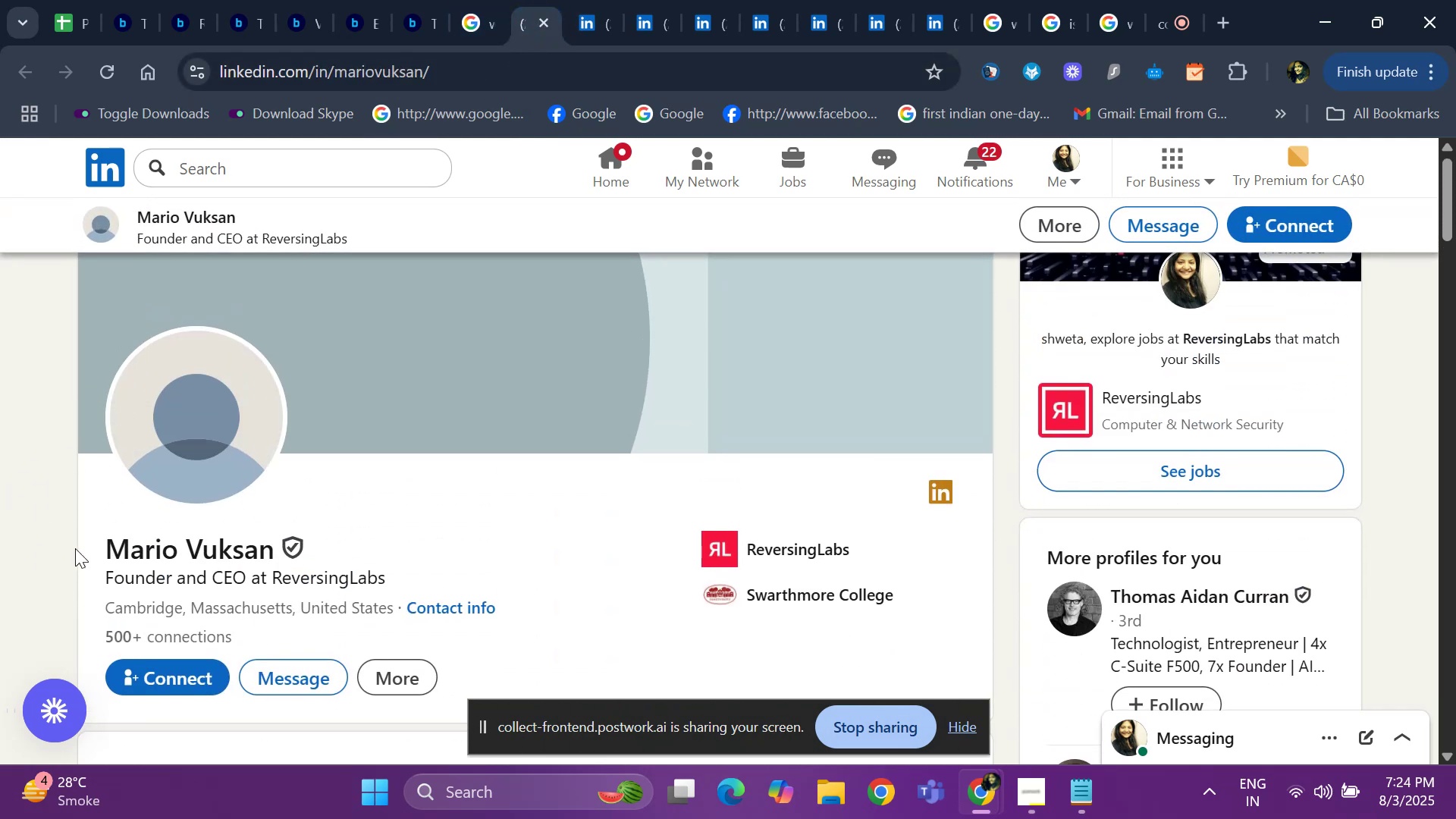 
left_click_drag(start_coordinate=[81, 537], to_coordinate=[275, 536])
 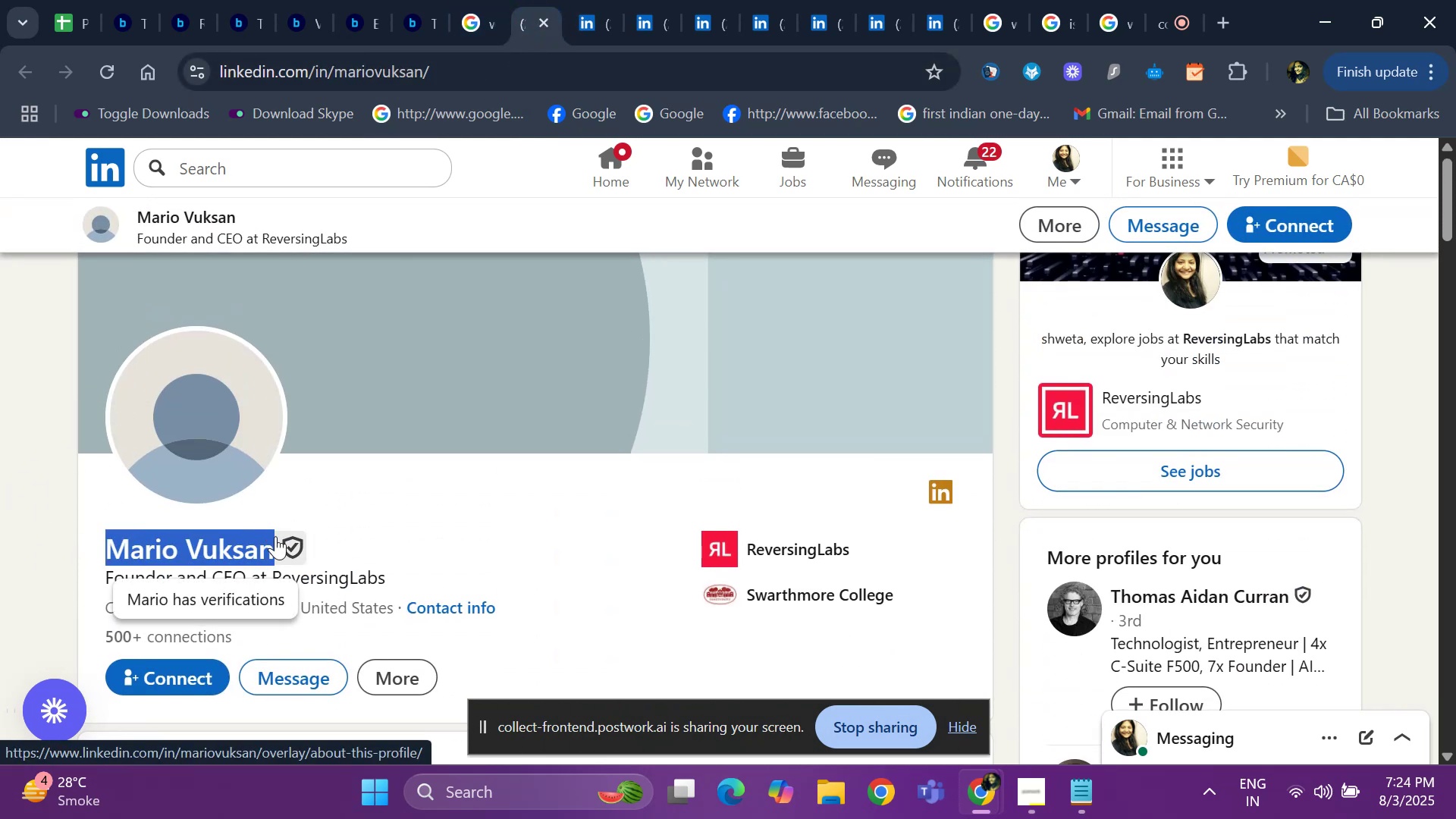 
key(Control+ControlLeft)
 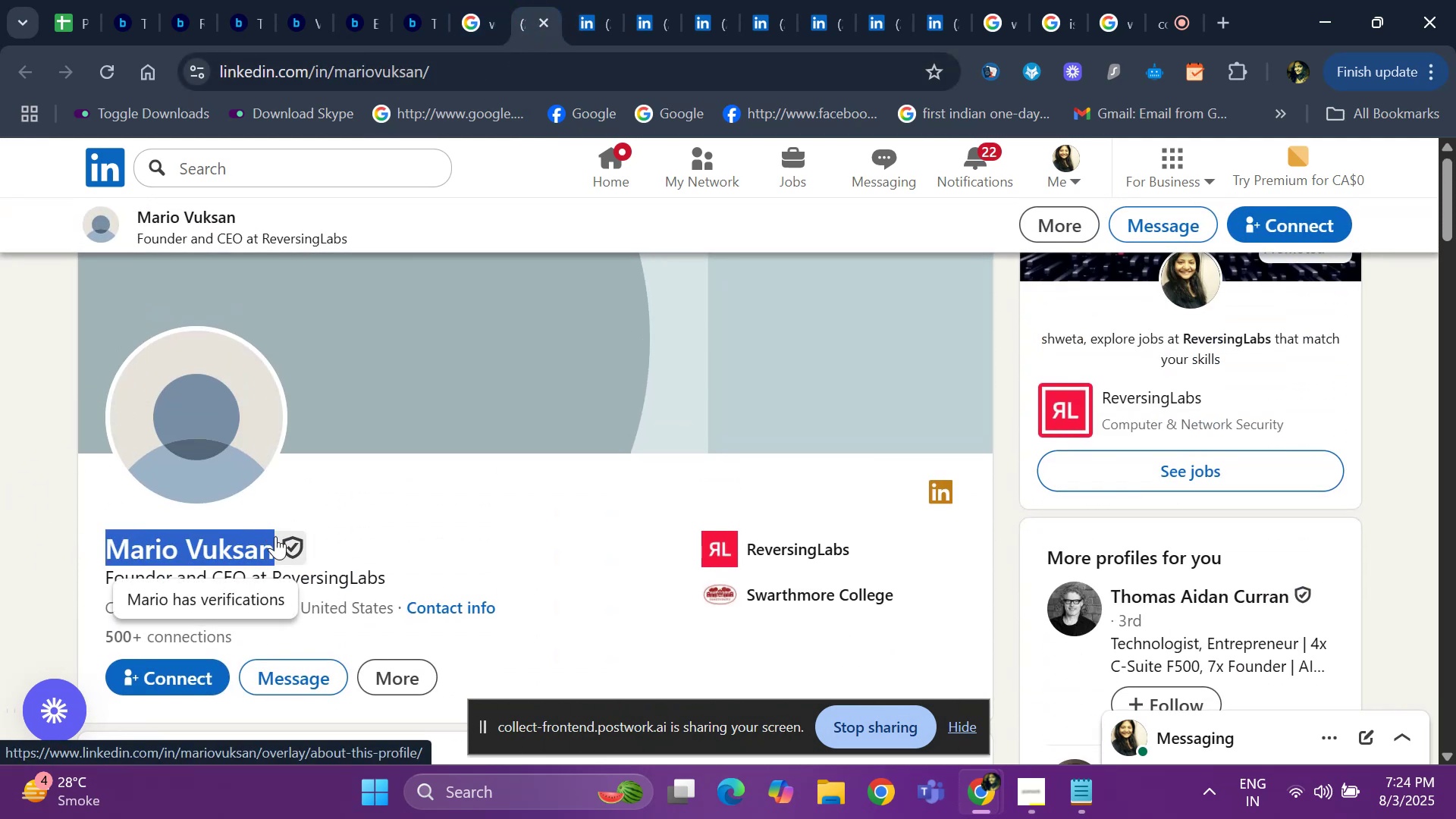 
key(Control+C)
 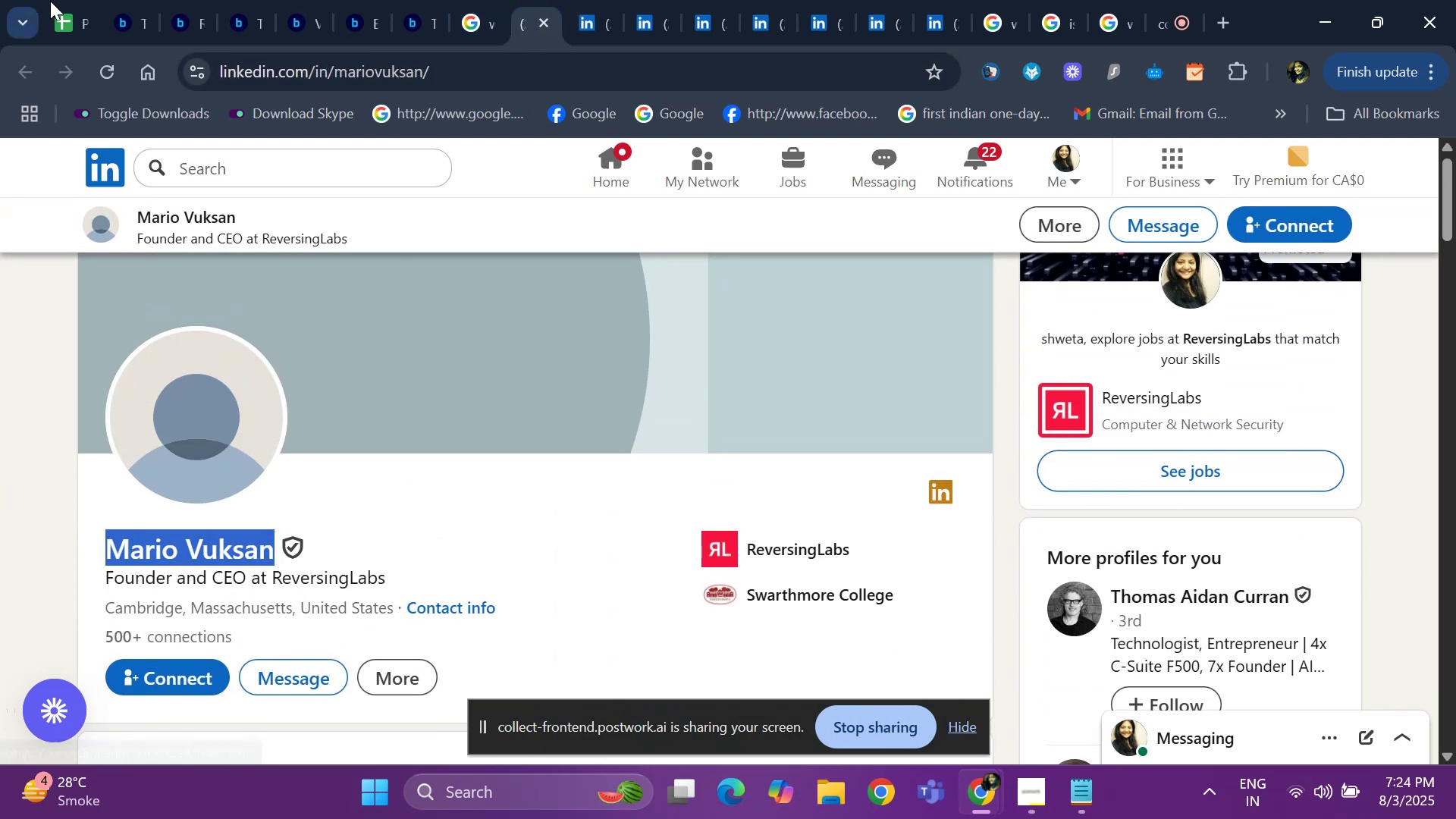 
left_click([52, 2])
 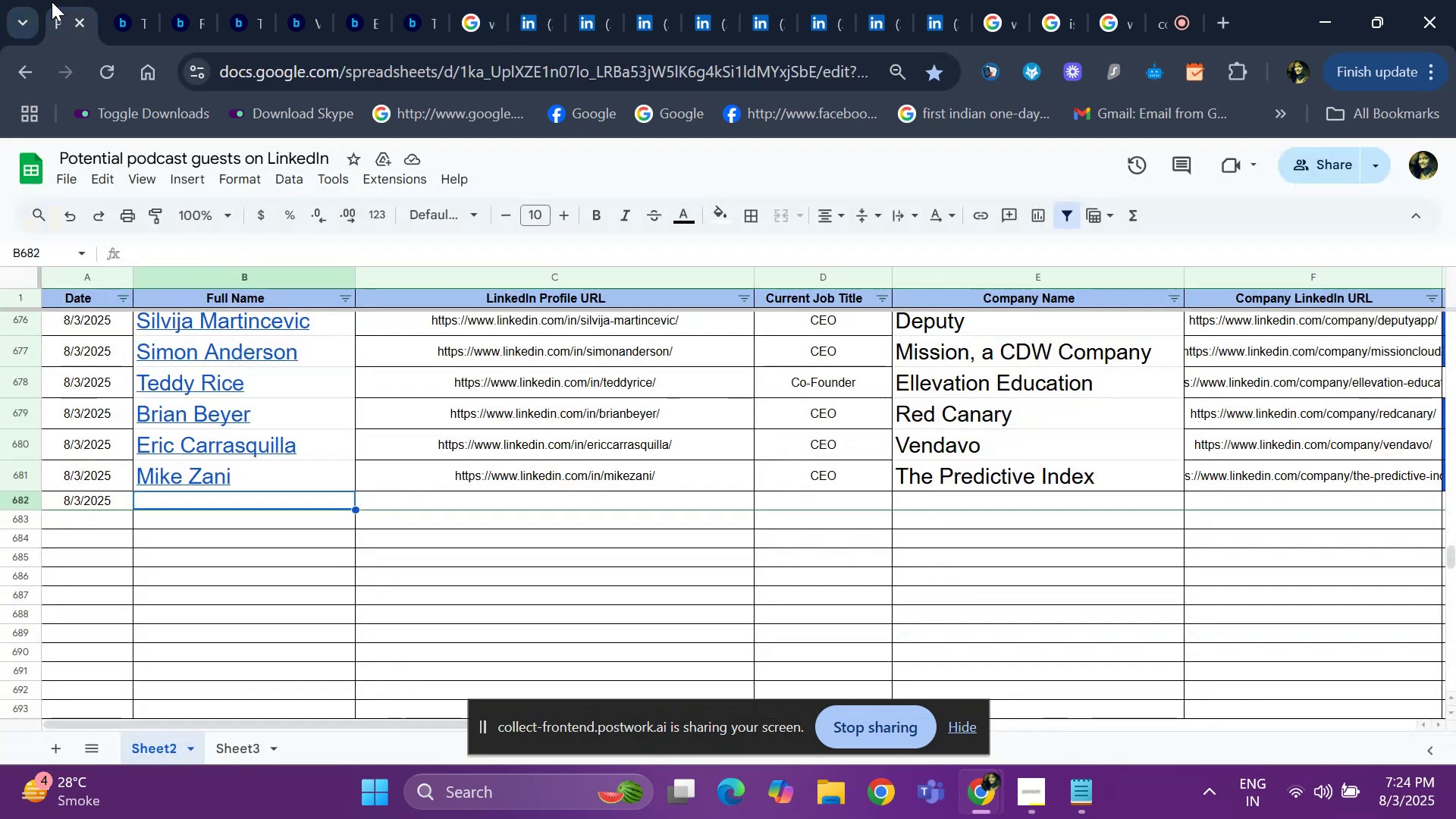 
key(Control+ControlLeft)
 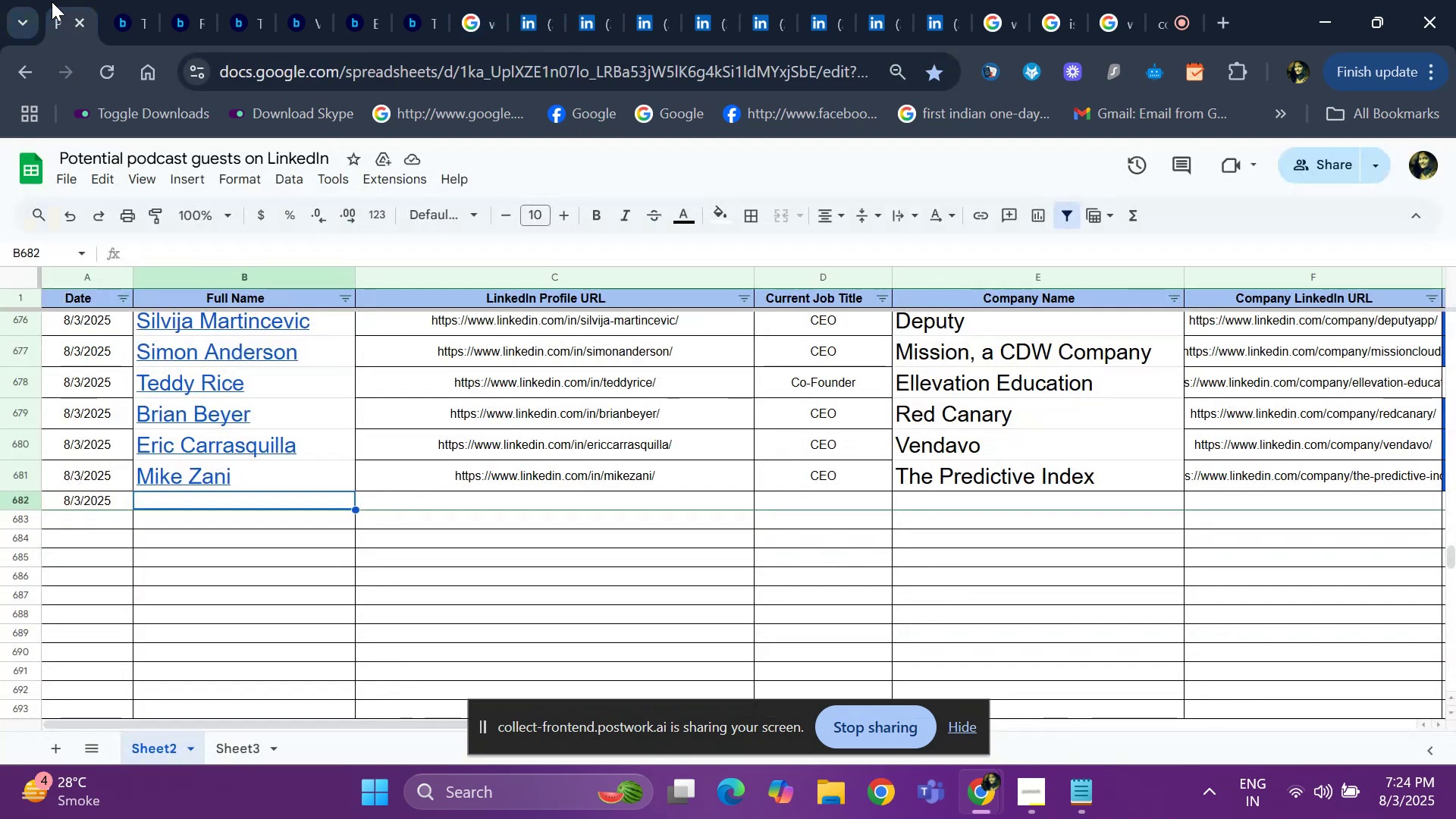 
key(Control+V)
 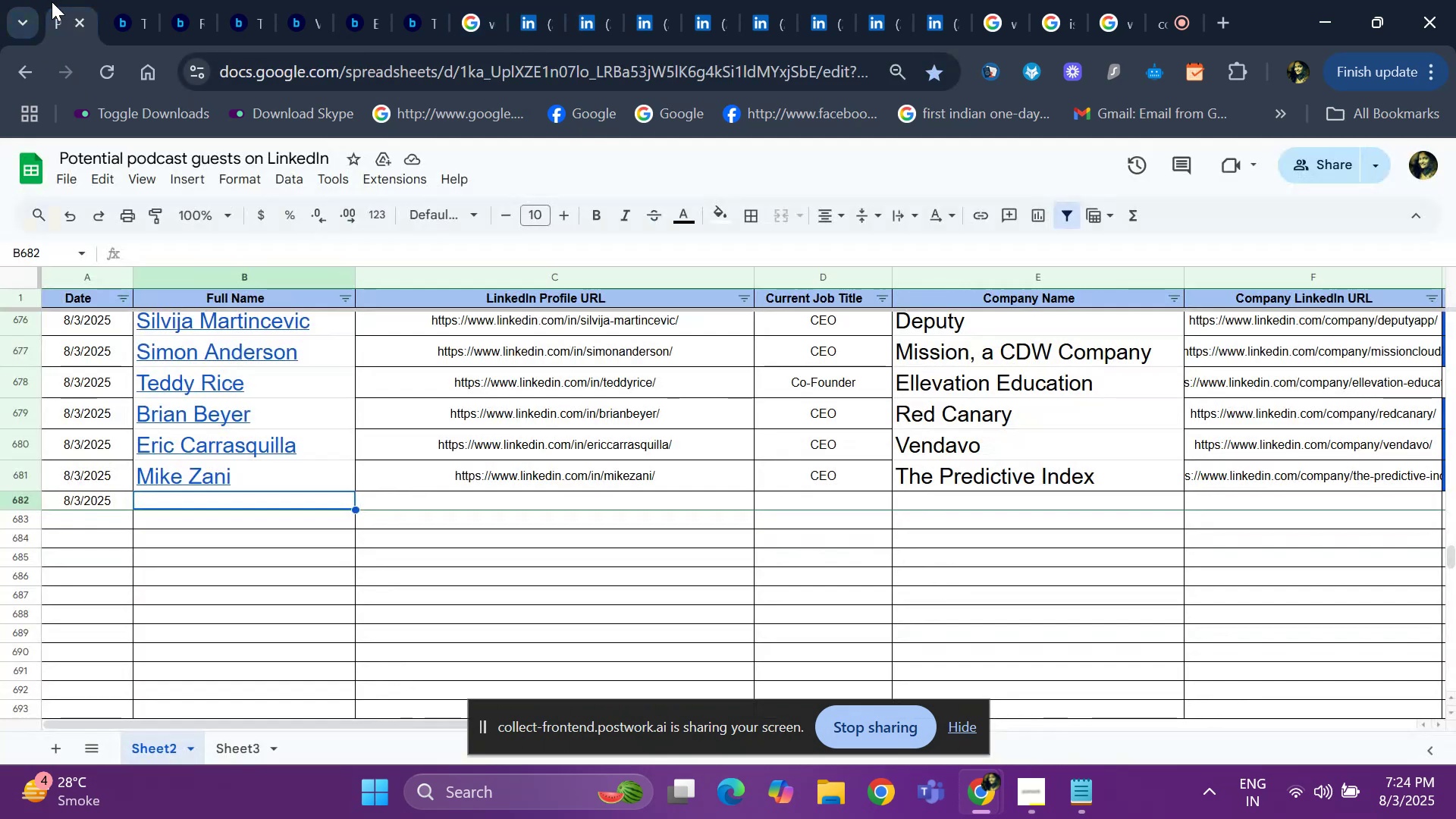 
key(ArrowRight)
 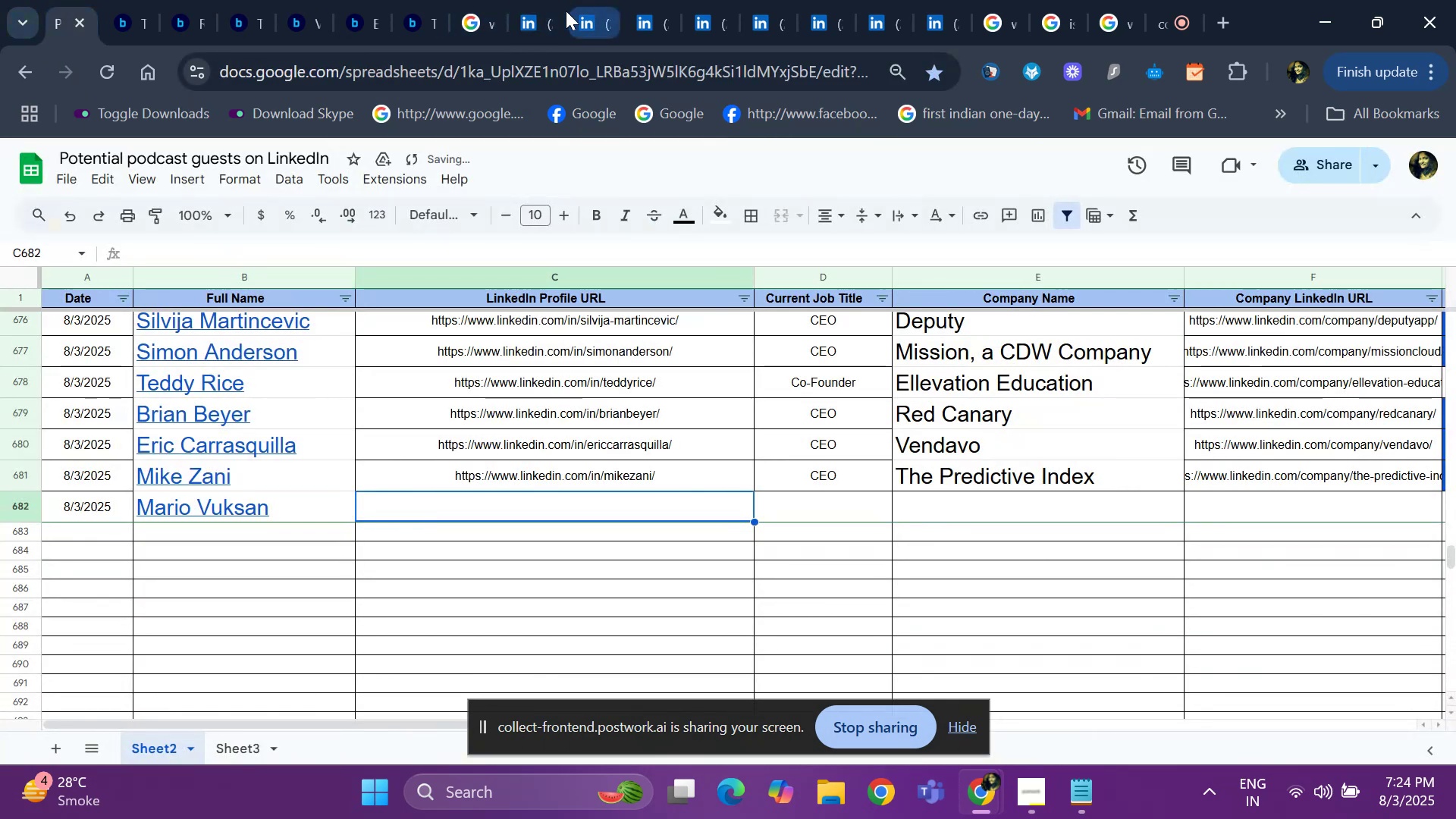 
left_click([529, 22])
 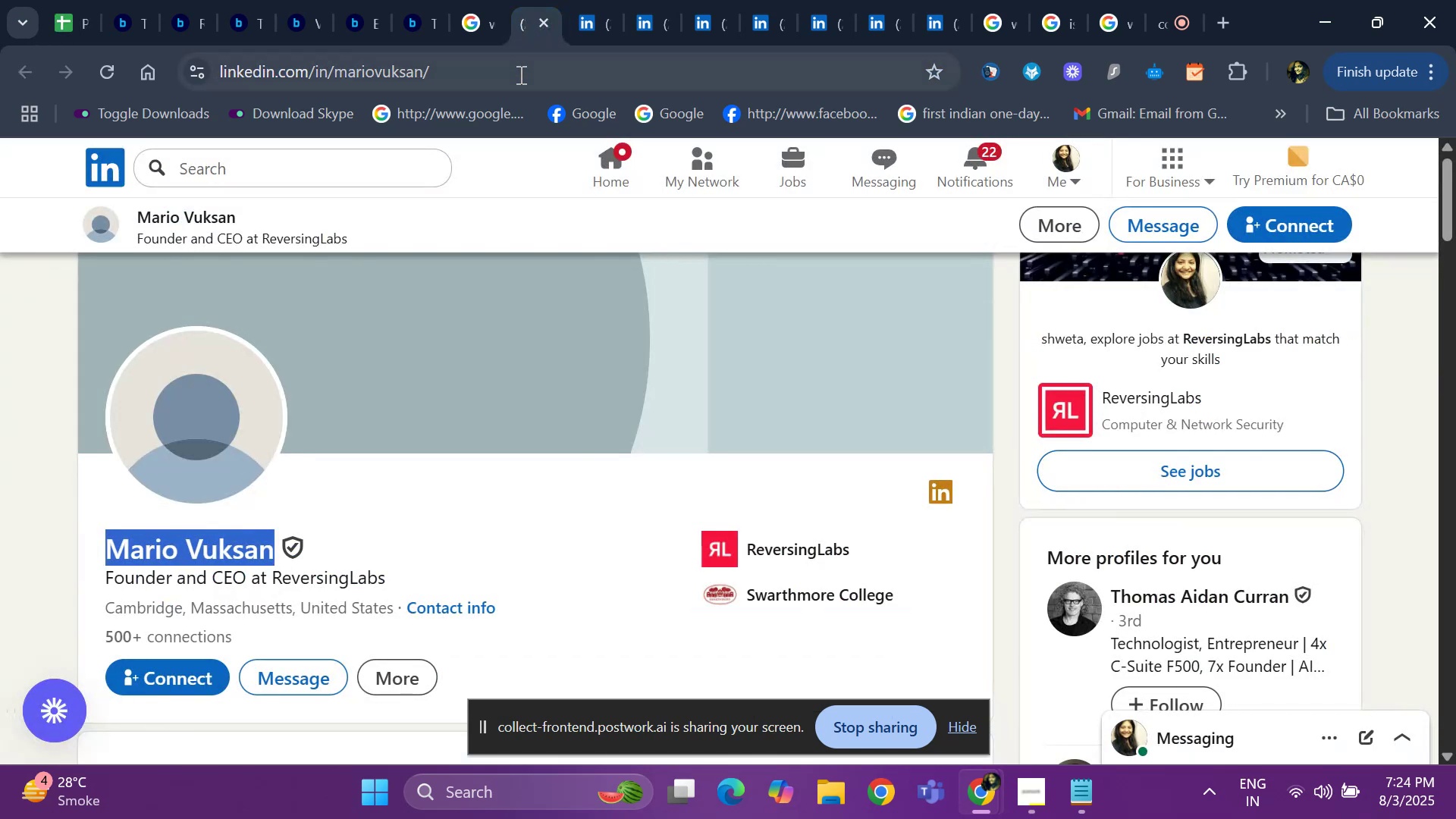 
left_click([519, 74])
 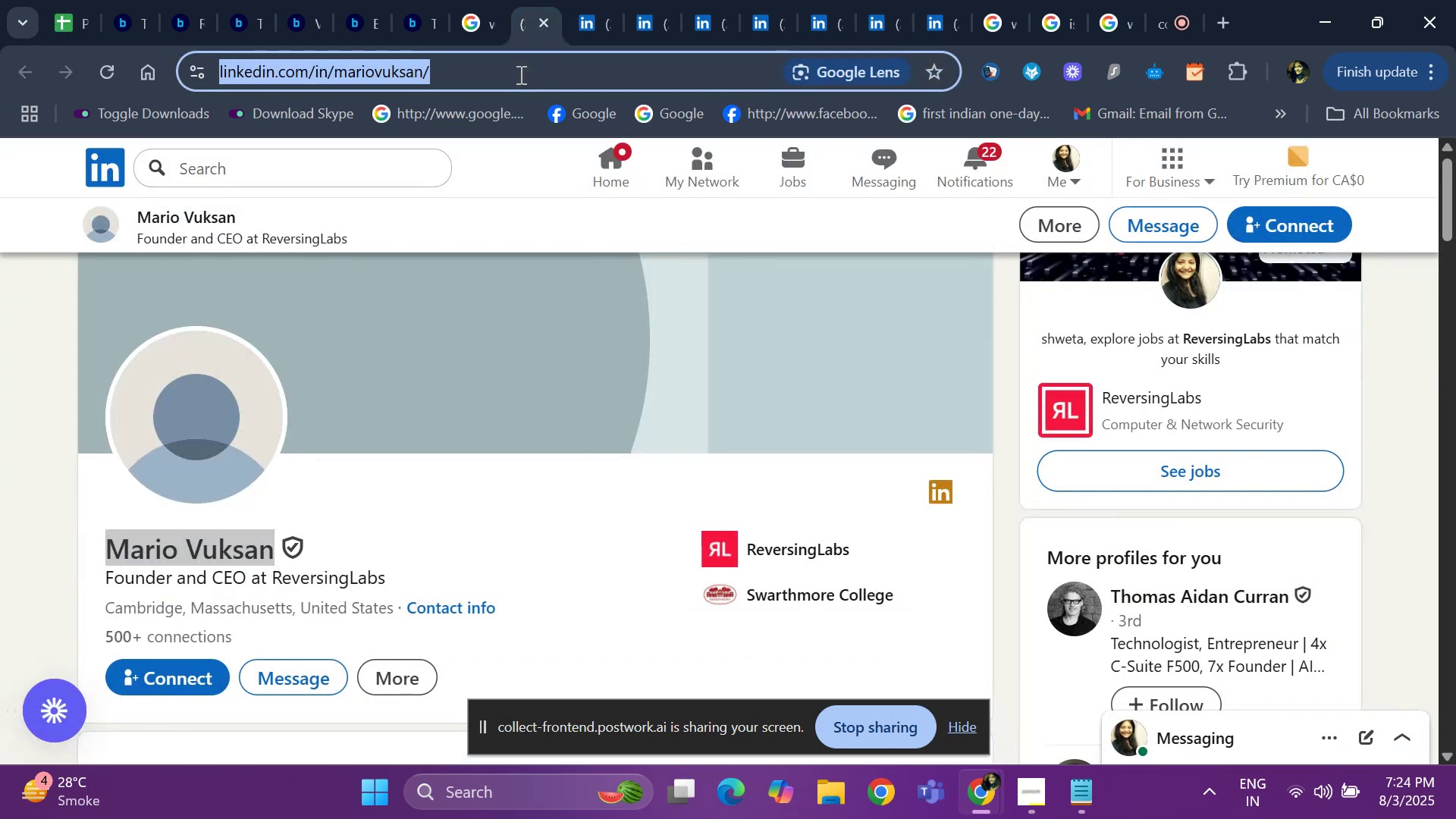 
key(Control+ControlLeft)
 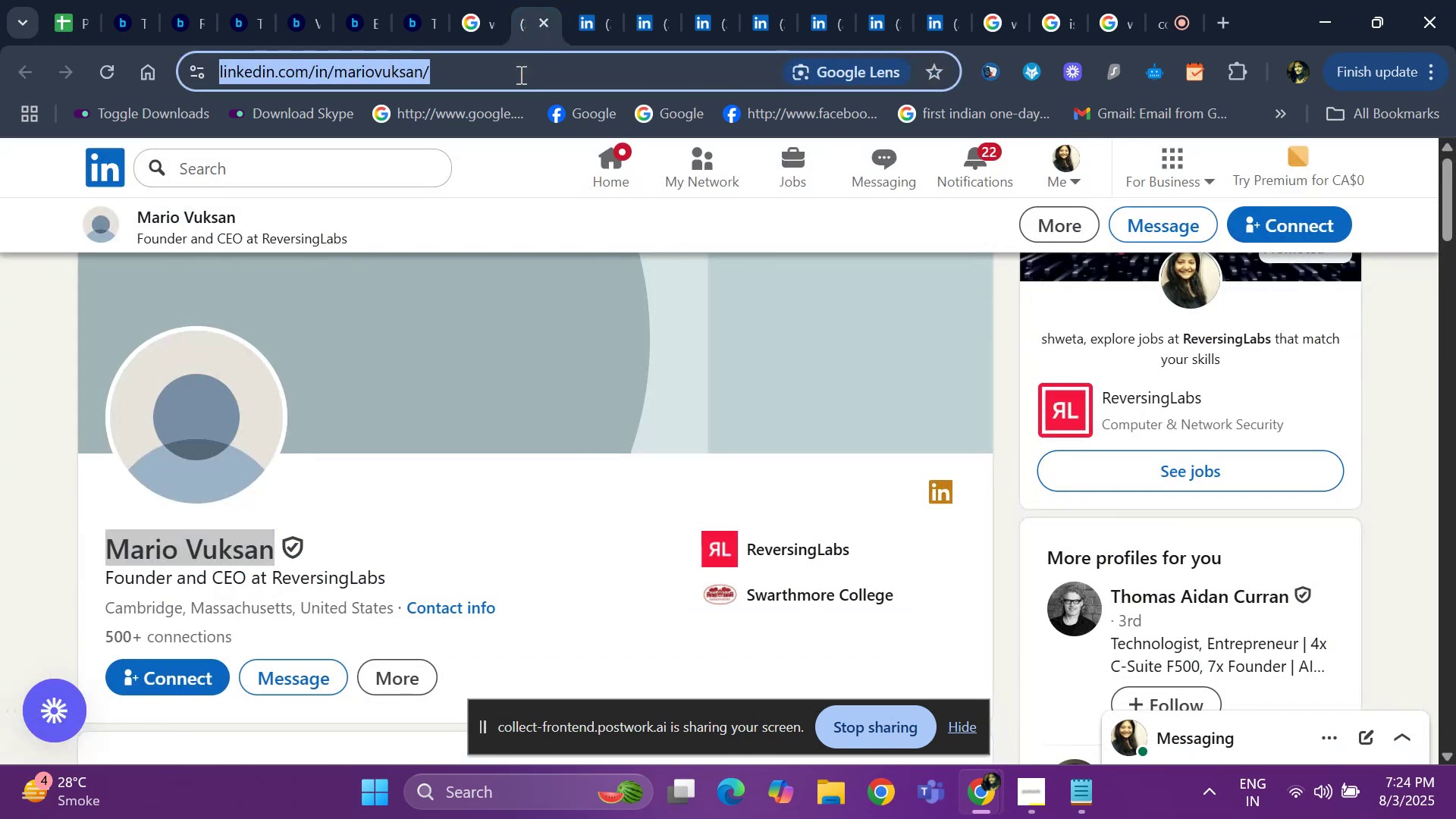 
key(Control+C)
 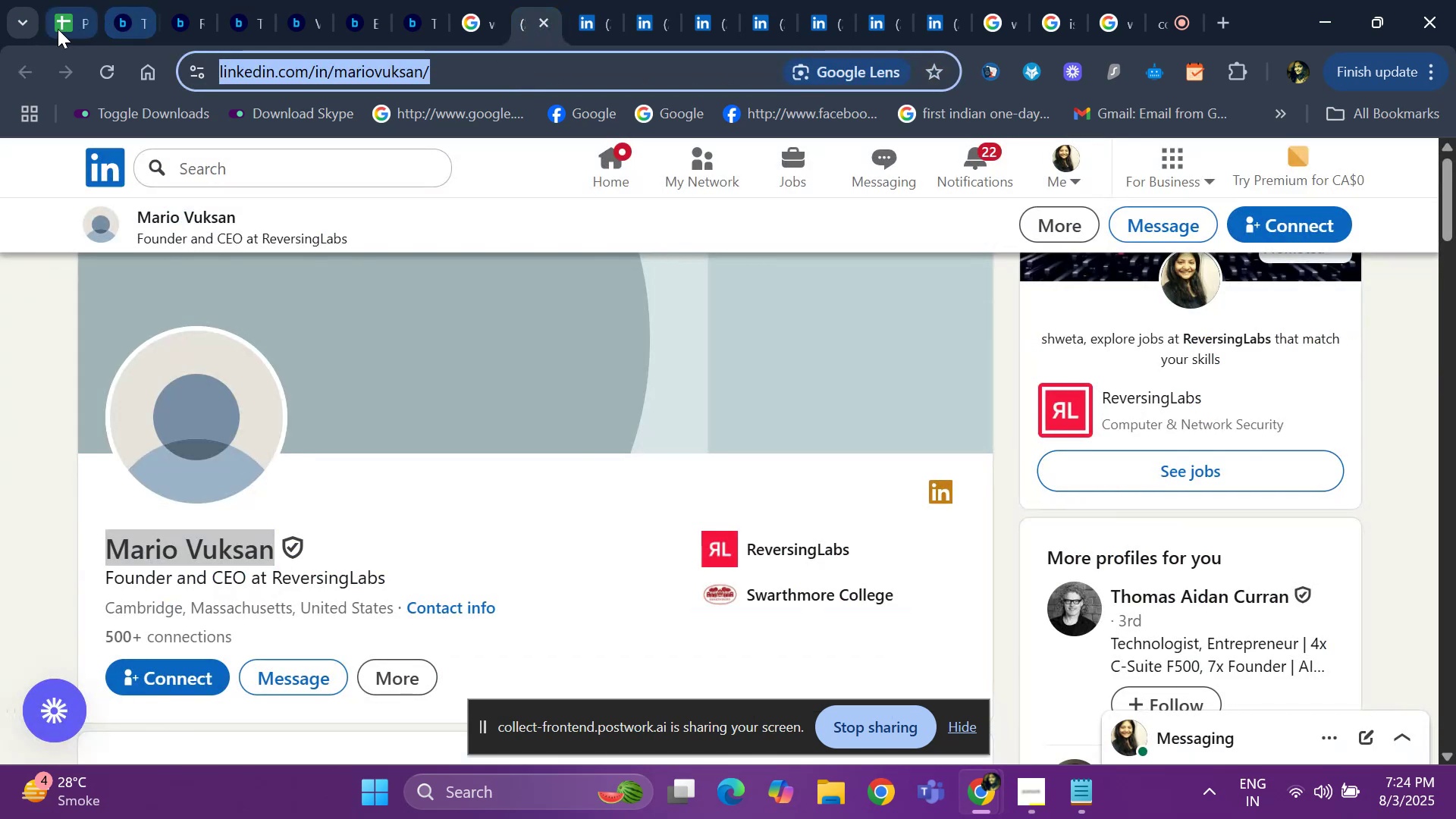 
left_click([55, 30])
 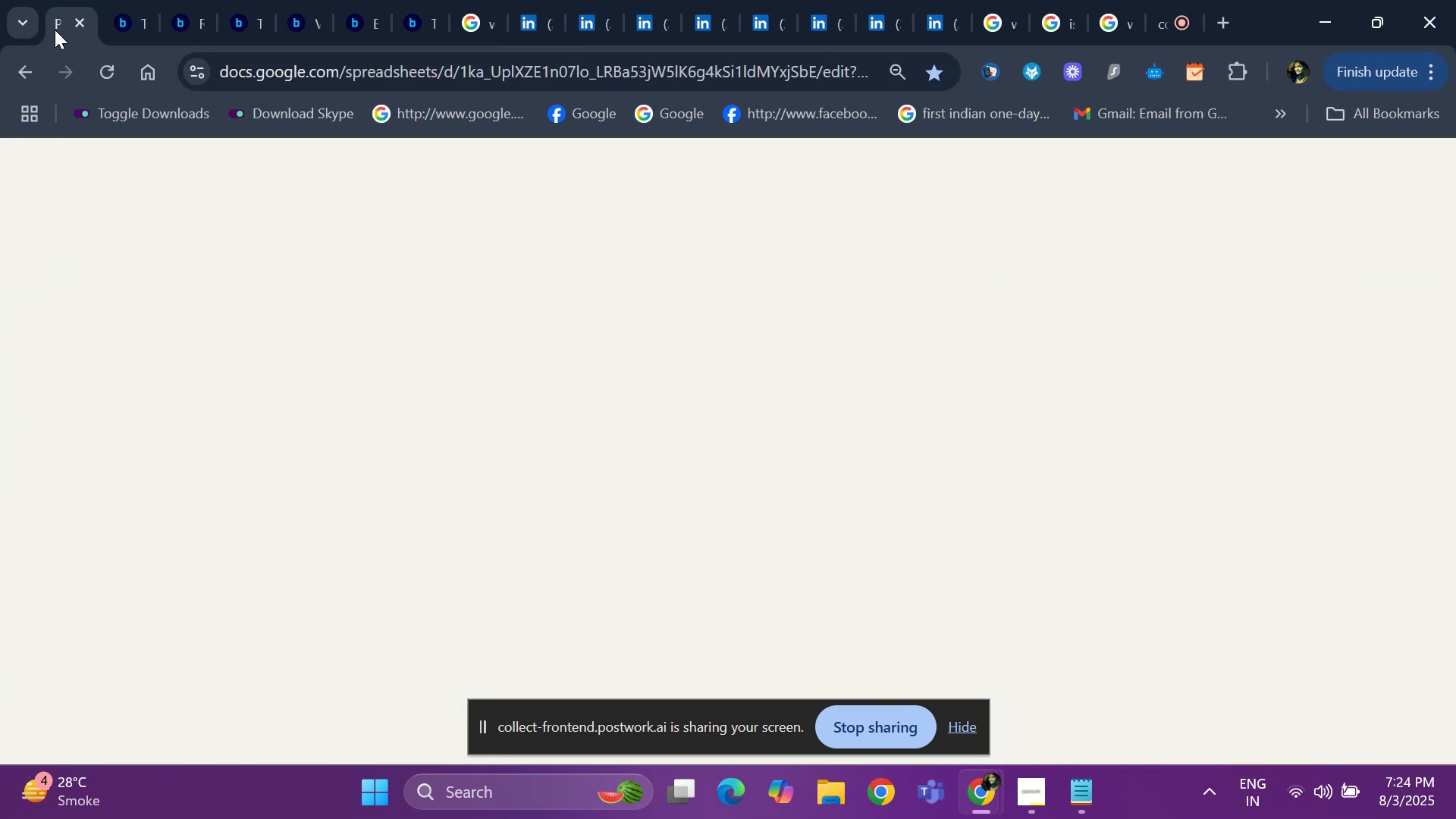 
key(Control+ControlLeft)
 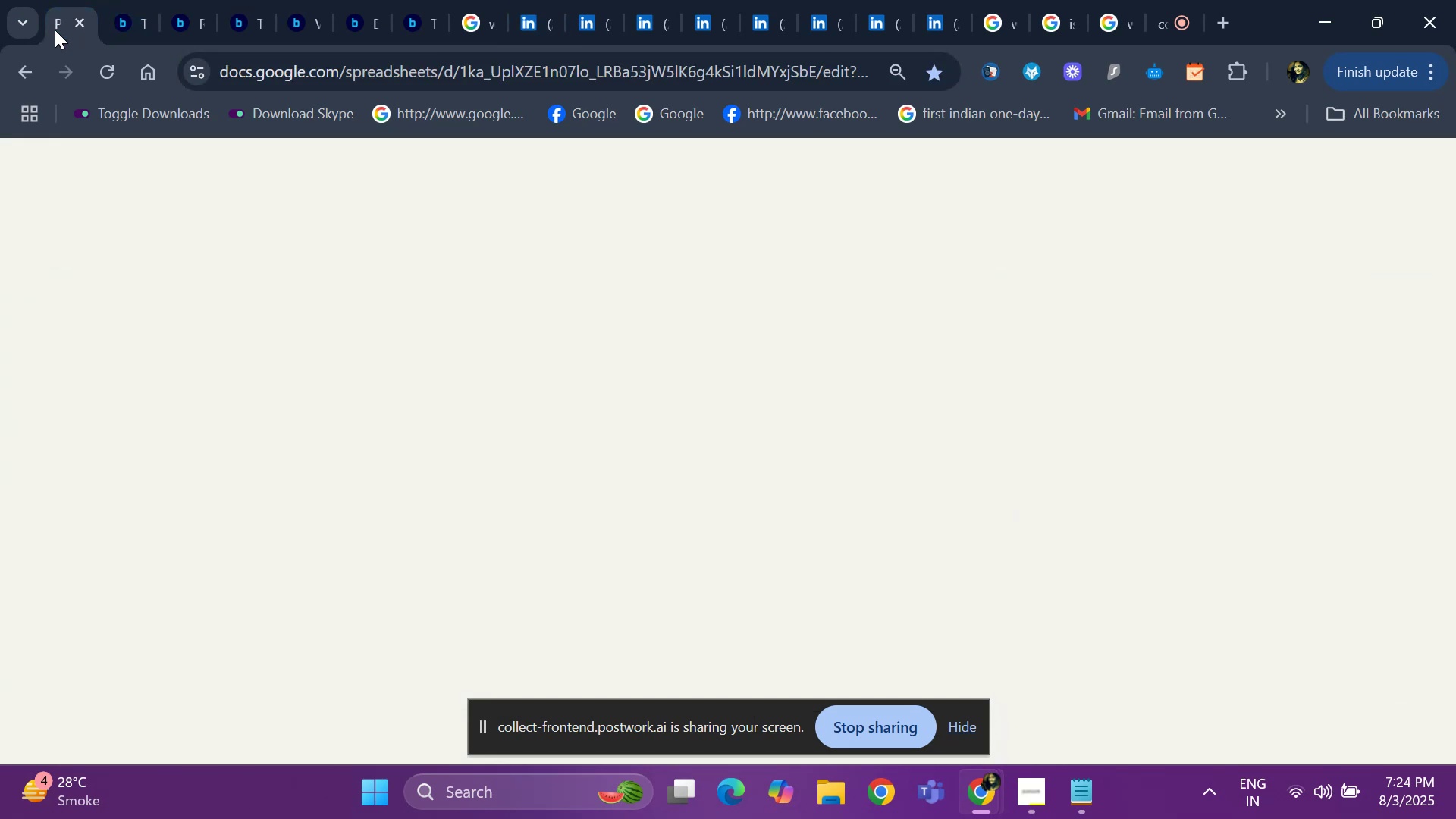 
key(Control+V)
 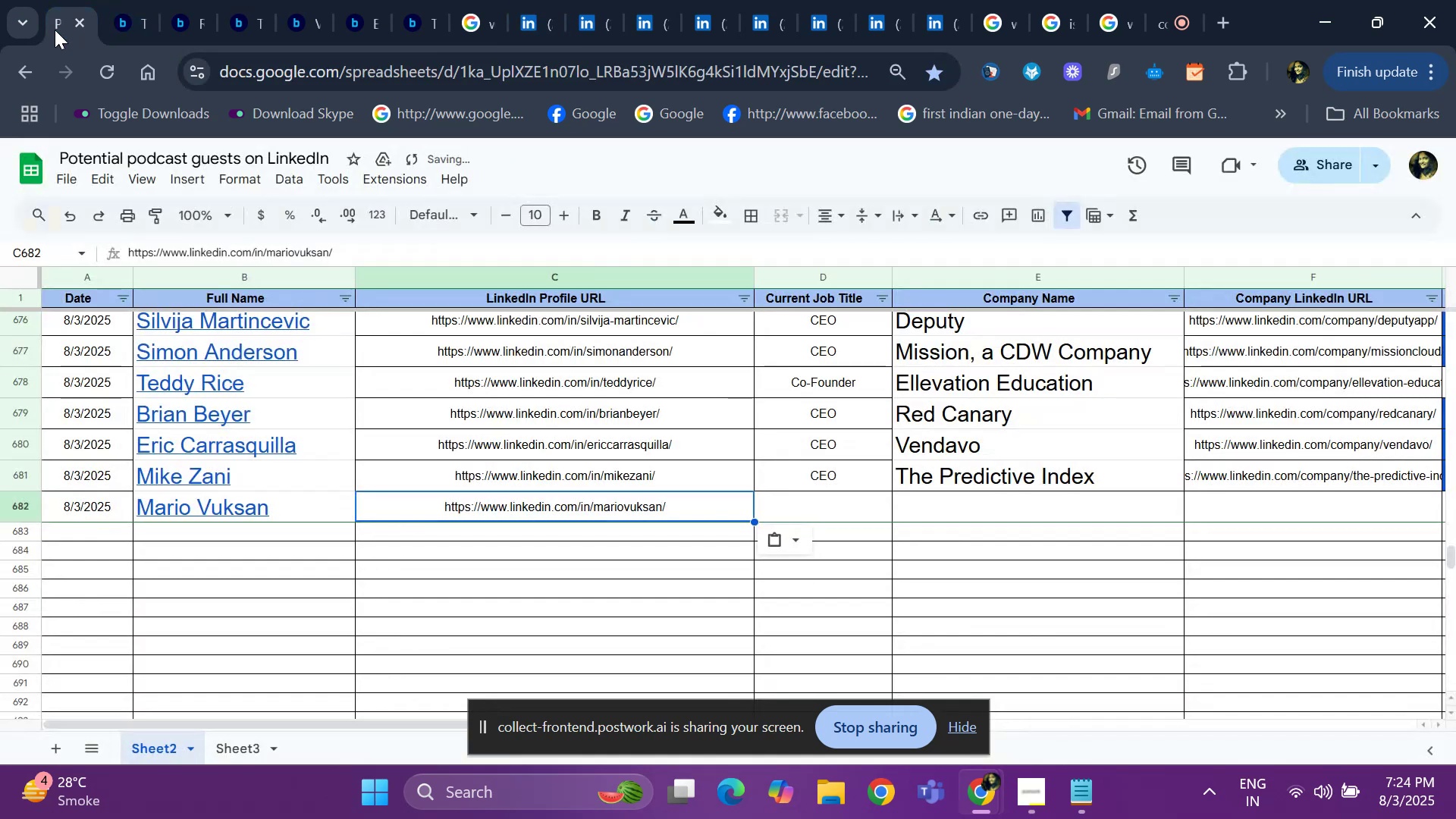 
key(ArrowRight)
 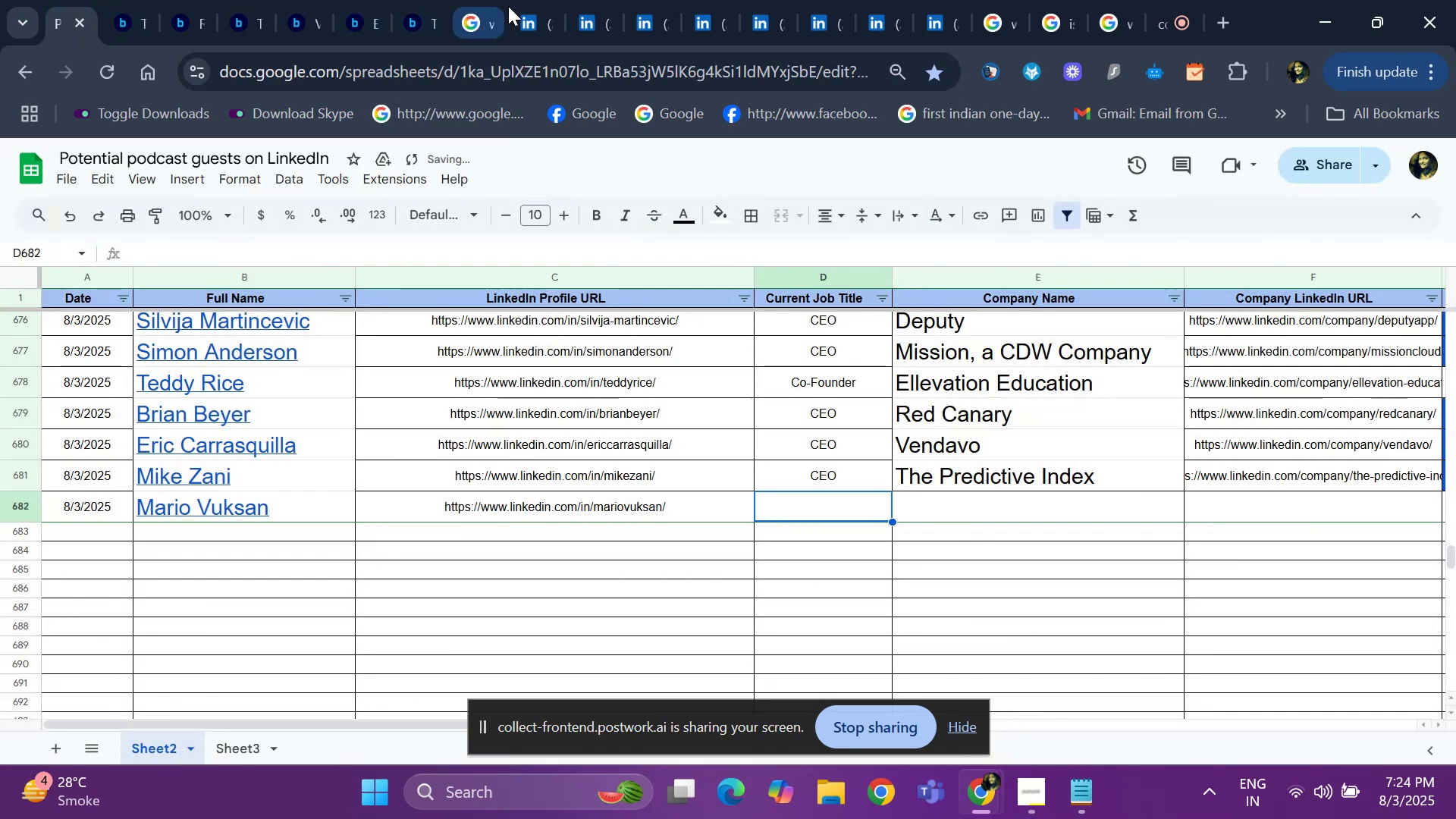 
left_click([510, 8])
 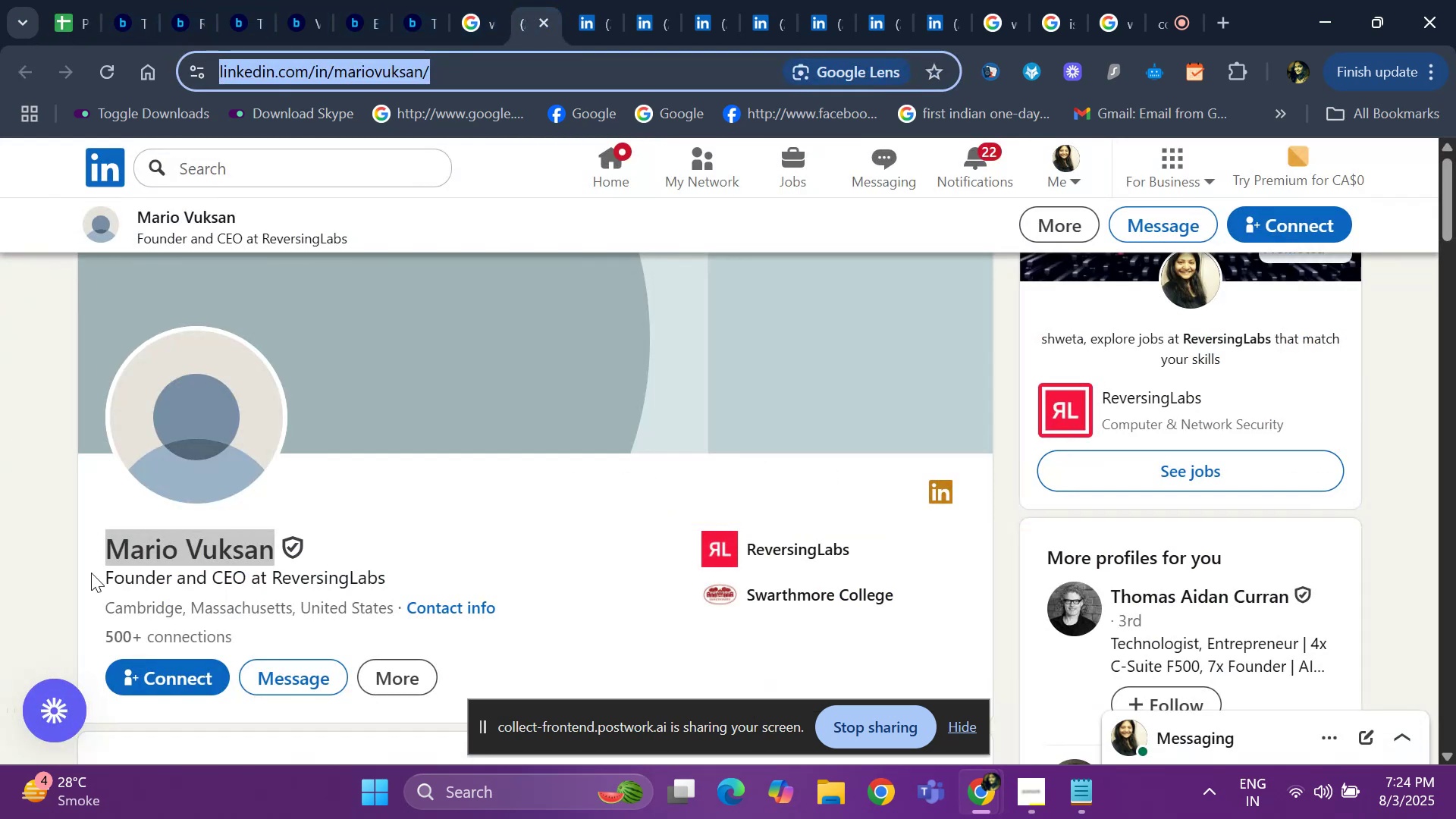 
left_click_drag(start_coordinate=[90, 577], to_coordinate=[248, 579])
 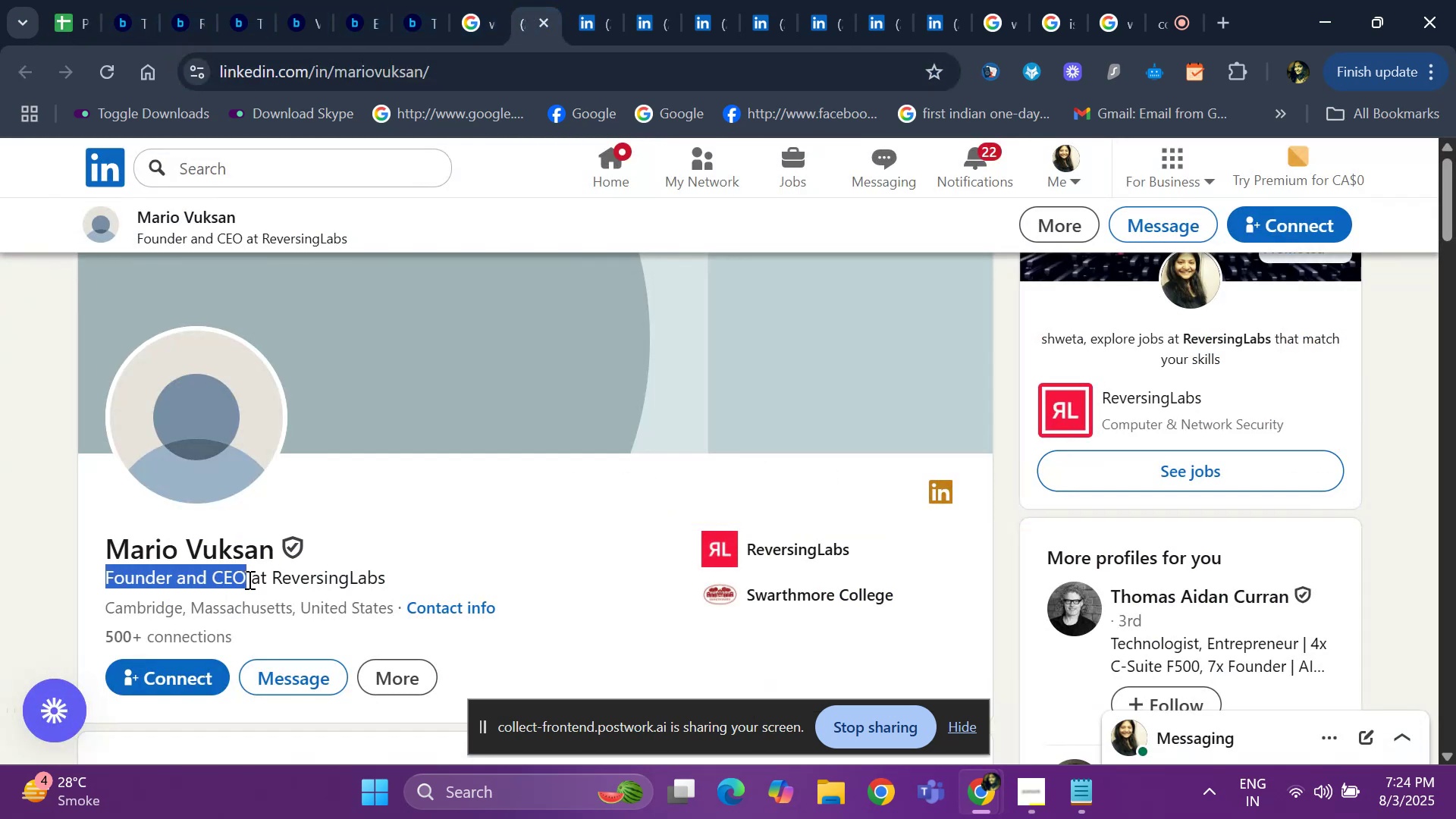 
key(Control+ControlLeft)
 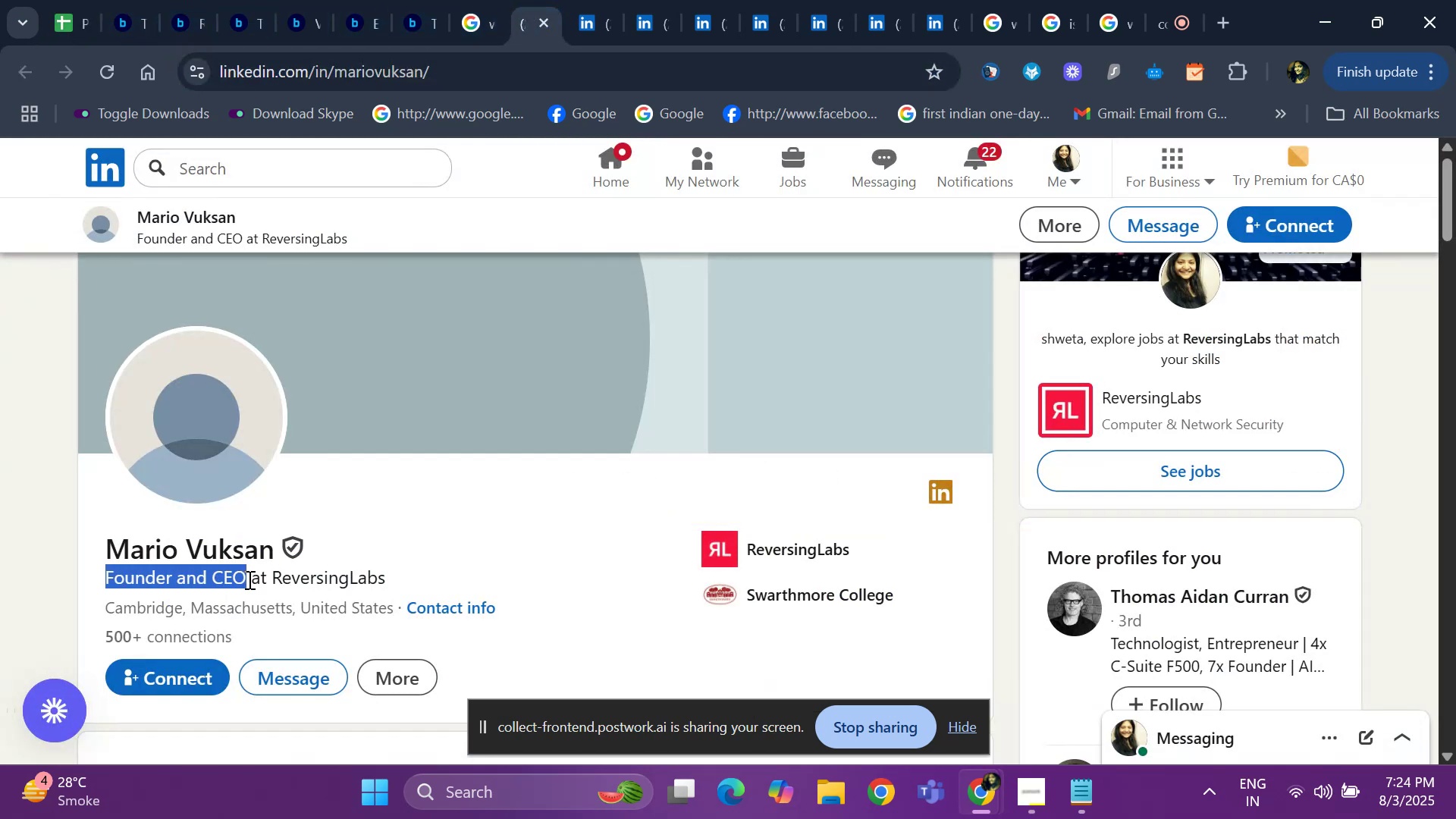 
key(Control+C)
 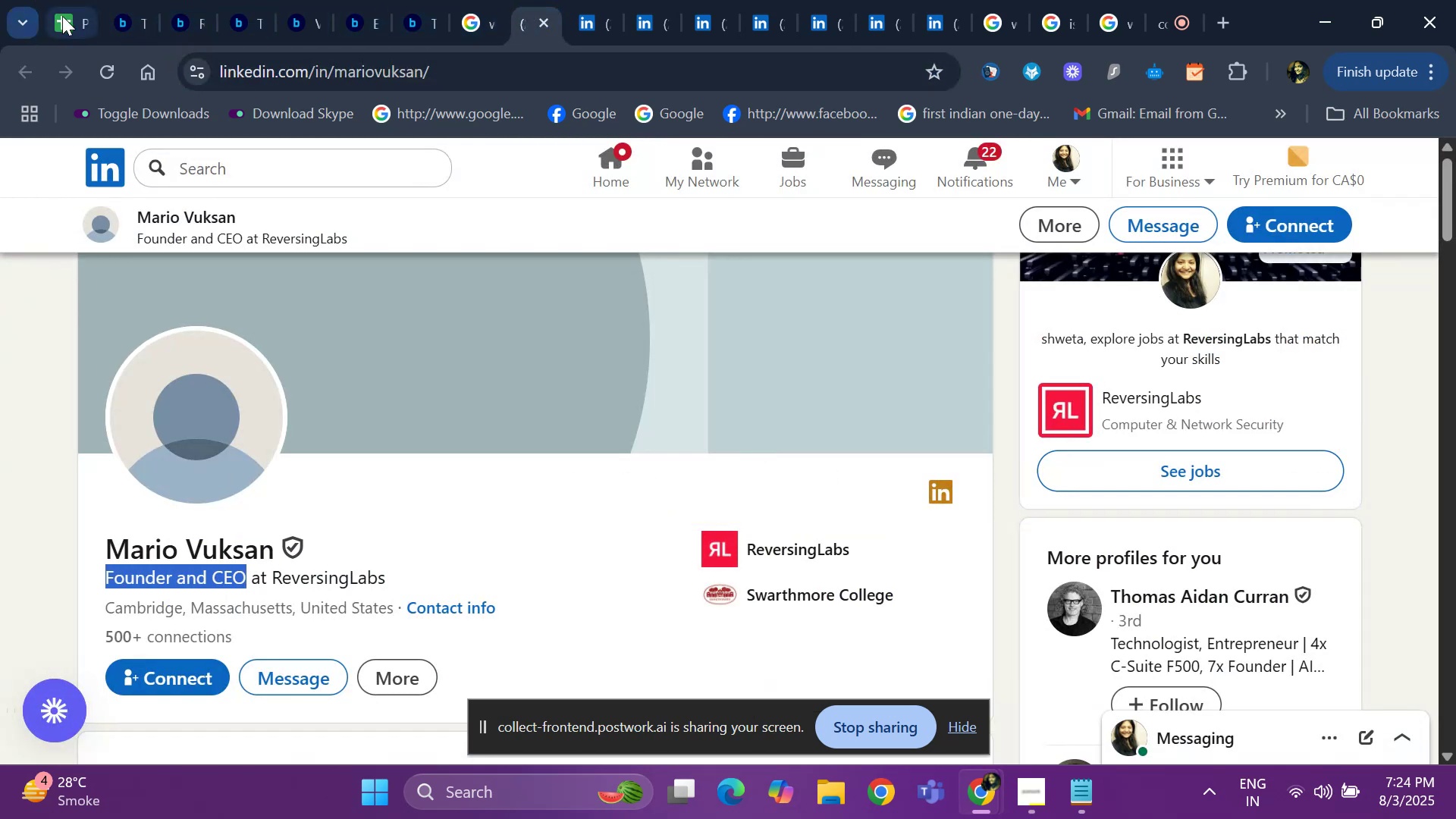 
left_click([62, 16])
 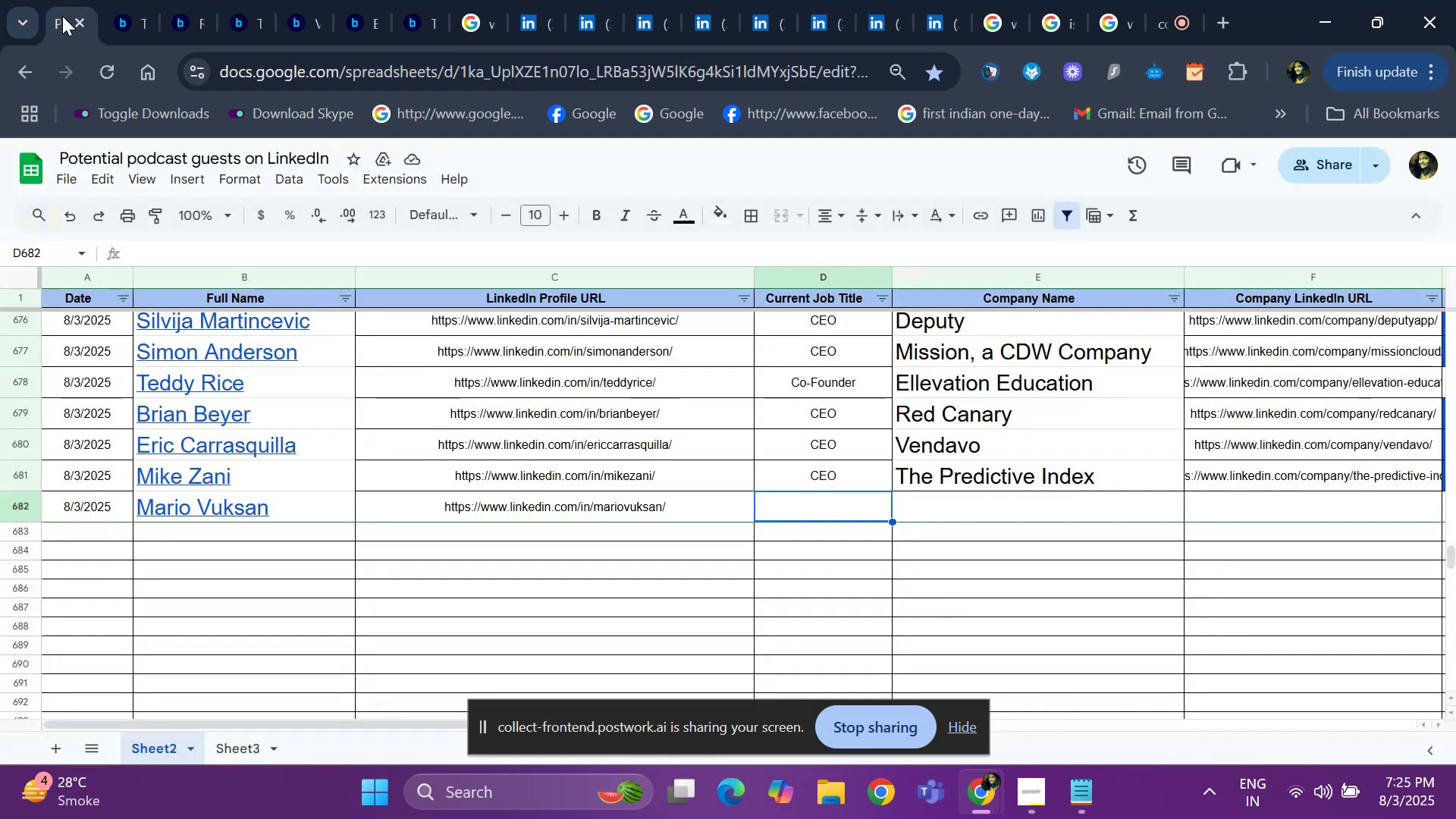 
key(Control+ControlLeft)
 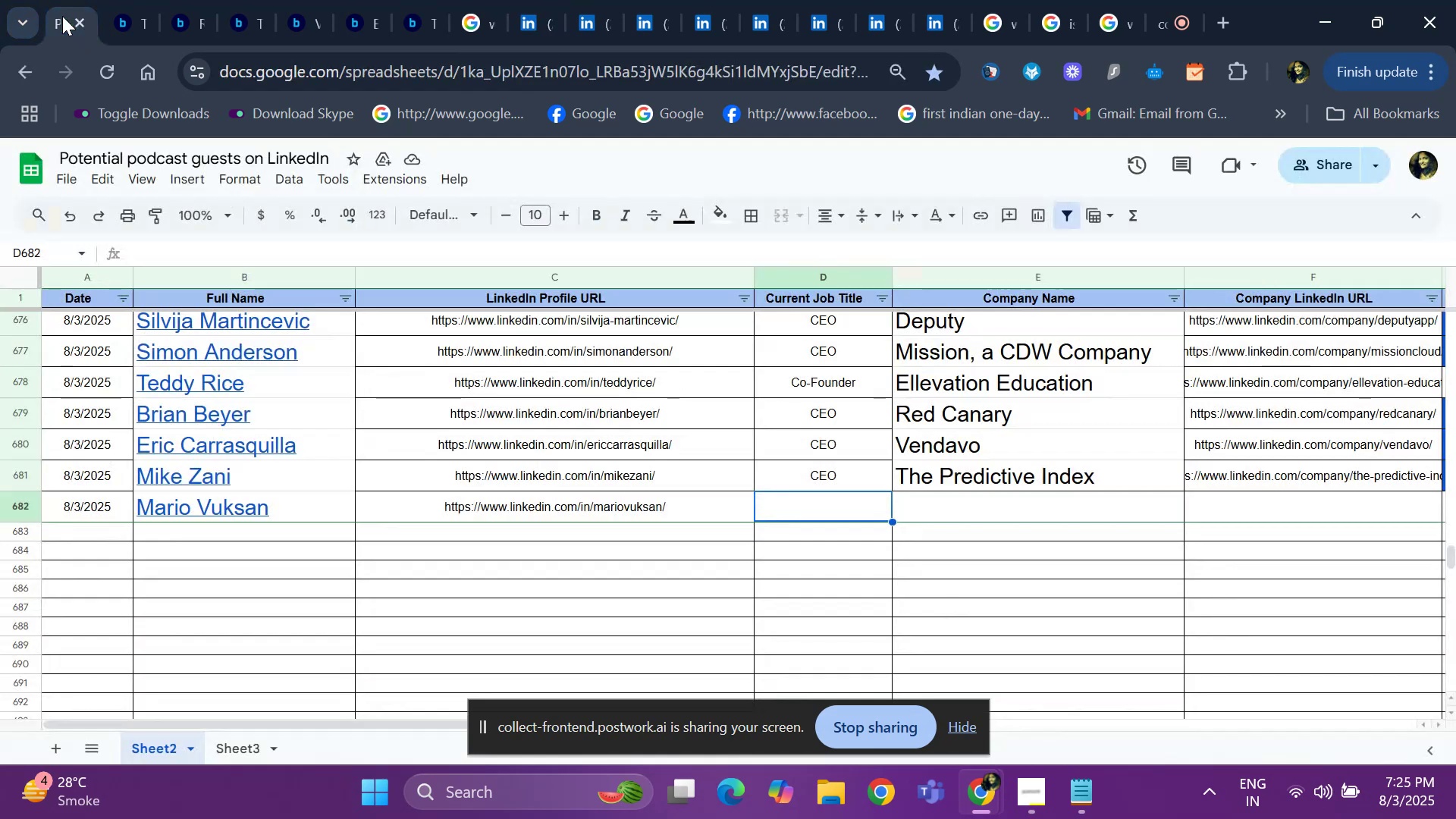 
key(Control+V)
 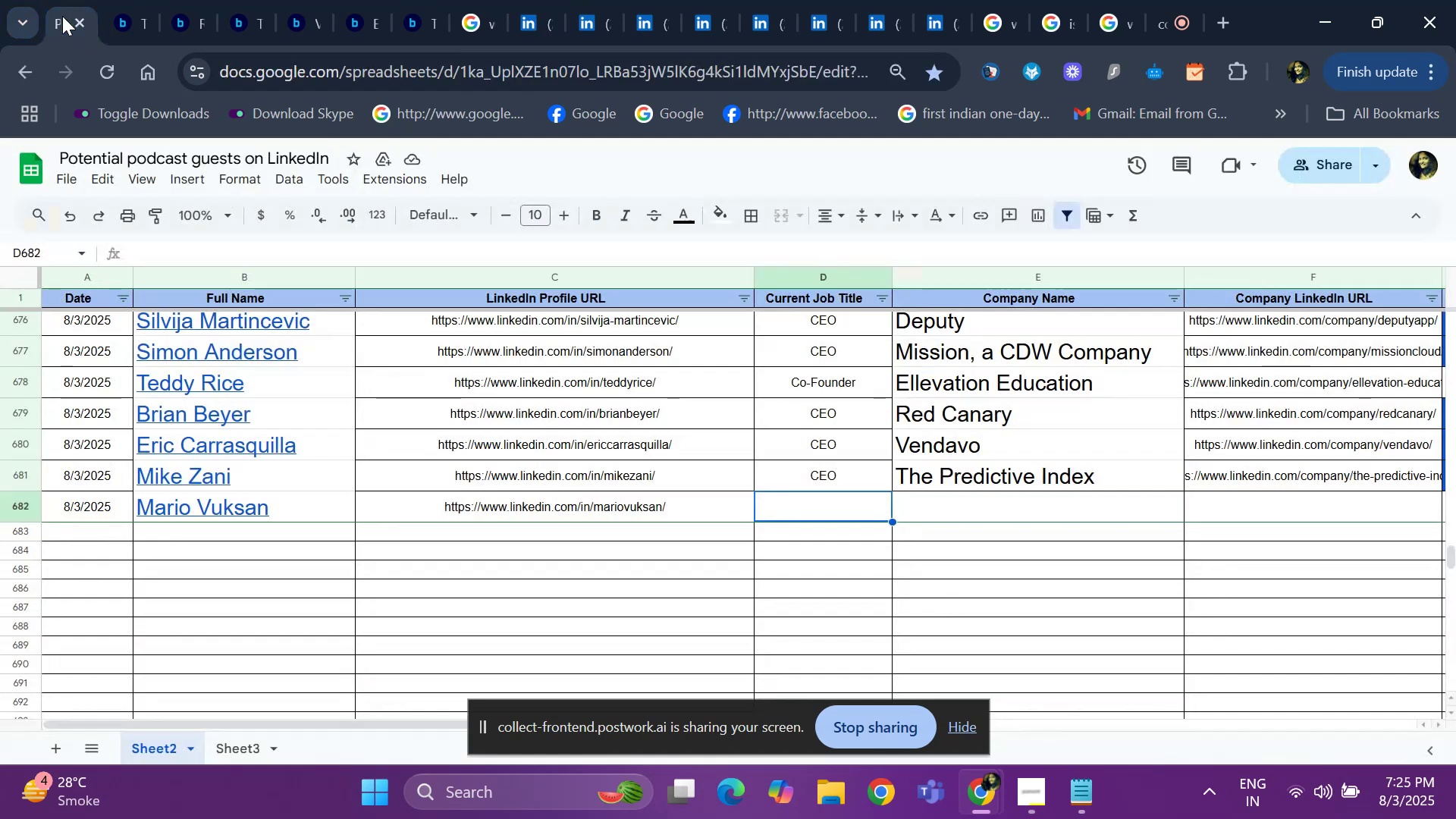 
key(ArrowRight)
 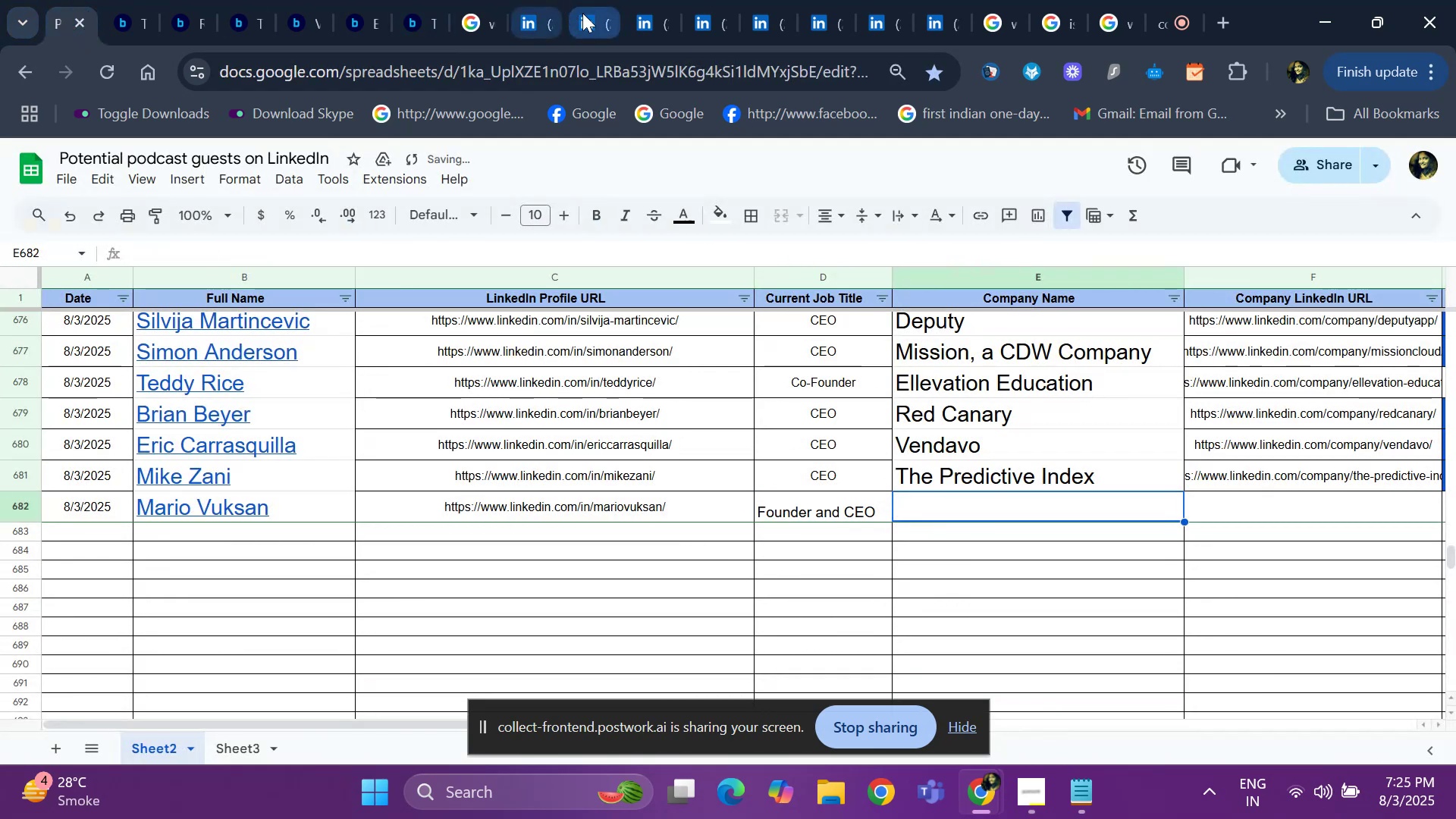 
left_click([617, 8])
 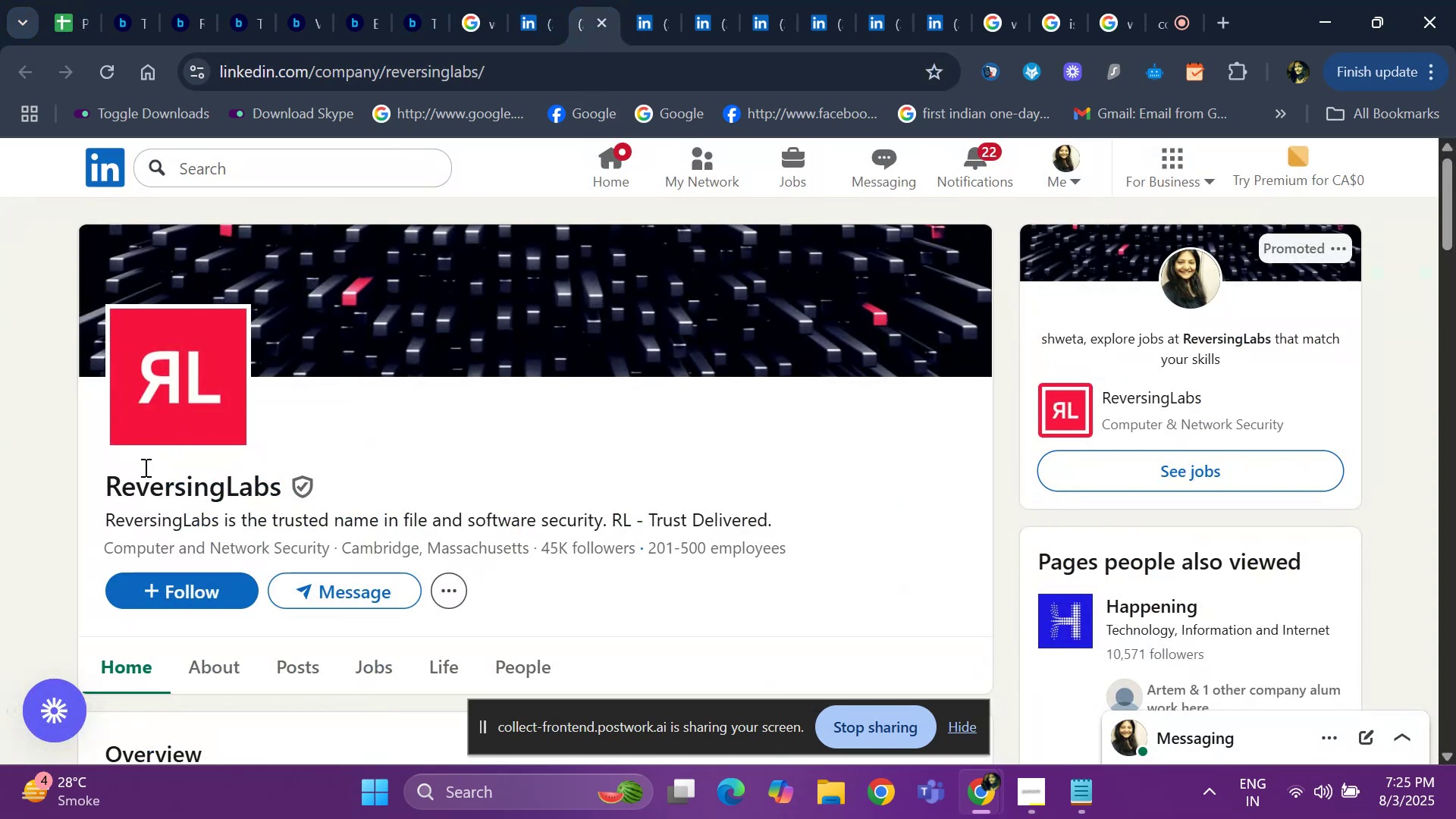 
left_click_drag(start_coordinate=[96, 486], to_coordinate=[287, 489])
 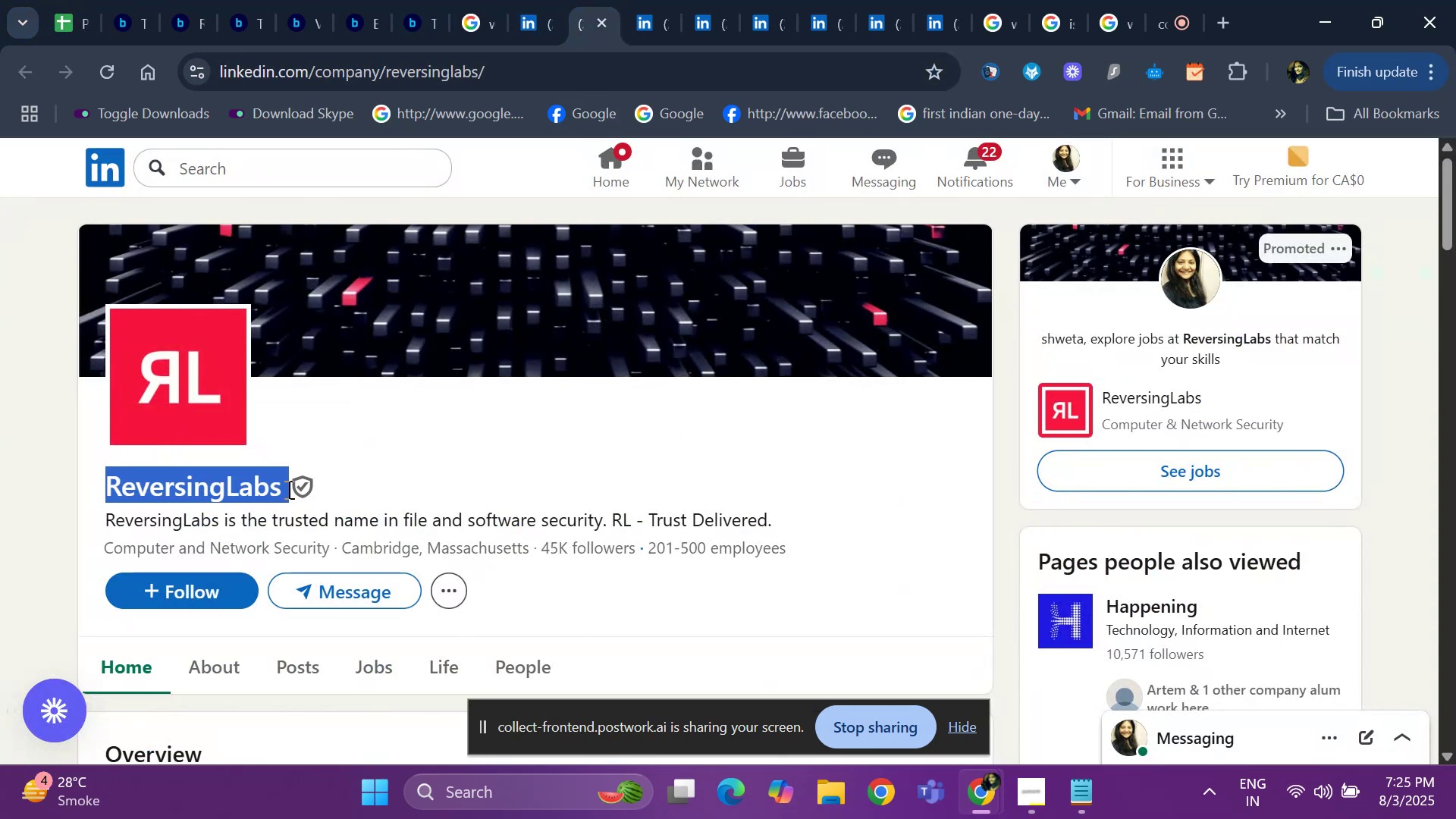 
key(Control+ControlLeft)
 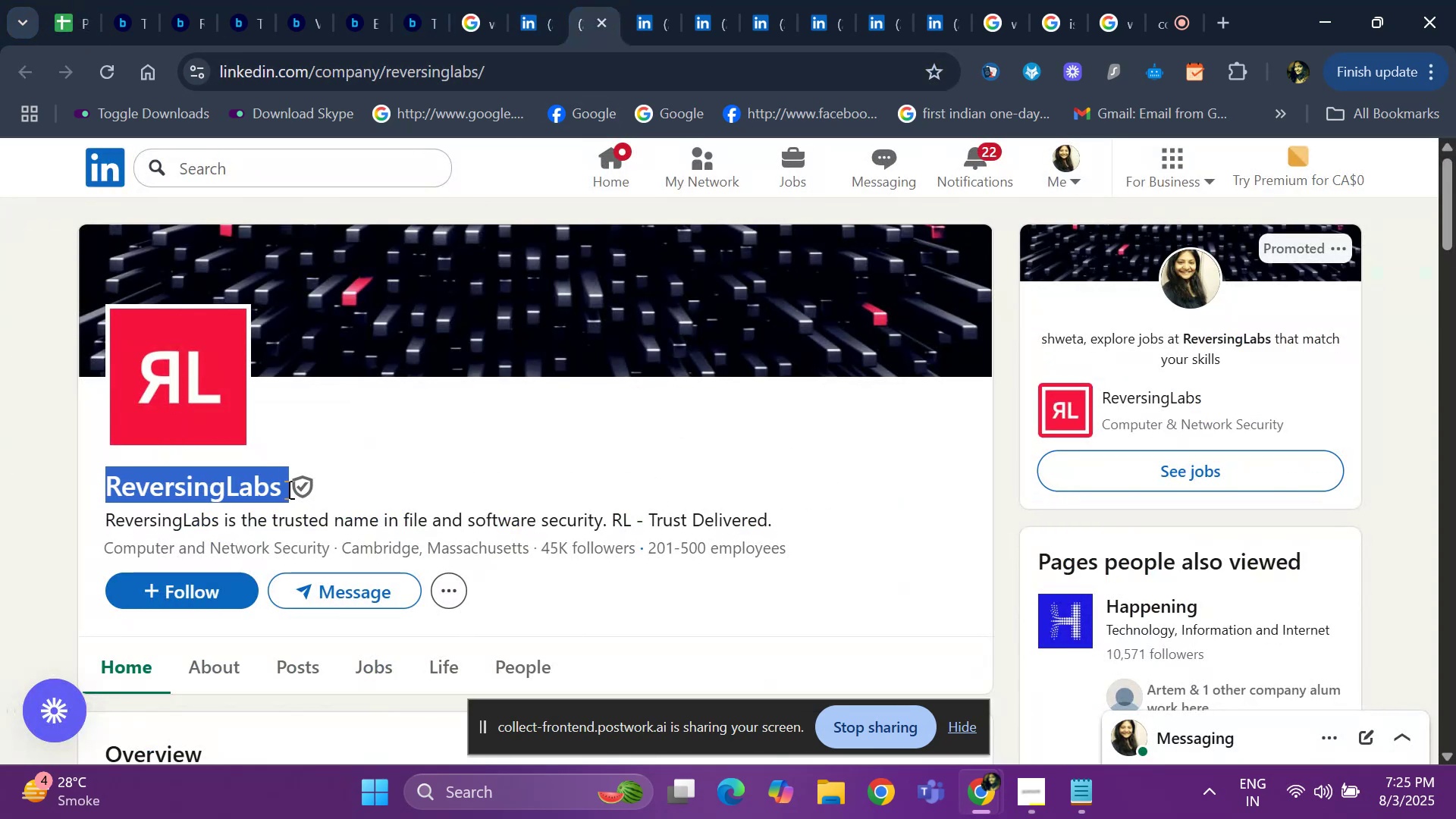 
key(Control+C)
 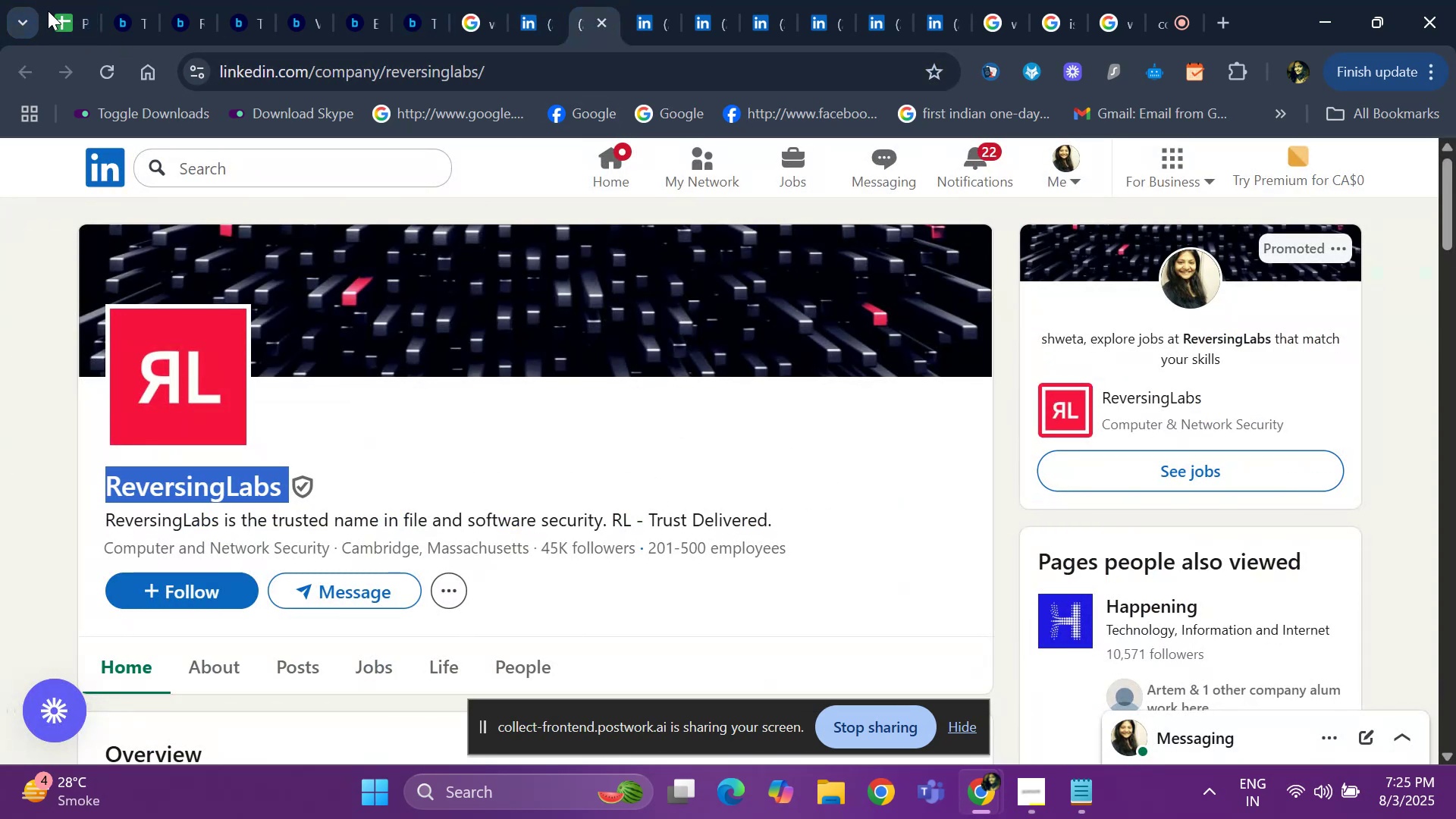 
left_click([62, 17])
 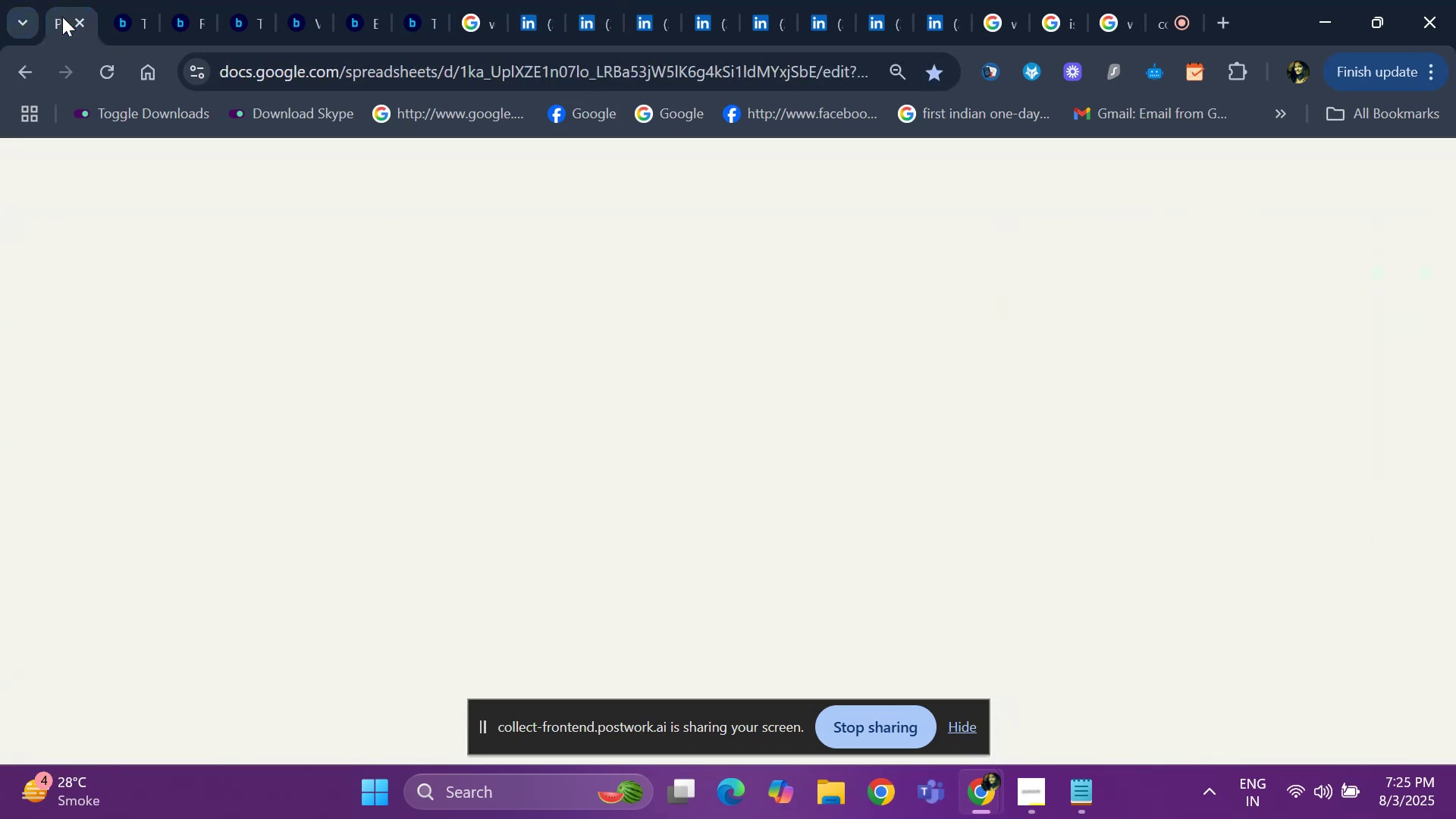 
key(Control+ControlLeft)
 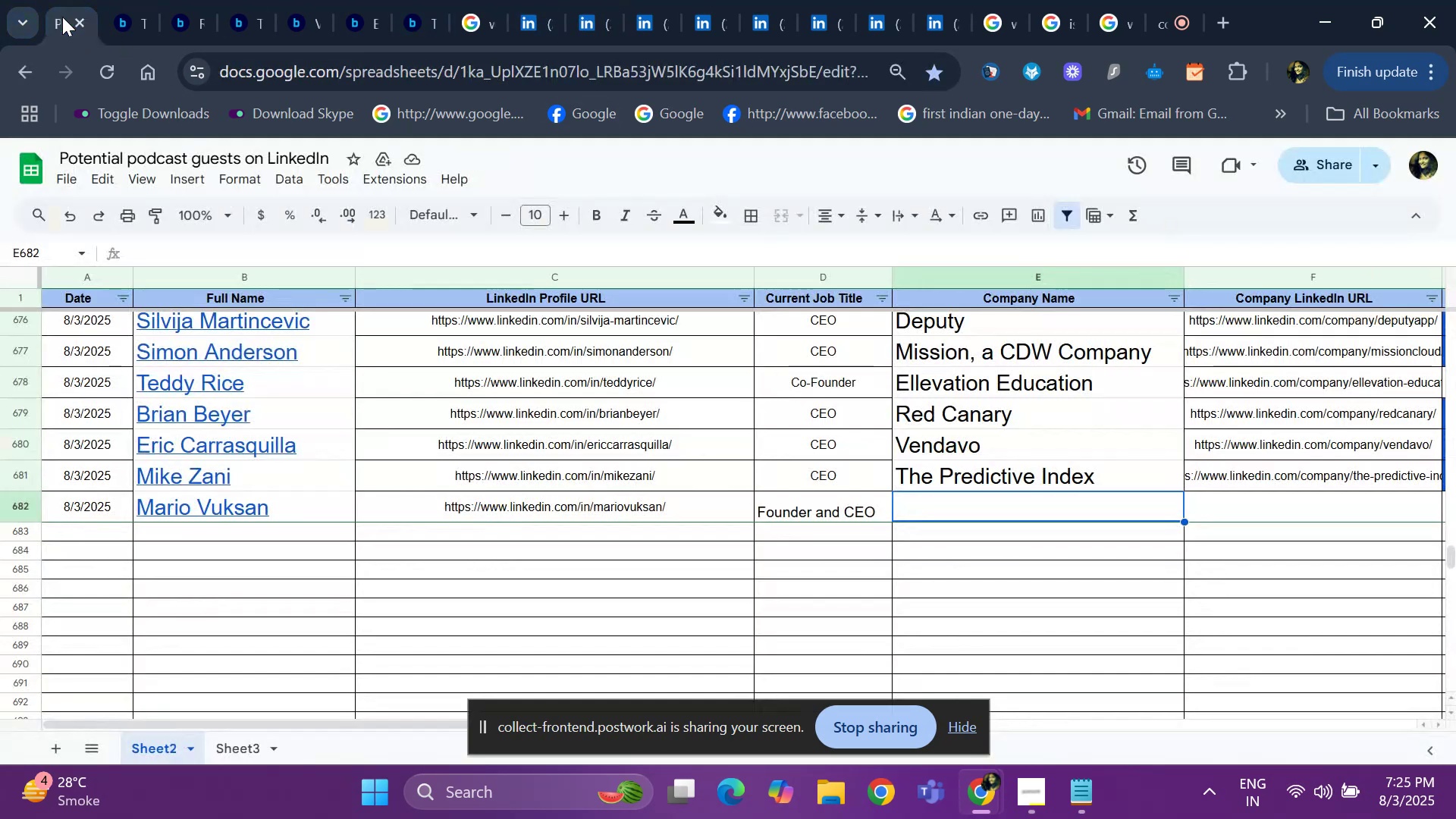 
key(Control+V)
 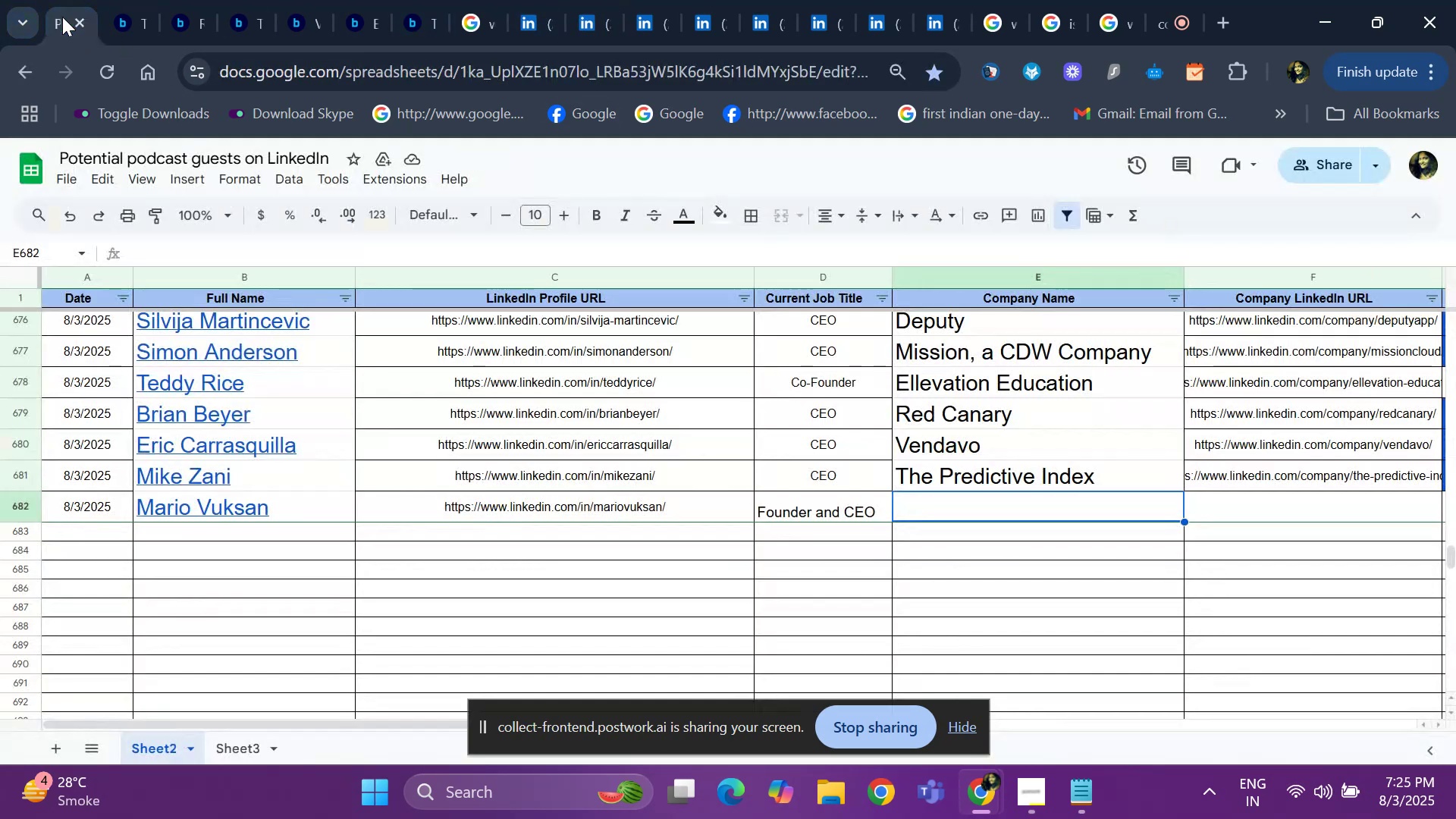 
key(ArrowRight)
 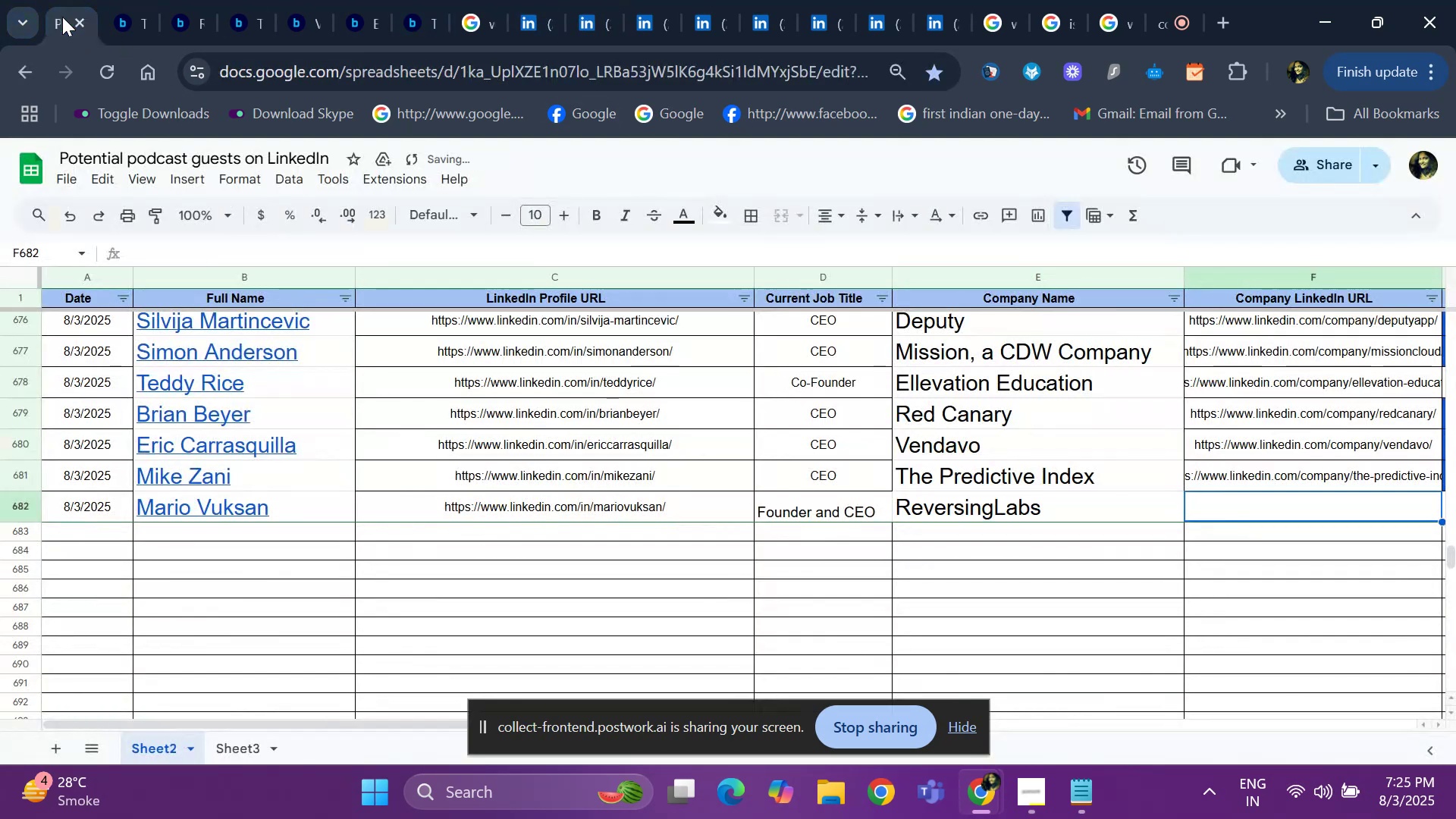 
hold_key(key=ArrowRight, duration=0.36)
 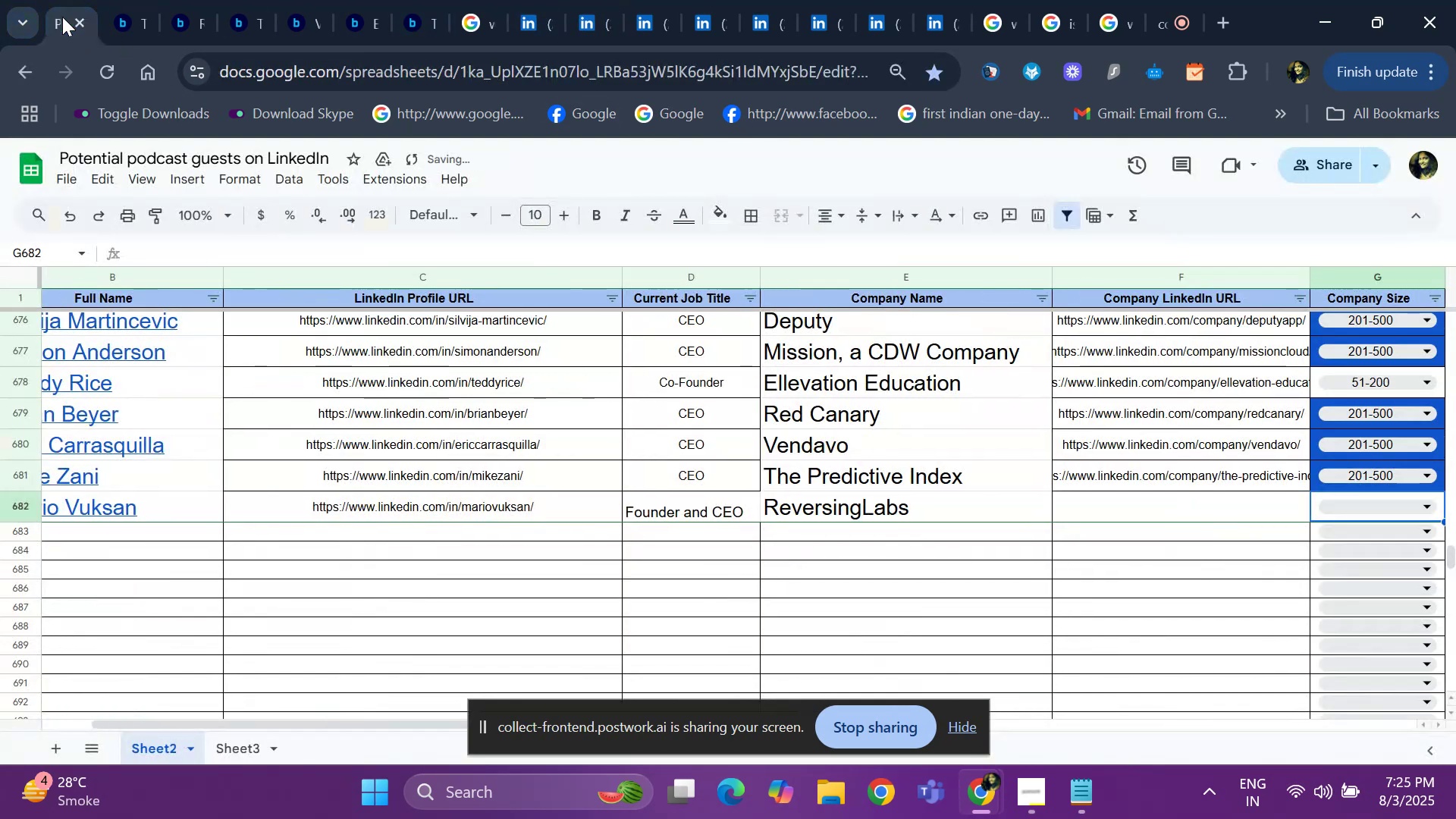 
key(ArrowLeft)
 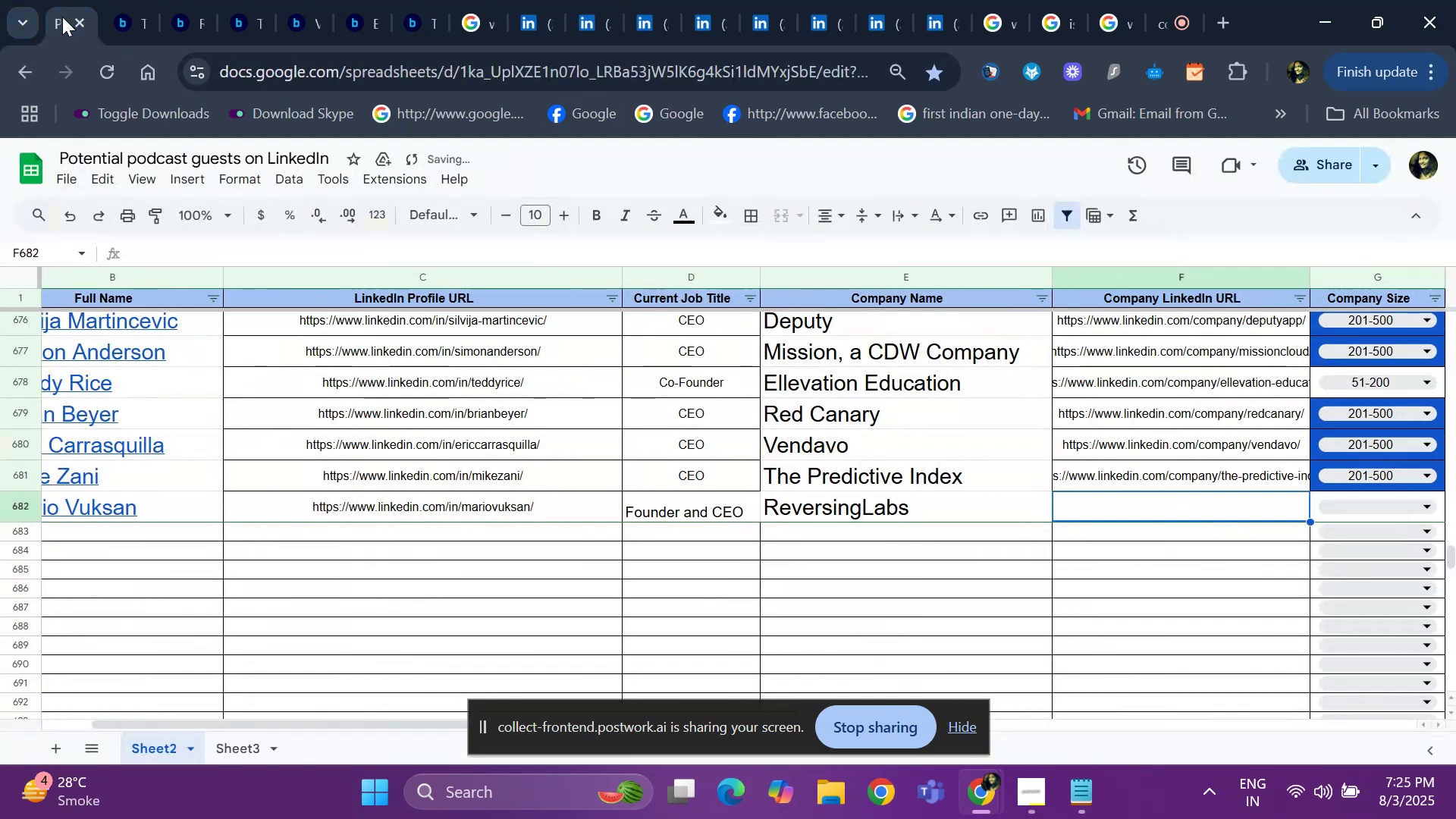 
key(ArrowLeft)
 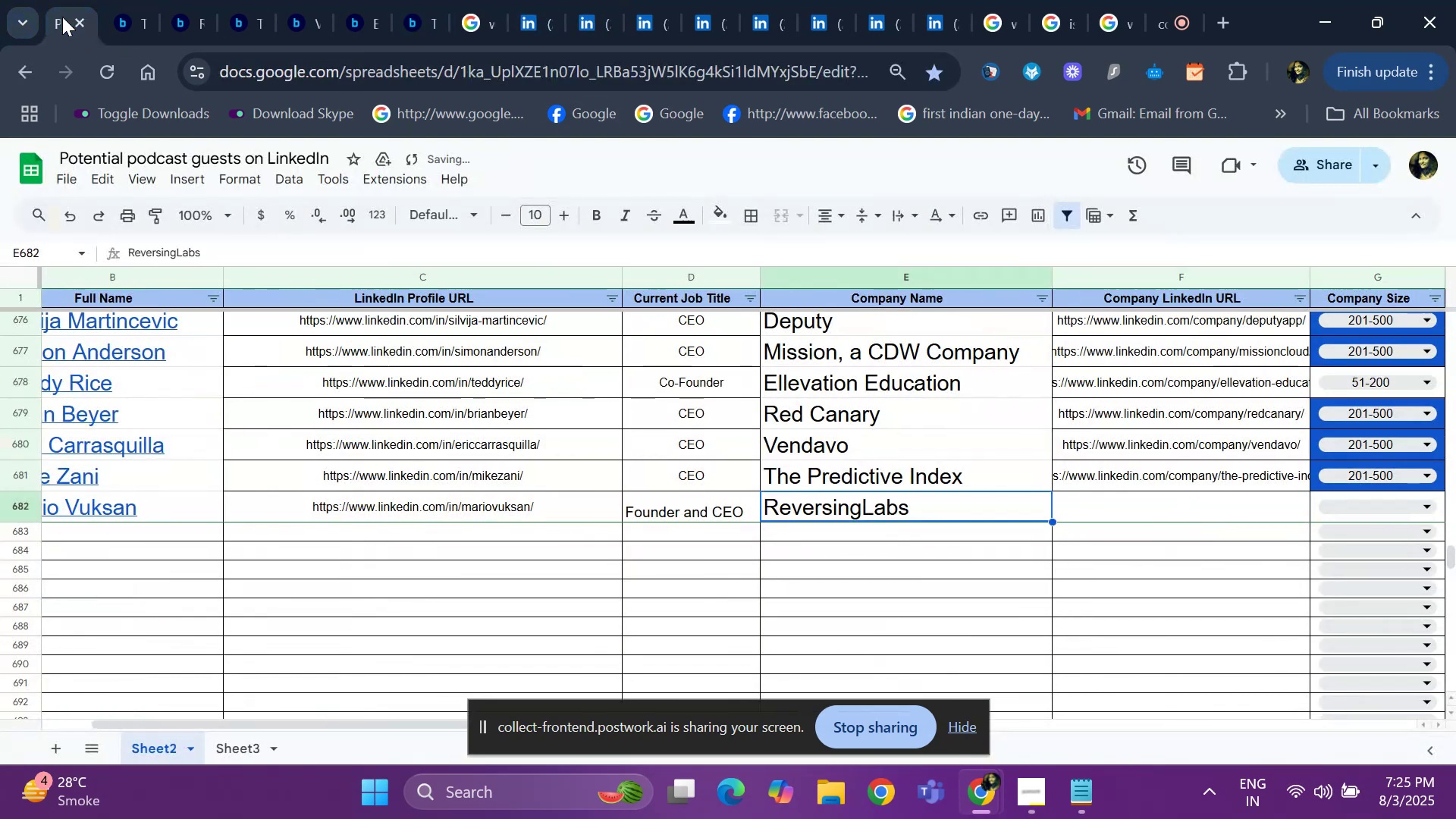 
key(ArrowRight)
 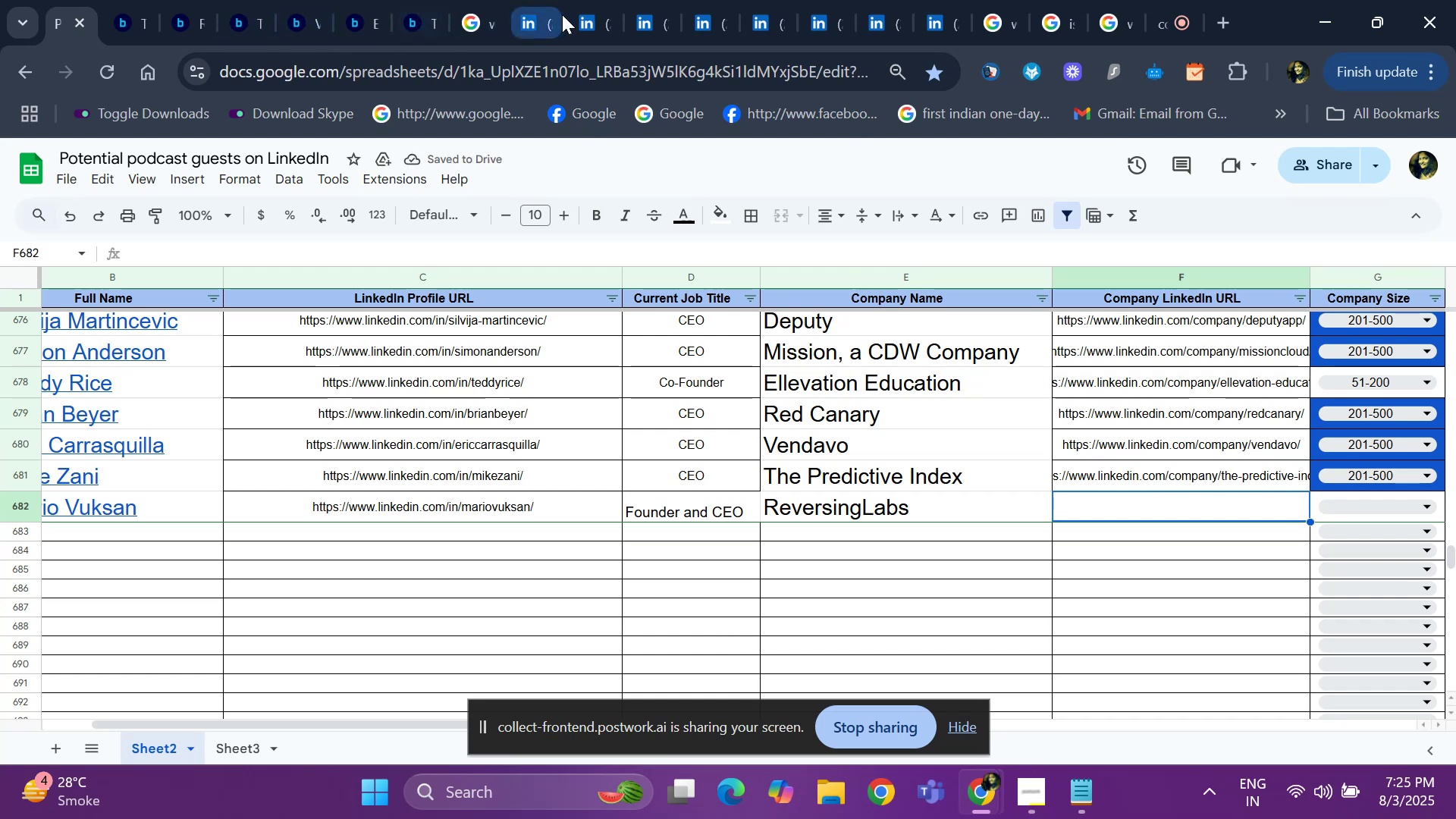 
left_click([597, 9])
 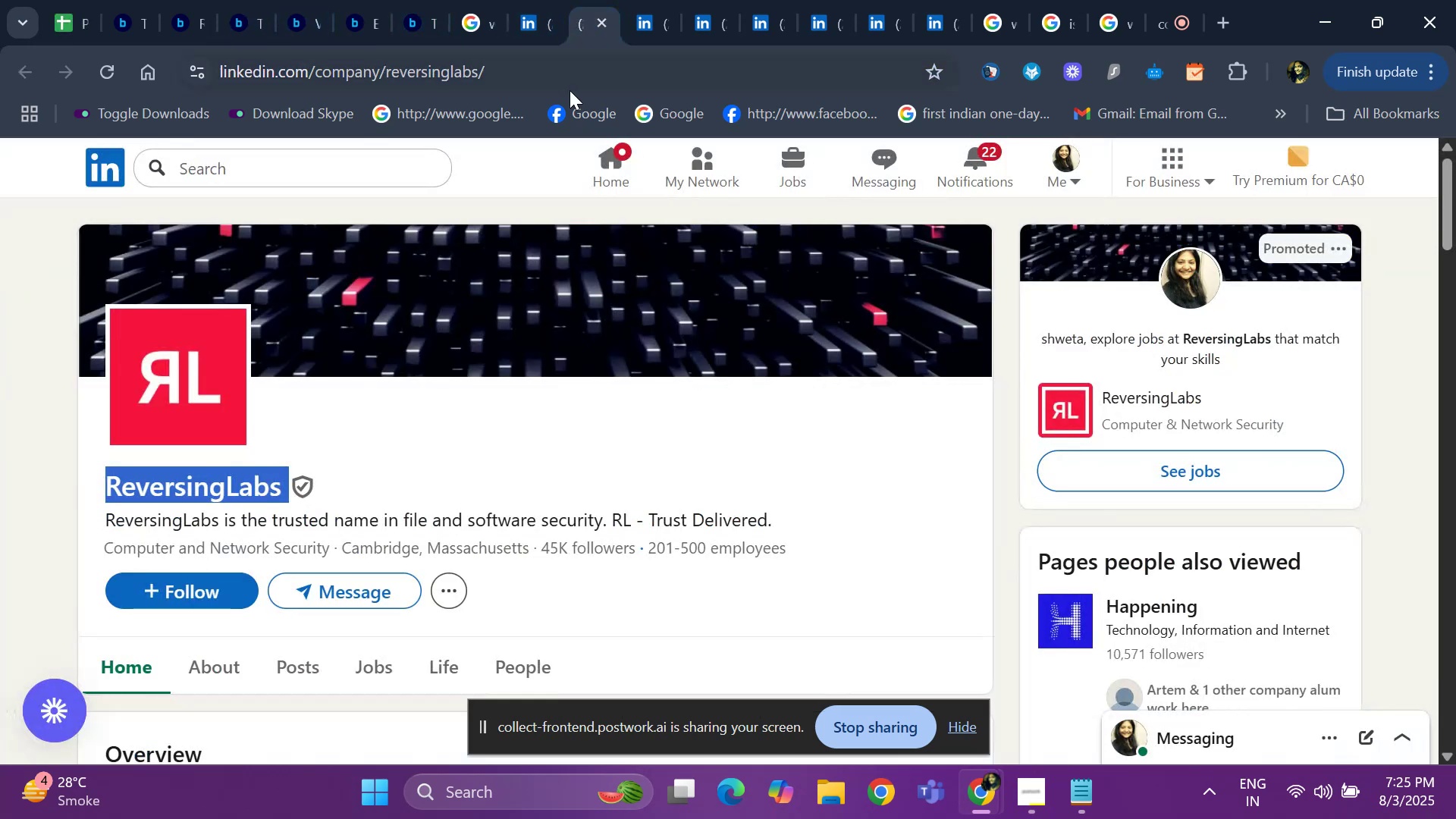 
left_click_drag(start_coordinate=[566, 97], to_coordinate=[565, 86])
 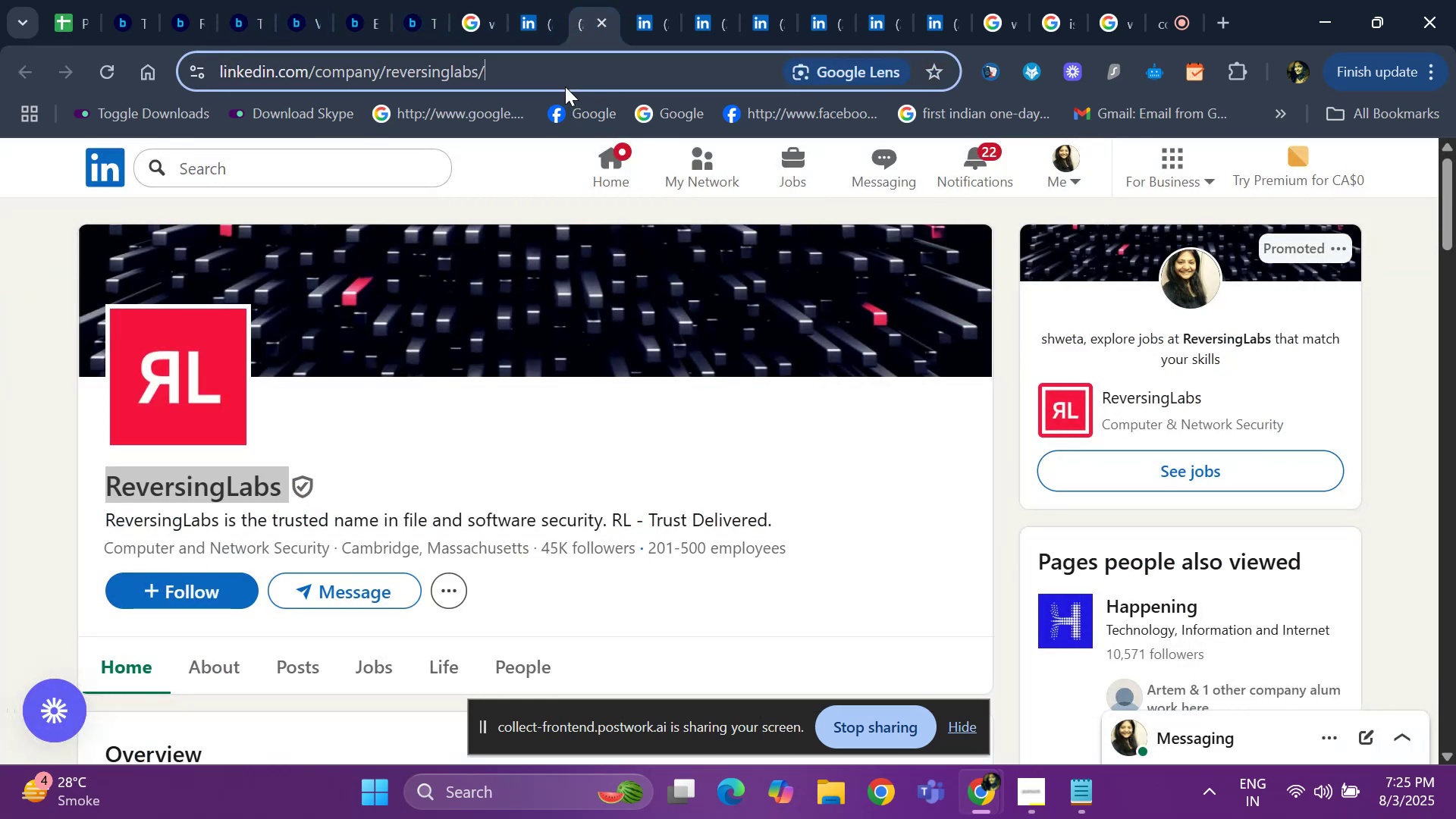 
left_click([565, 86])
 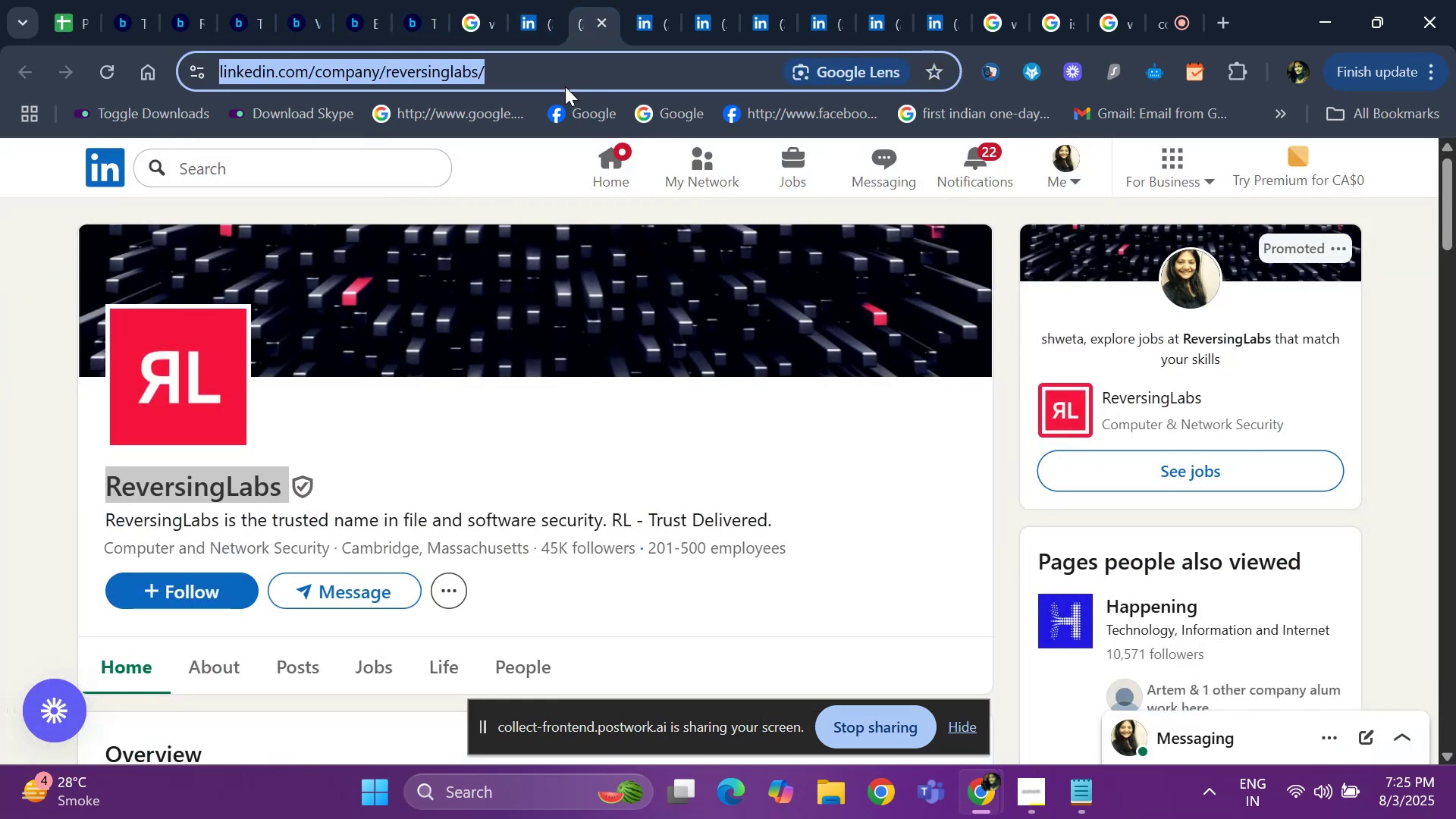 
key(Control+ControlLeft)
 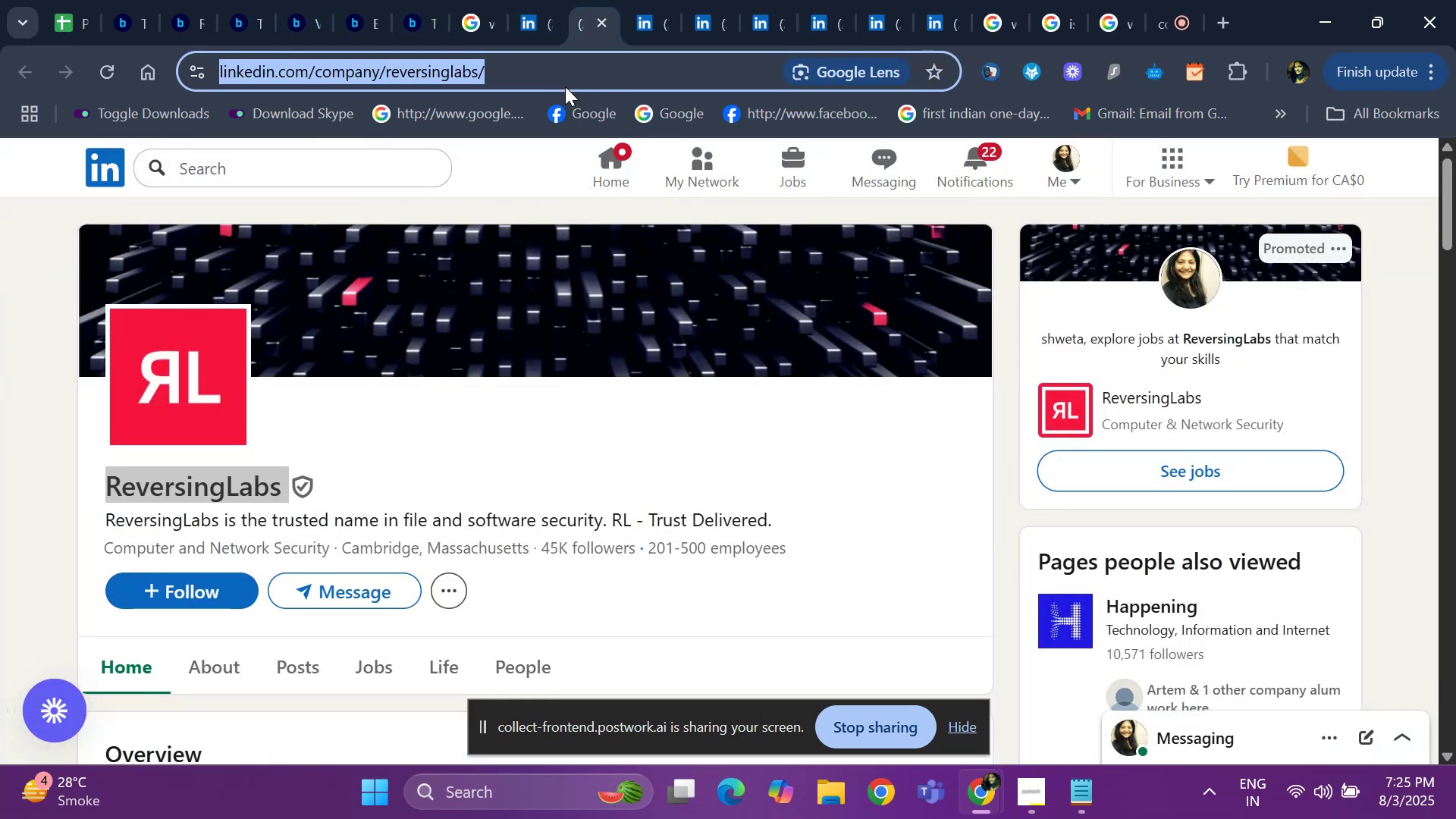 
key(Control+C)
 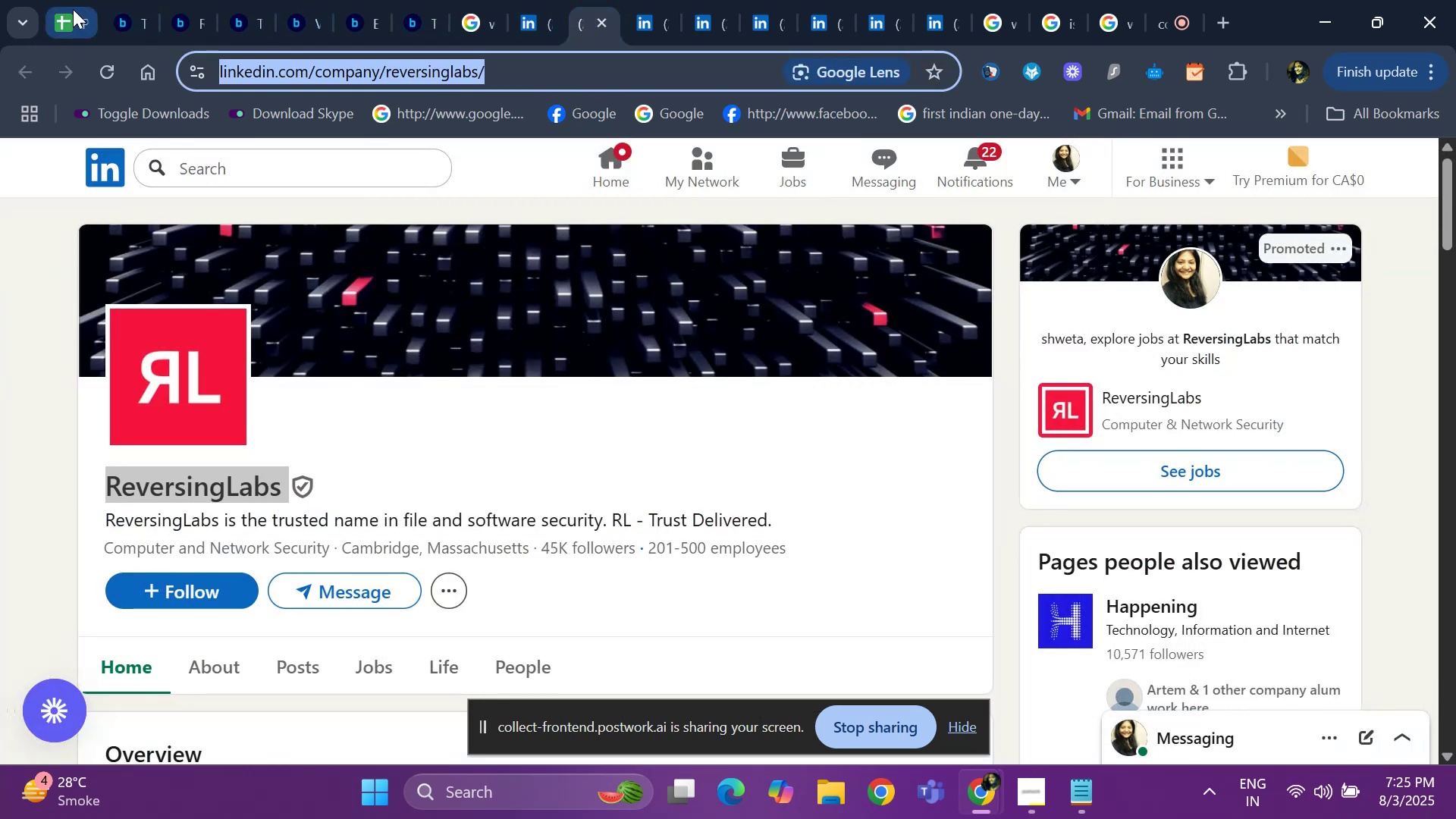 
left_click([73, 9])
 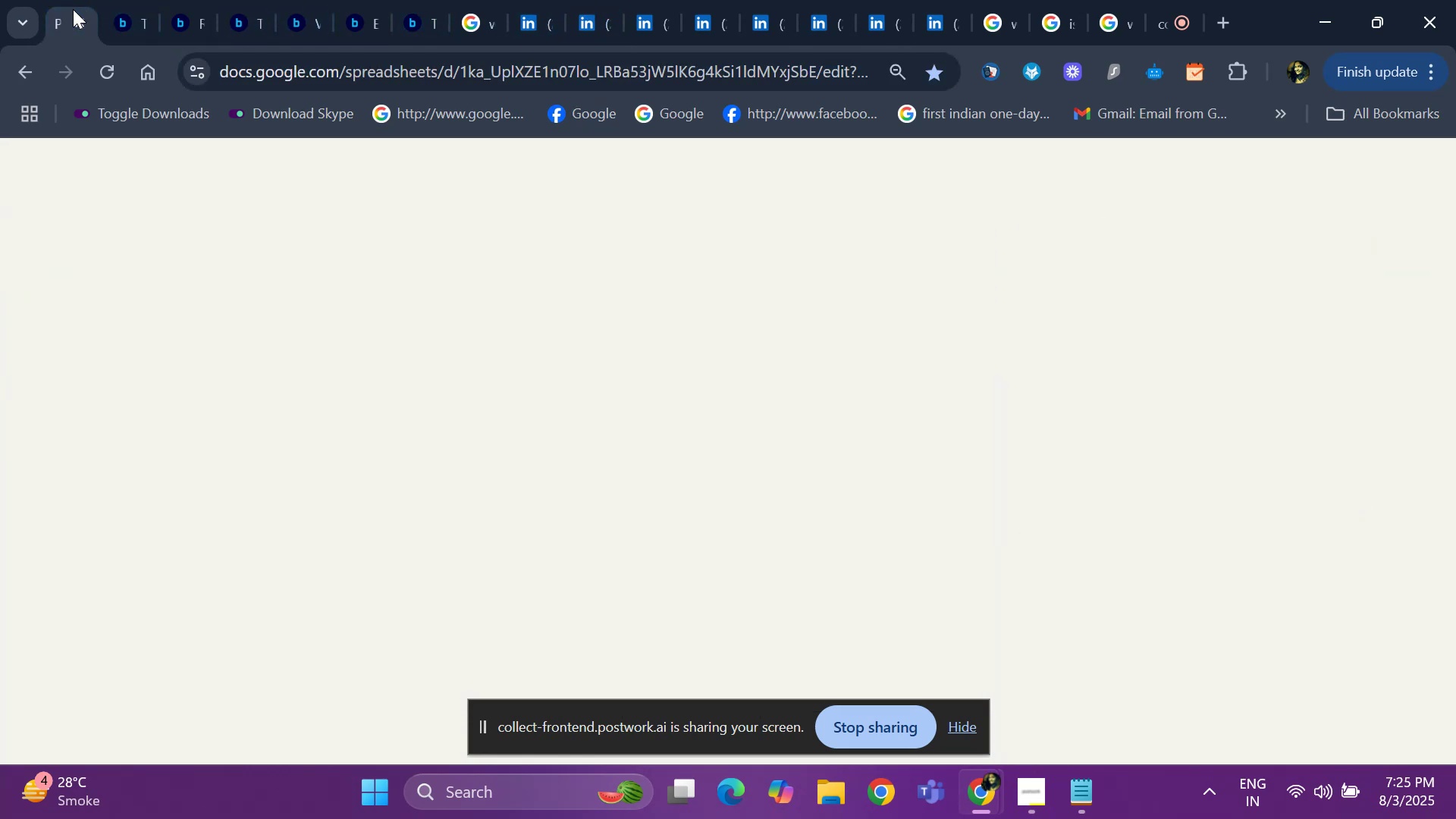 
key(Control+ControlLeft)
 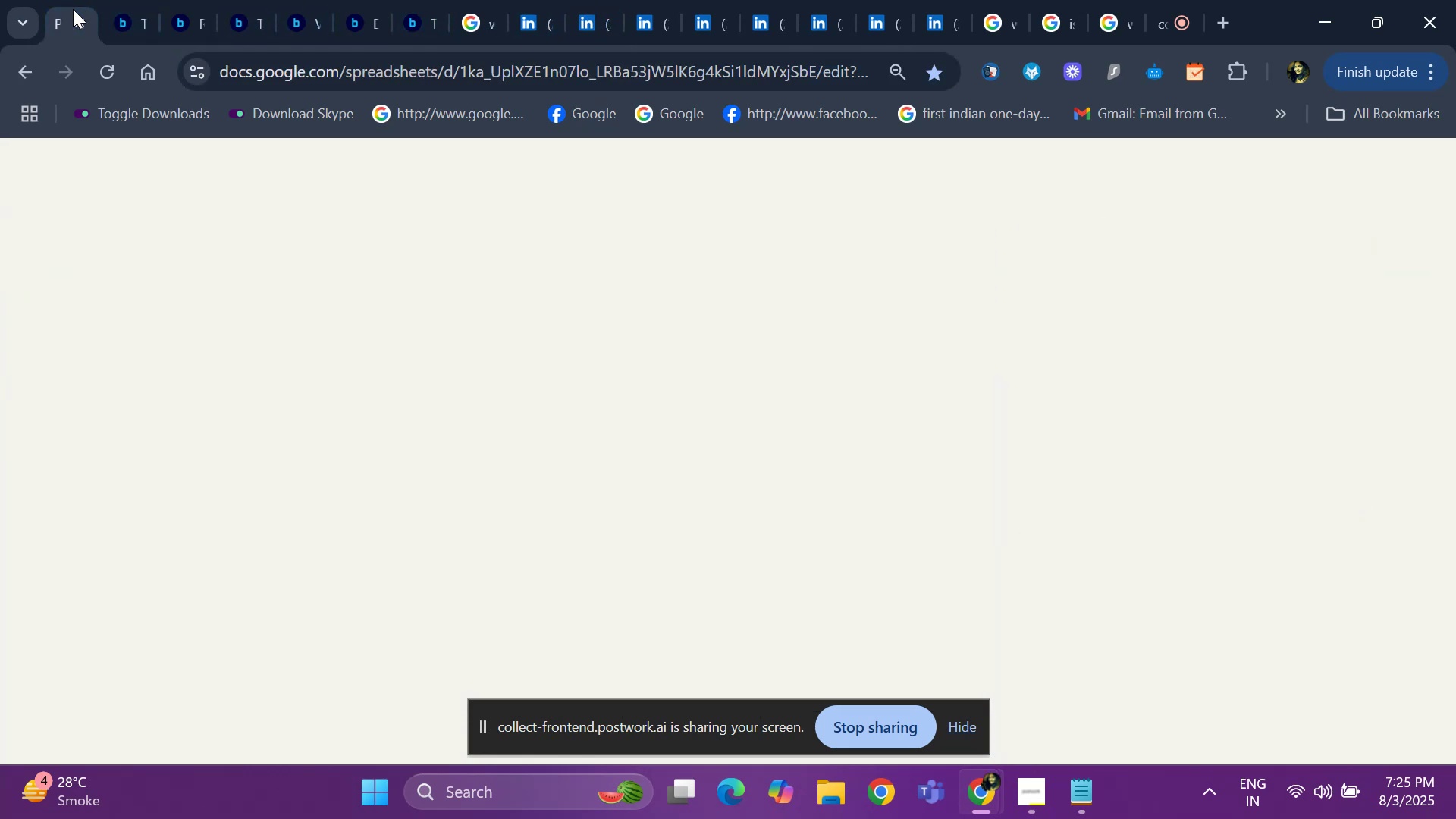 
key(Control+V)
 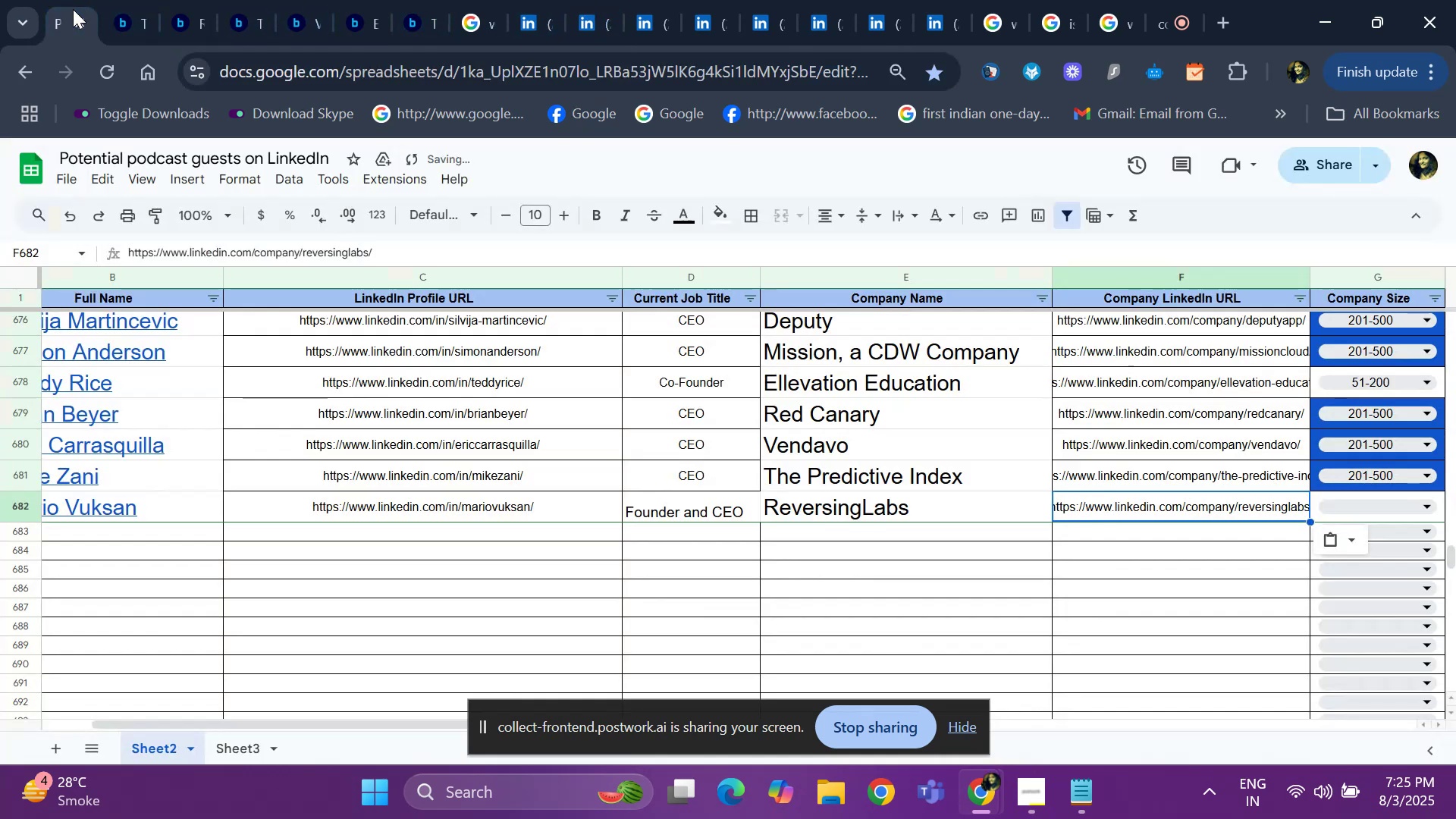 
key(ArrowRight)
 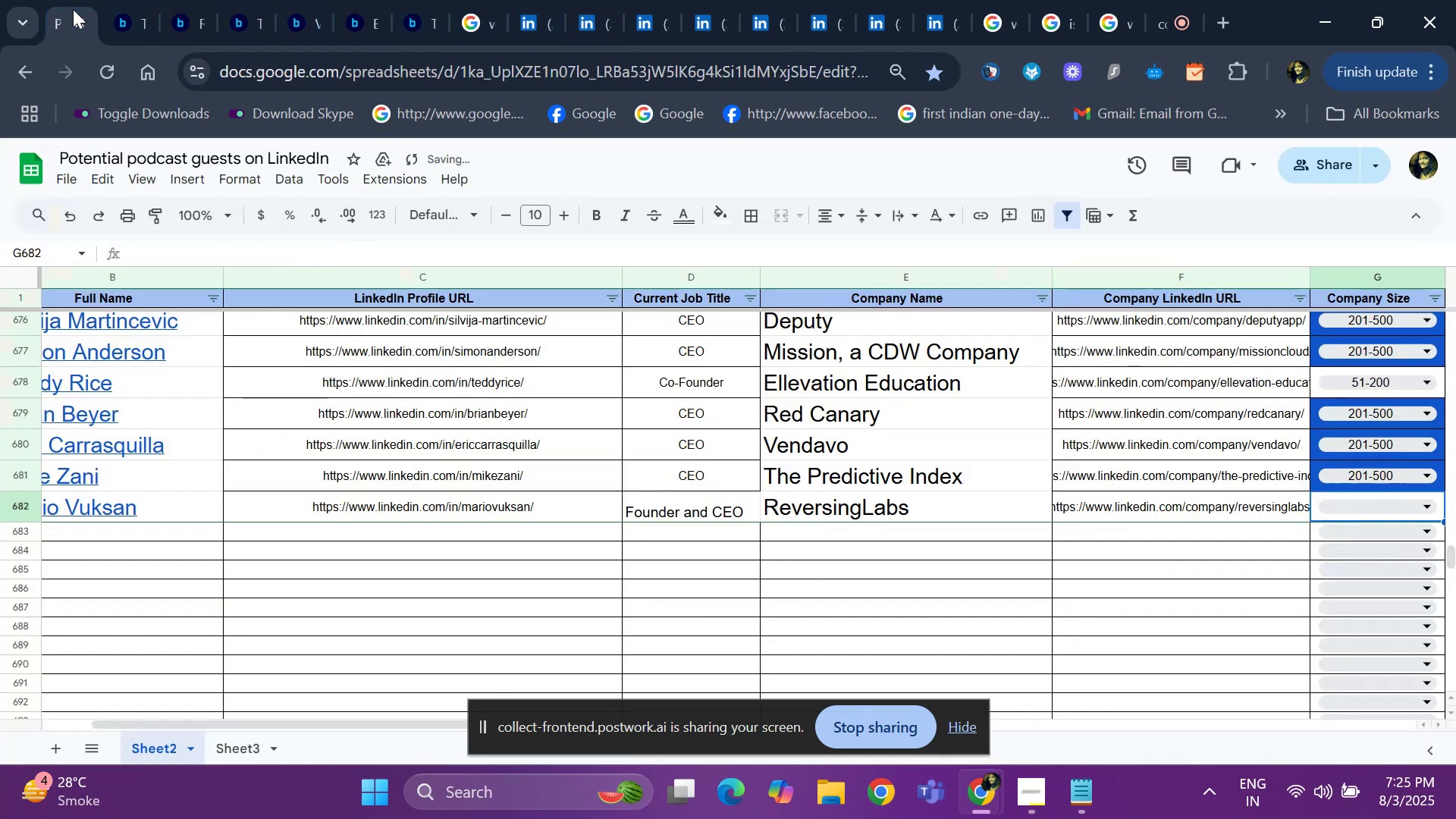 
key(ArrowRight)
 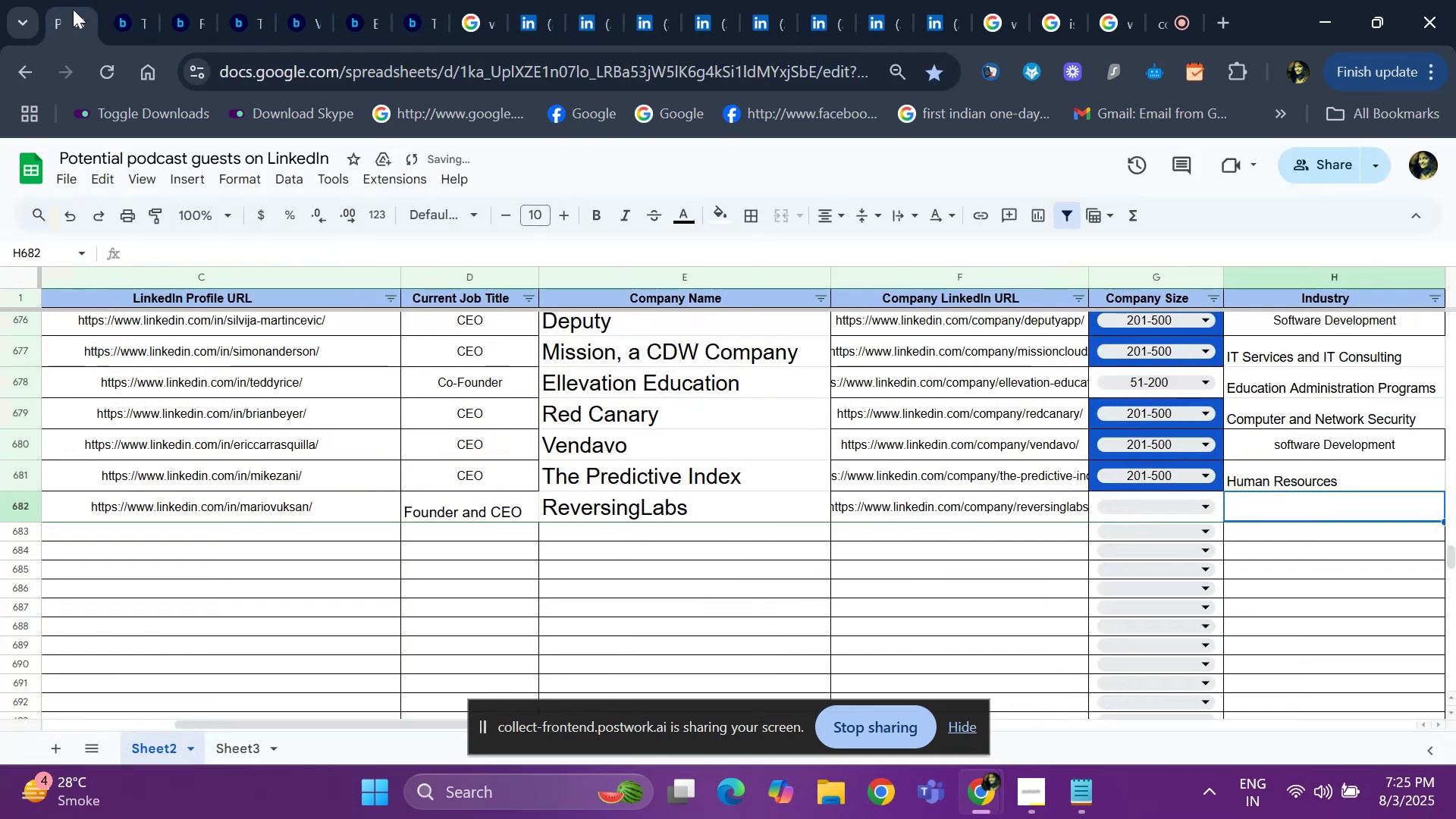 
key(ArrowLeft)
 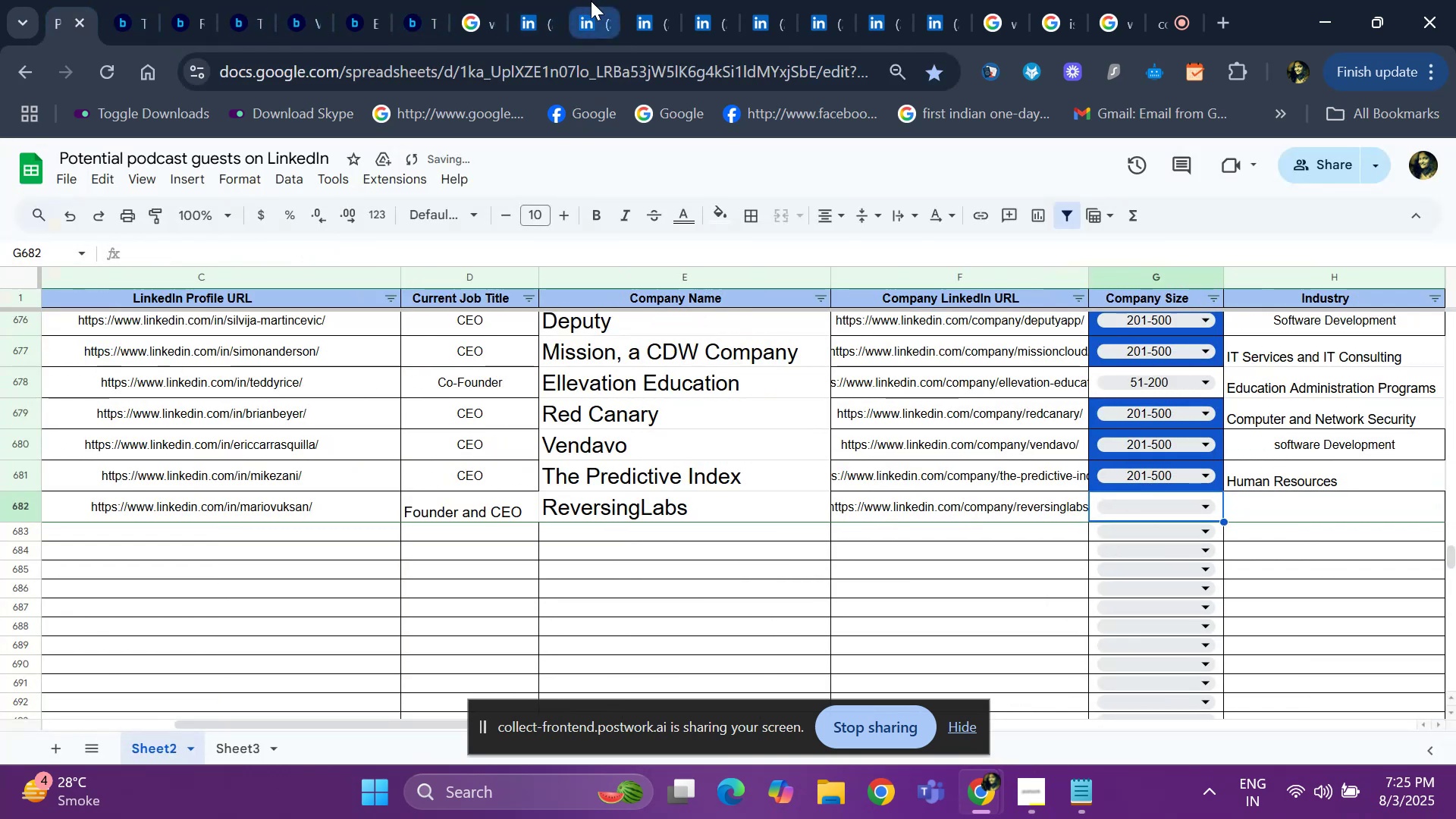 
left_click([591, 2])
 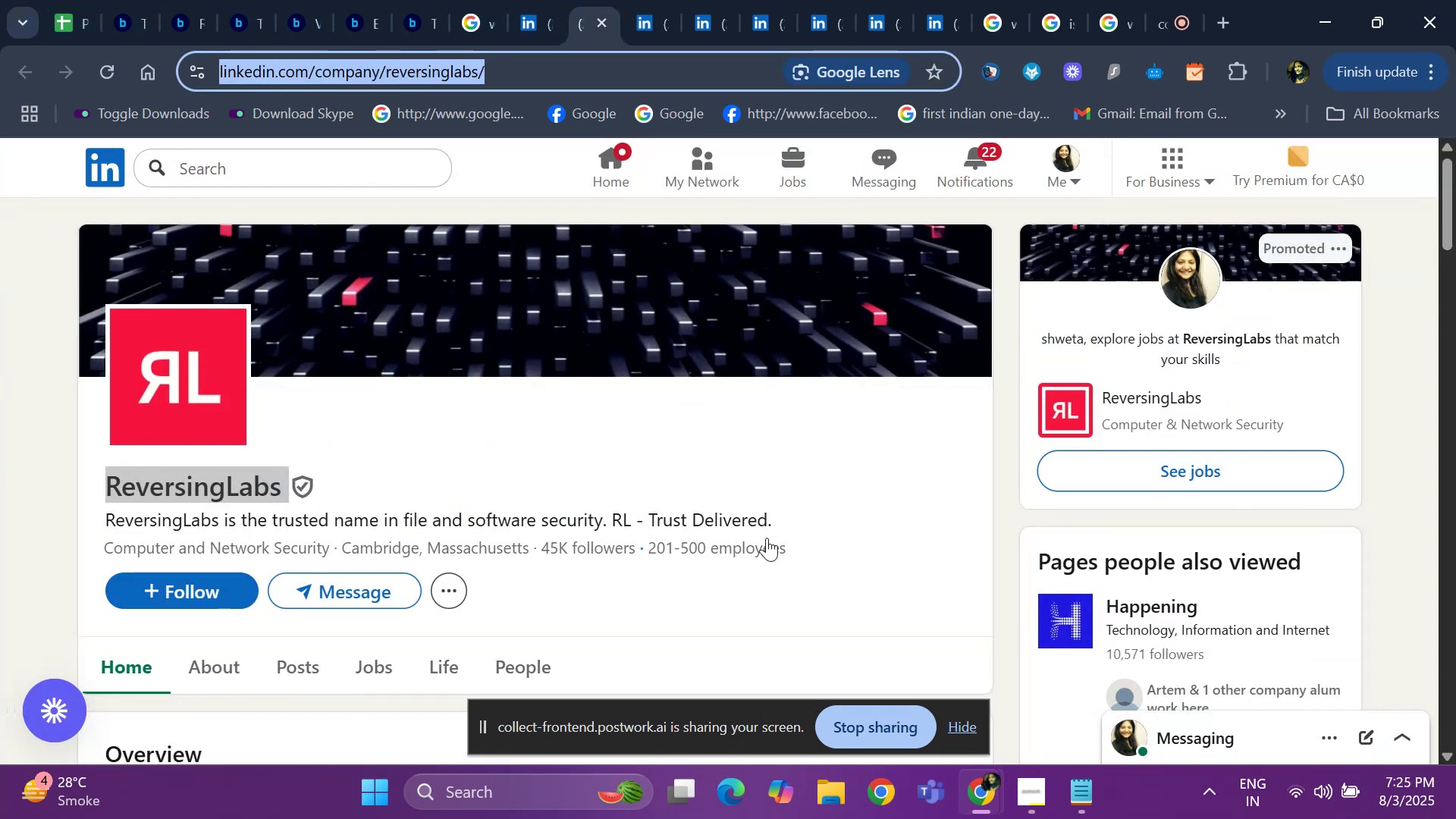 
left_click_drag(start_coordinate=[803, 545], to_coordinate=[663, 563])
 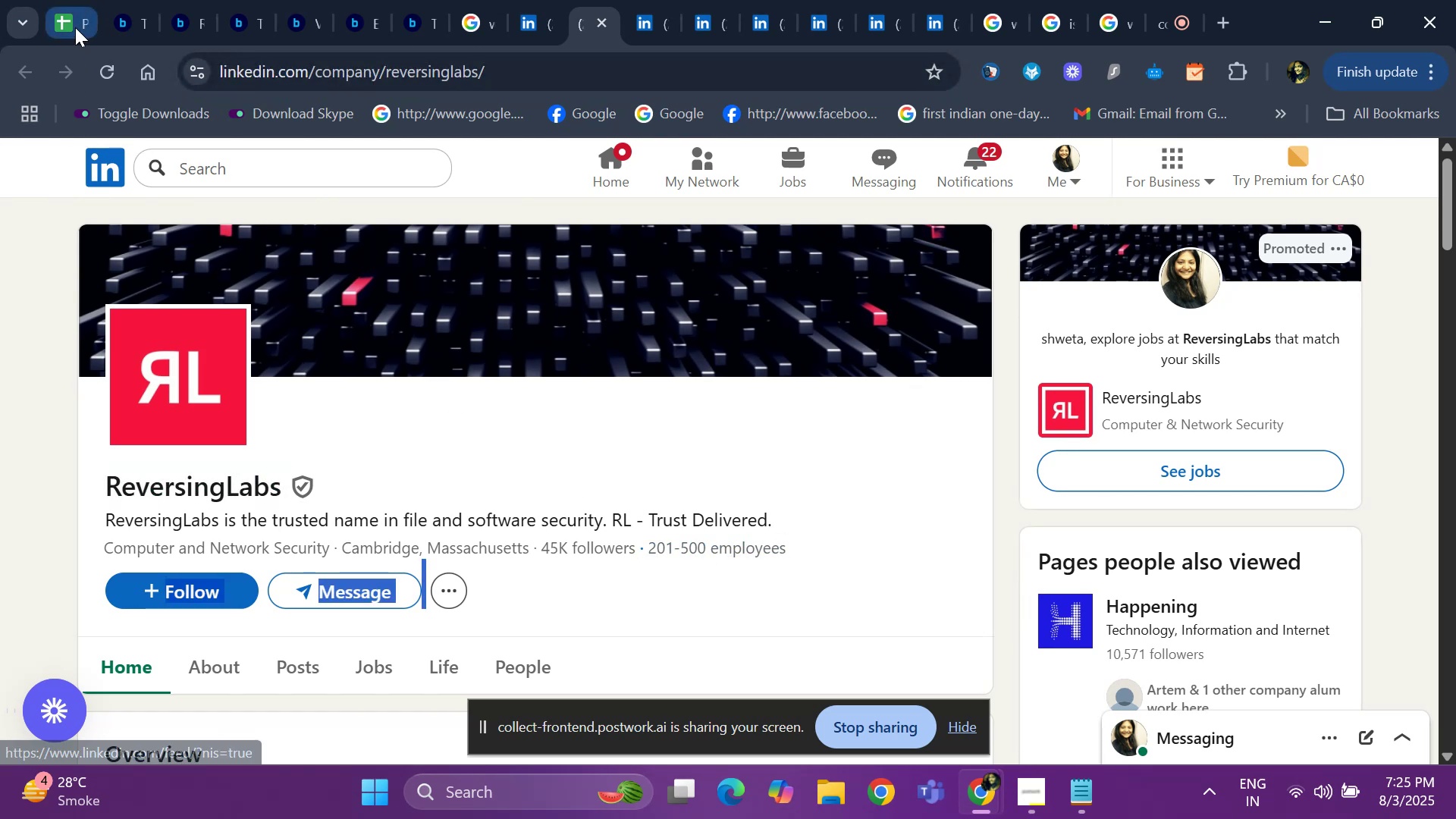 
left_click([75, 27])
 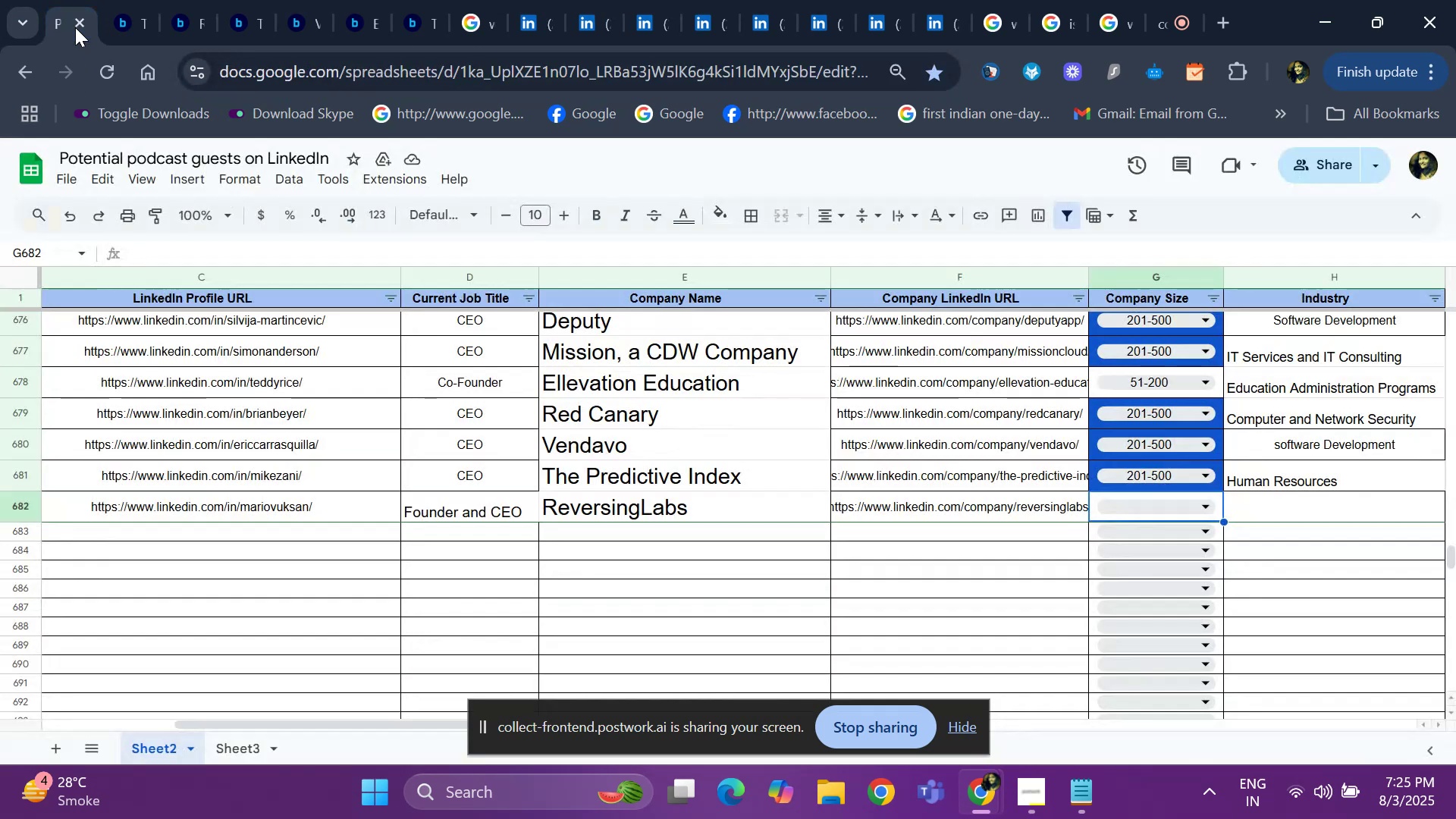 
key(Control+ControlLeft)
 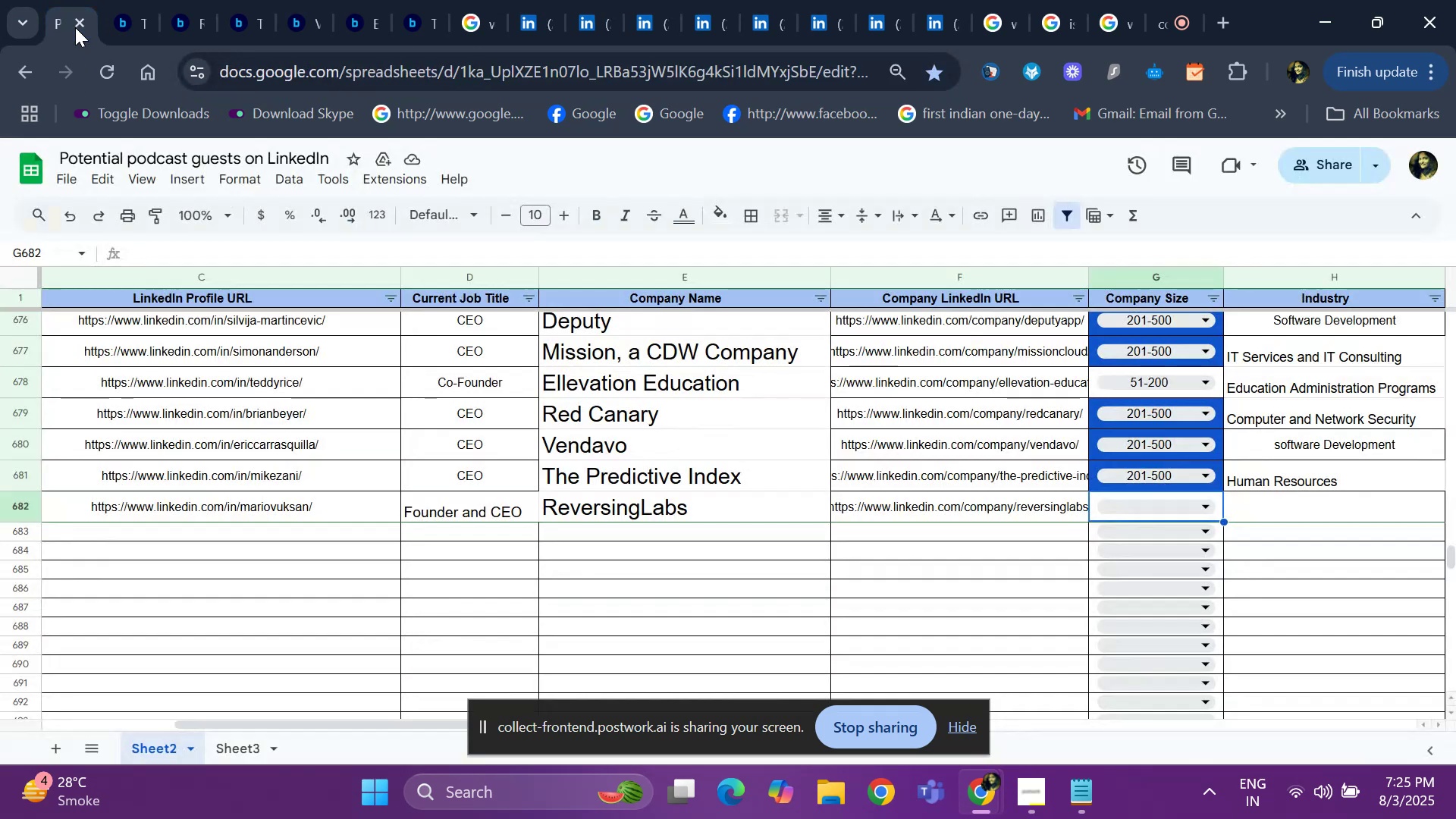 
key(Control+D)
 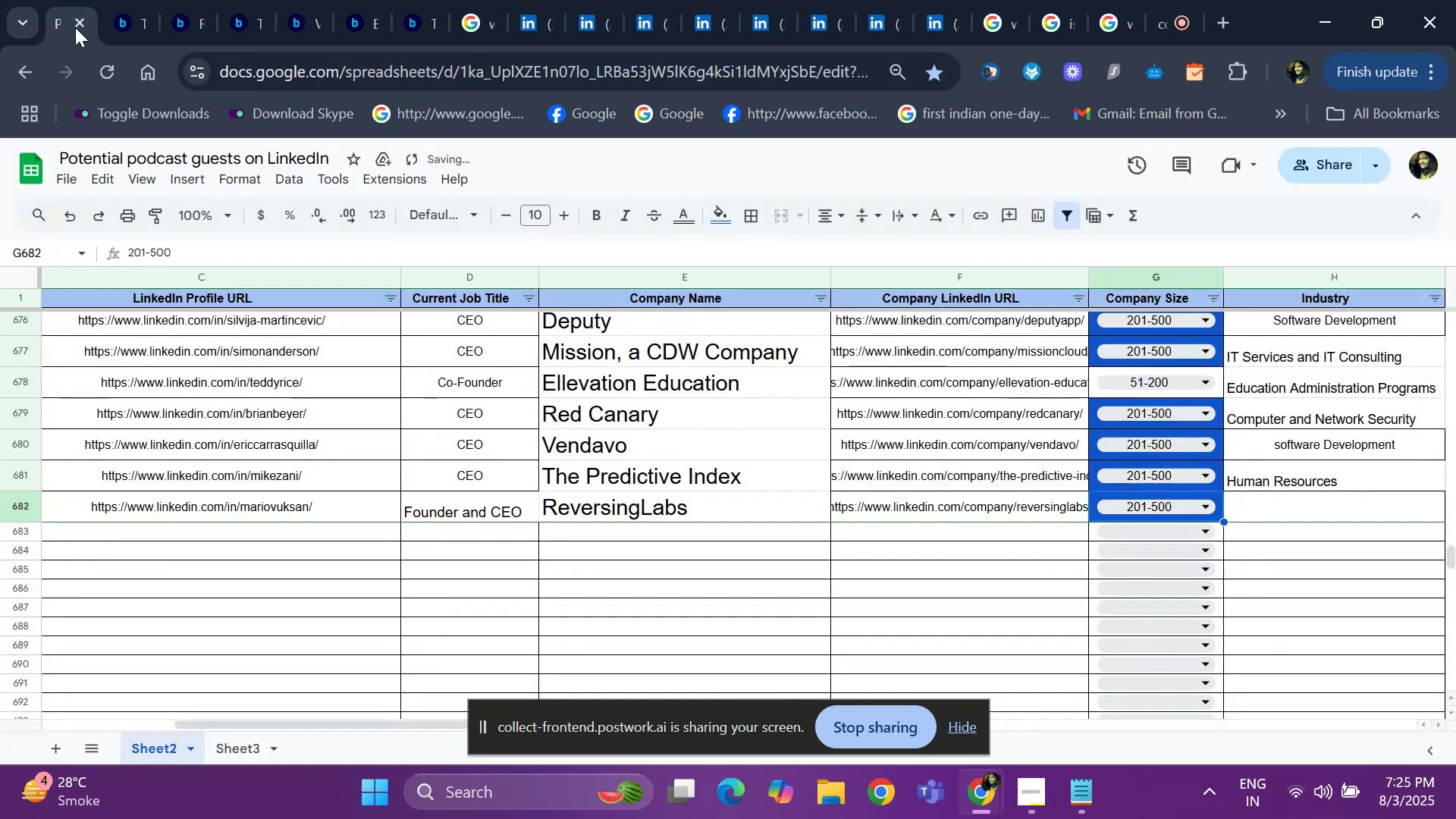 
key(ArrowRight)
 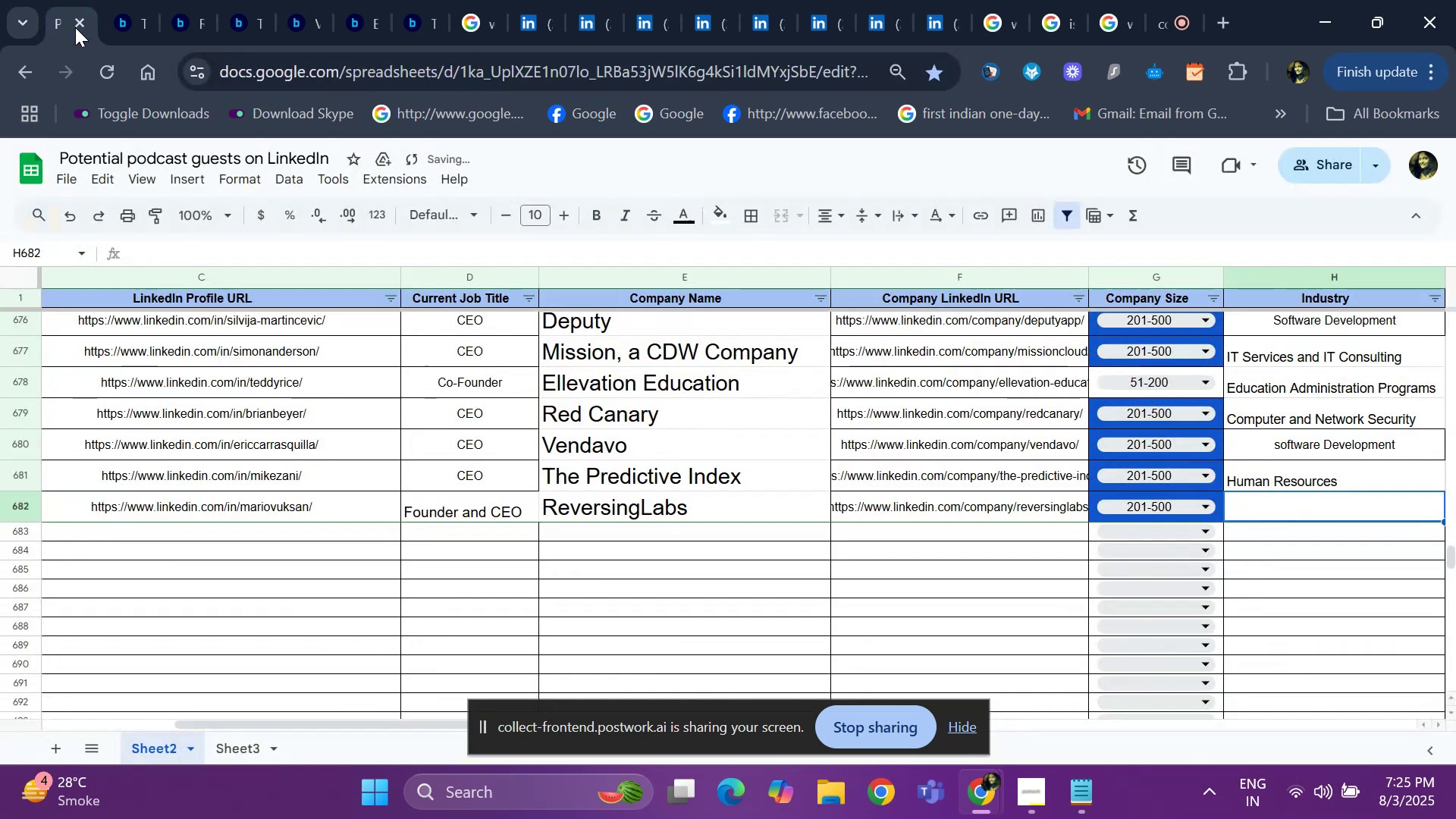 
key(ArrowRight)
 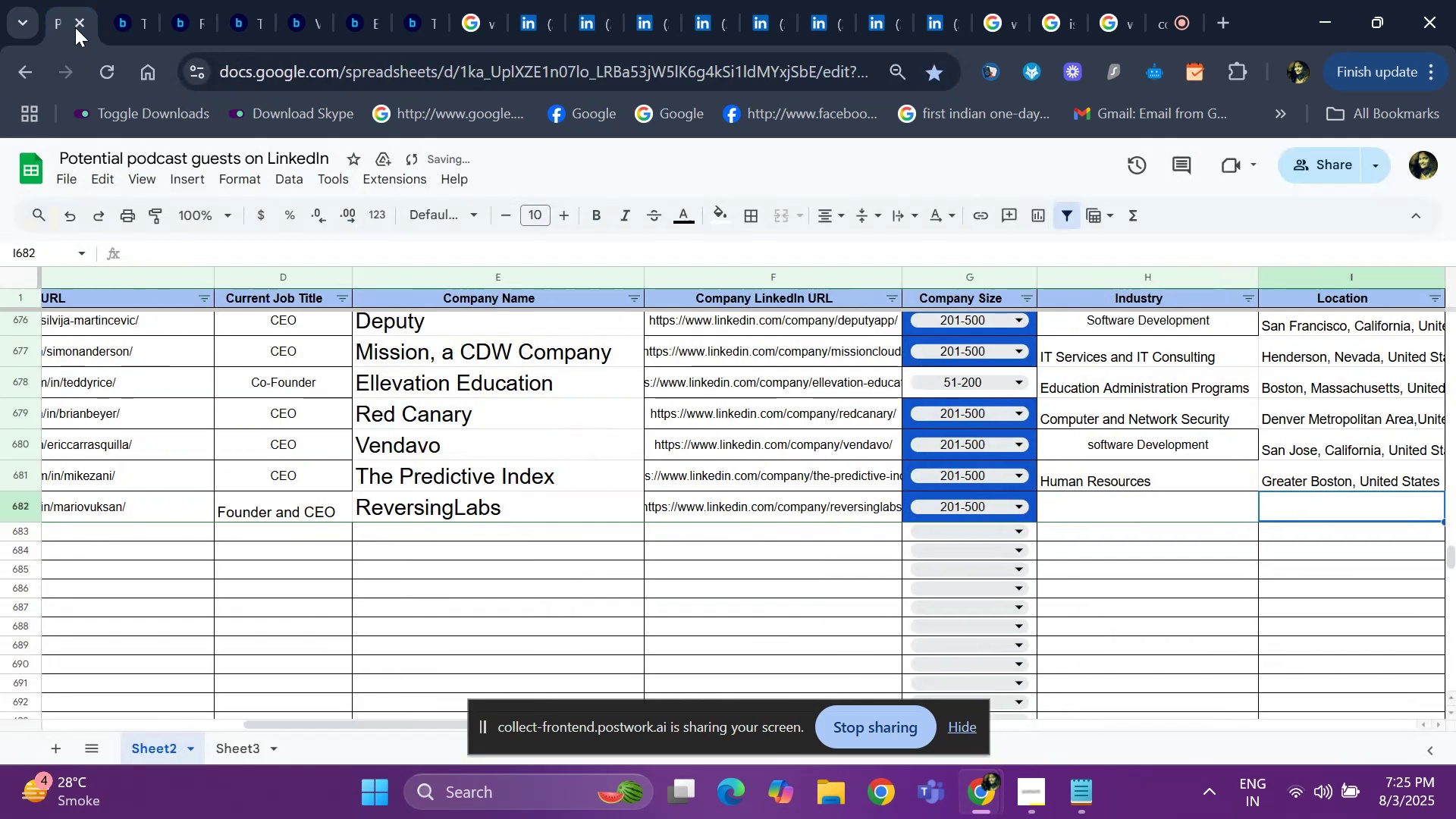 
key(ArrowRight)
 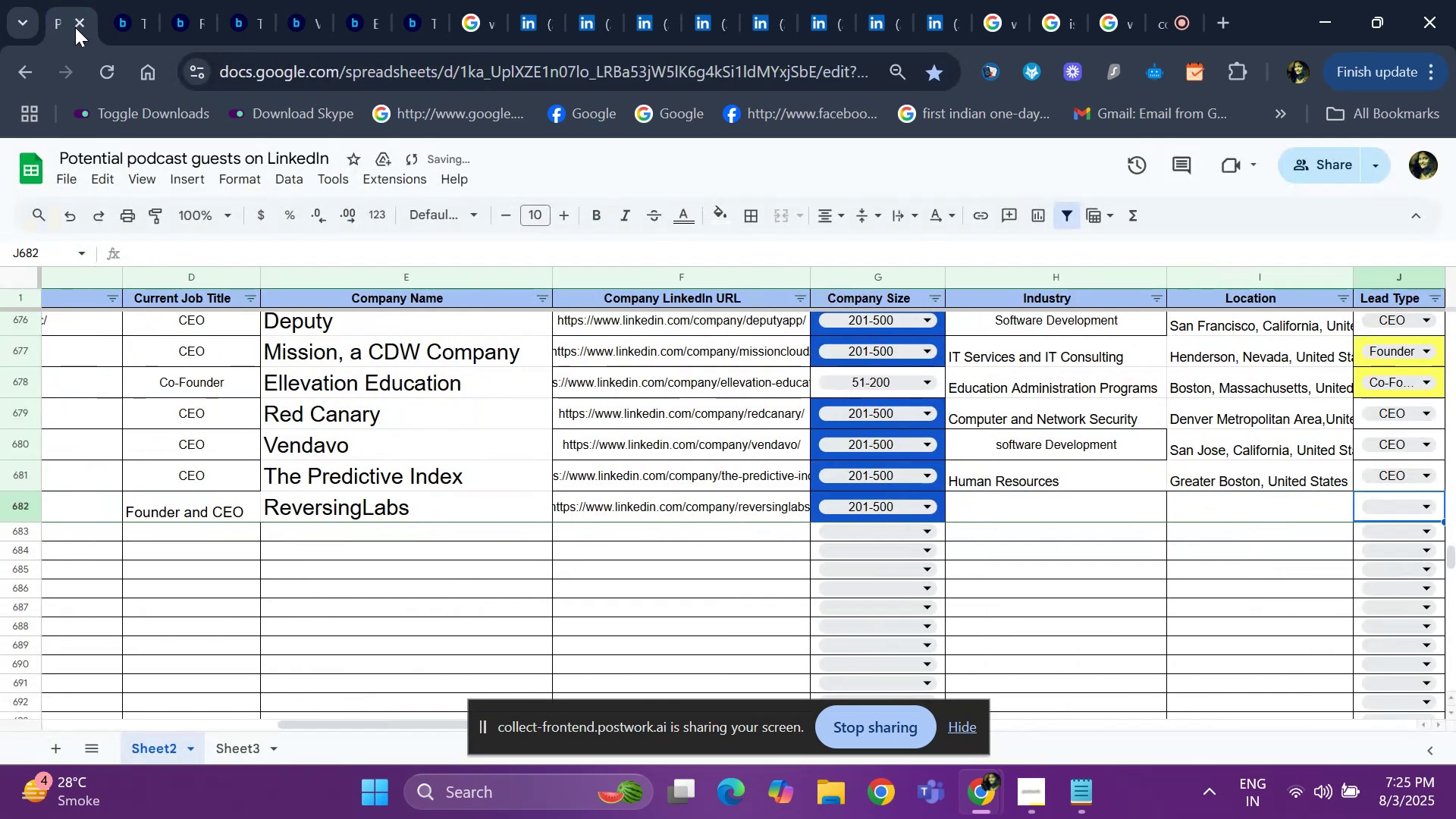 
key(ArrowLeft)
 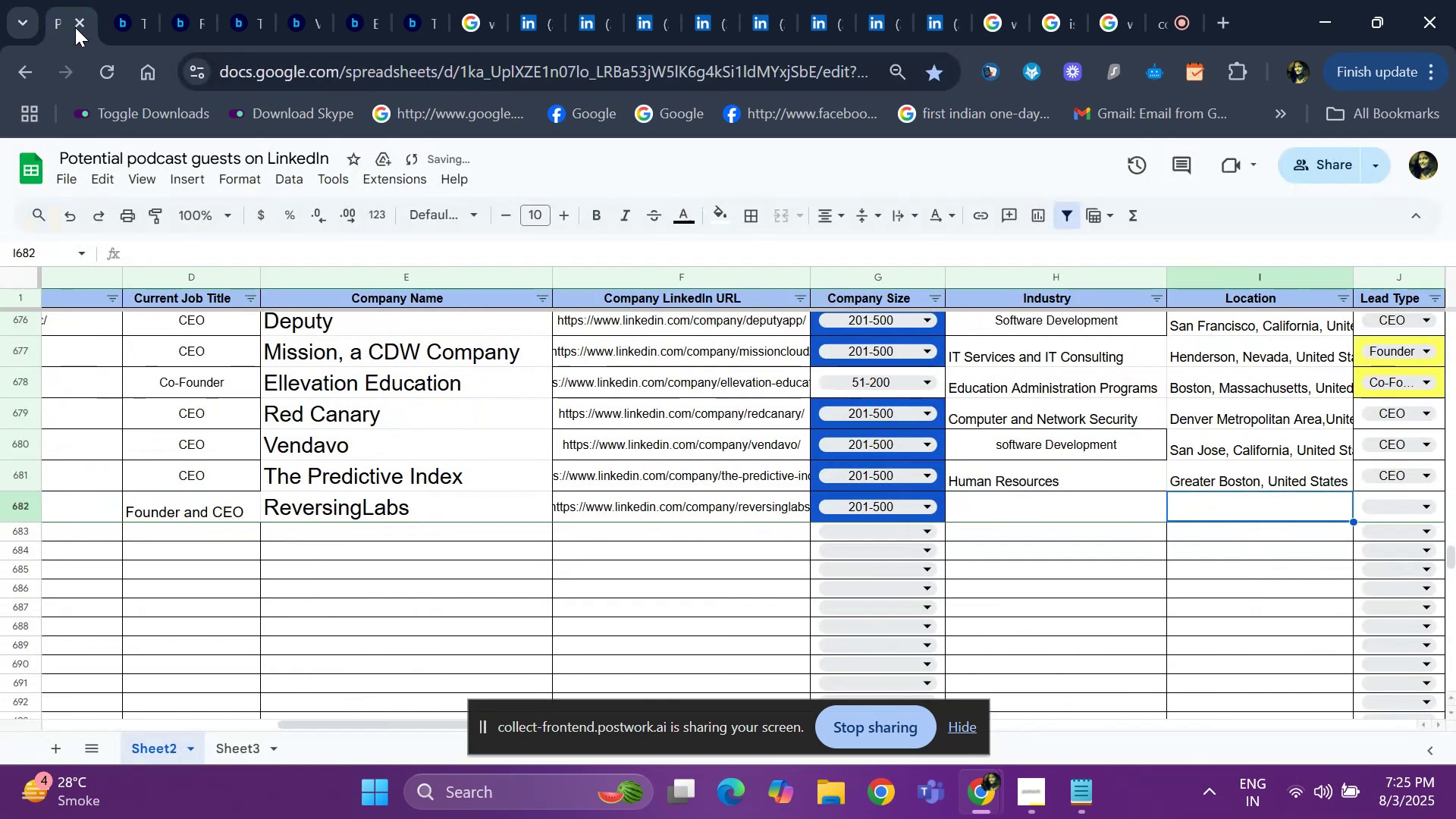 
key(ArrowLeft)
 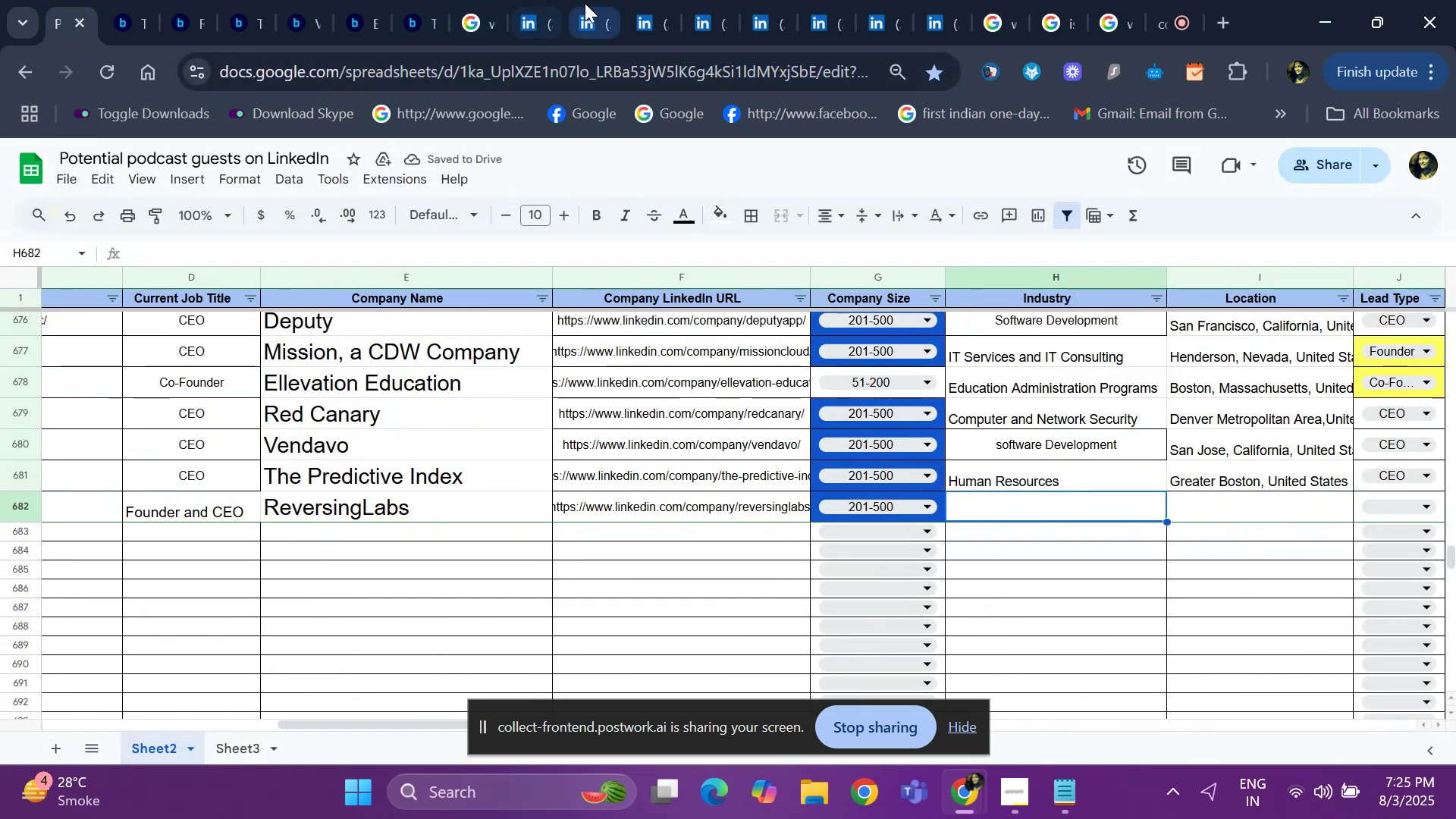 
left_click([592, 4])
 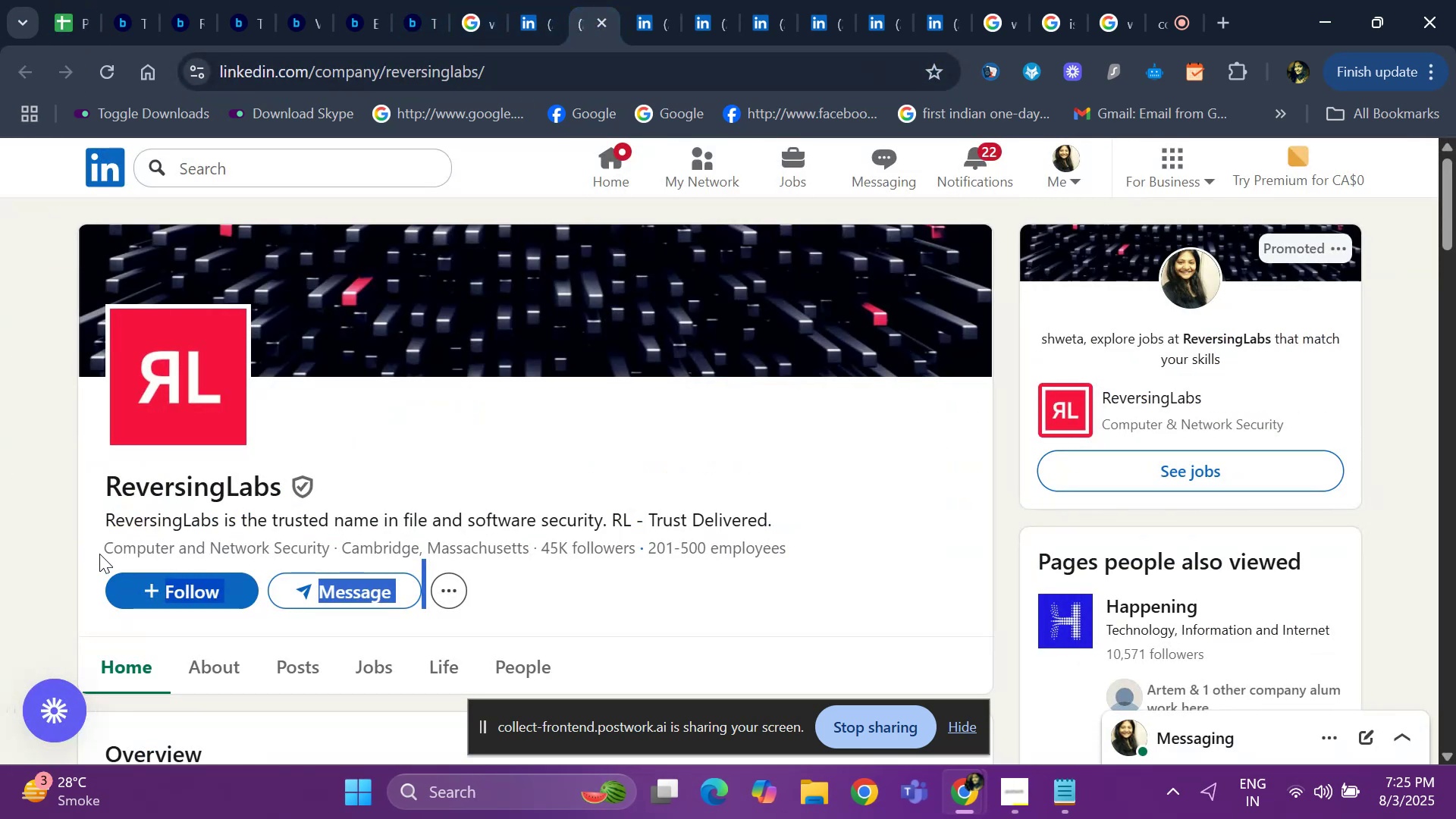 
left_click_drag(start_coordinate=[99, 552], to_coordinate=[332, 552])
 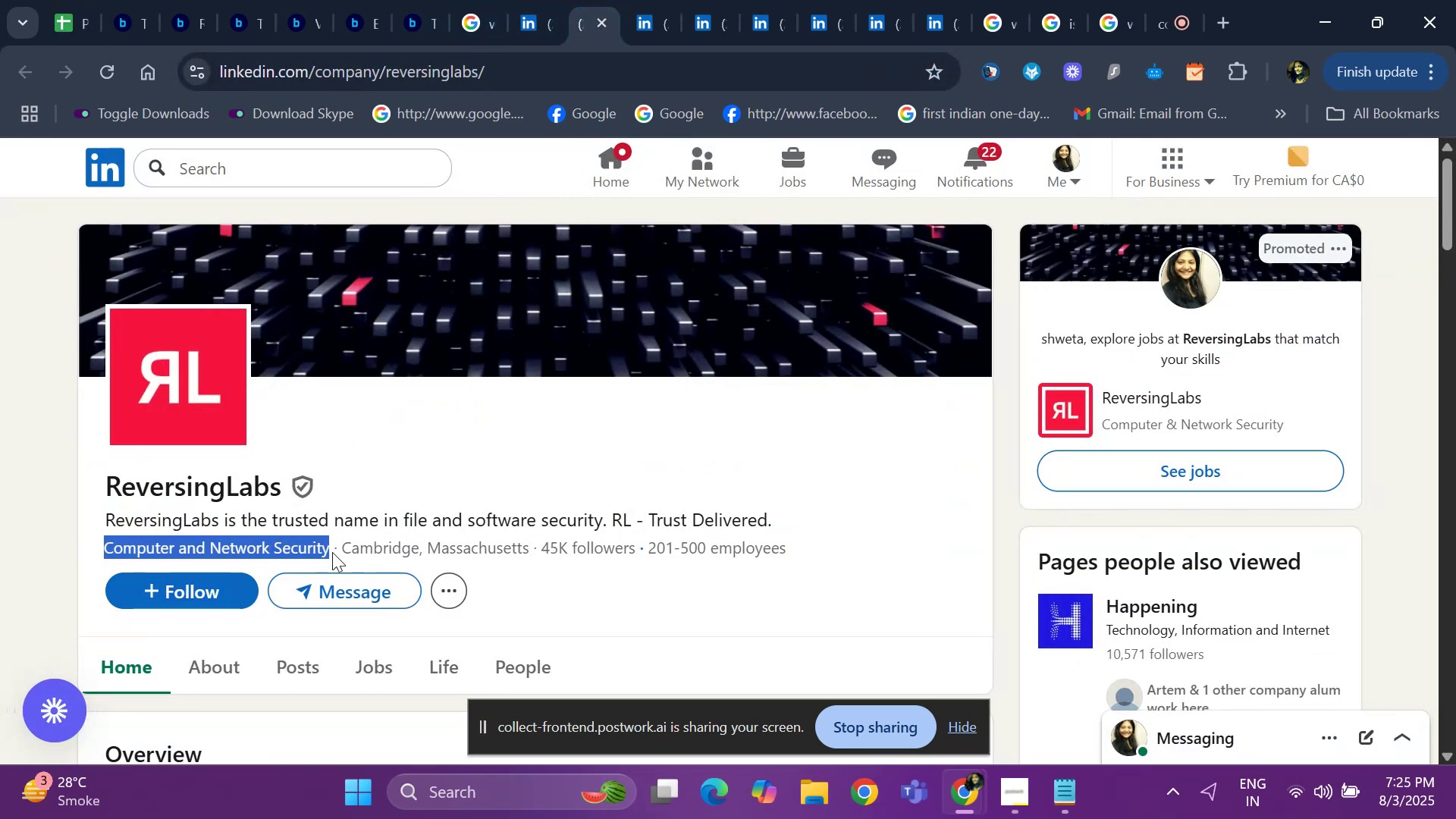 
key(Control+ControlLeft)
 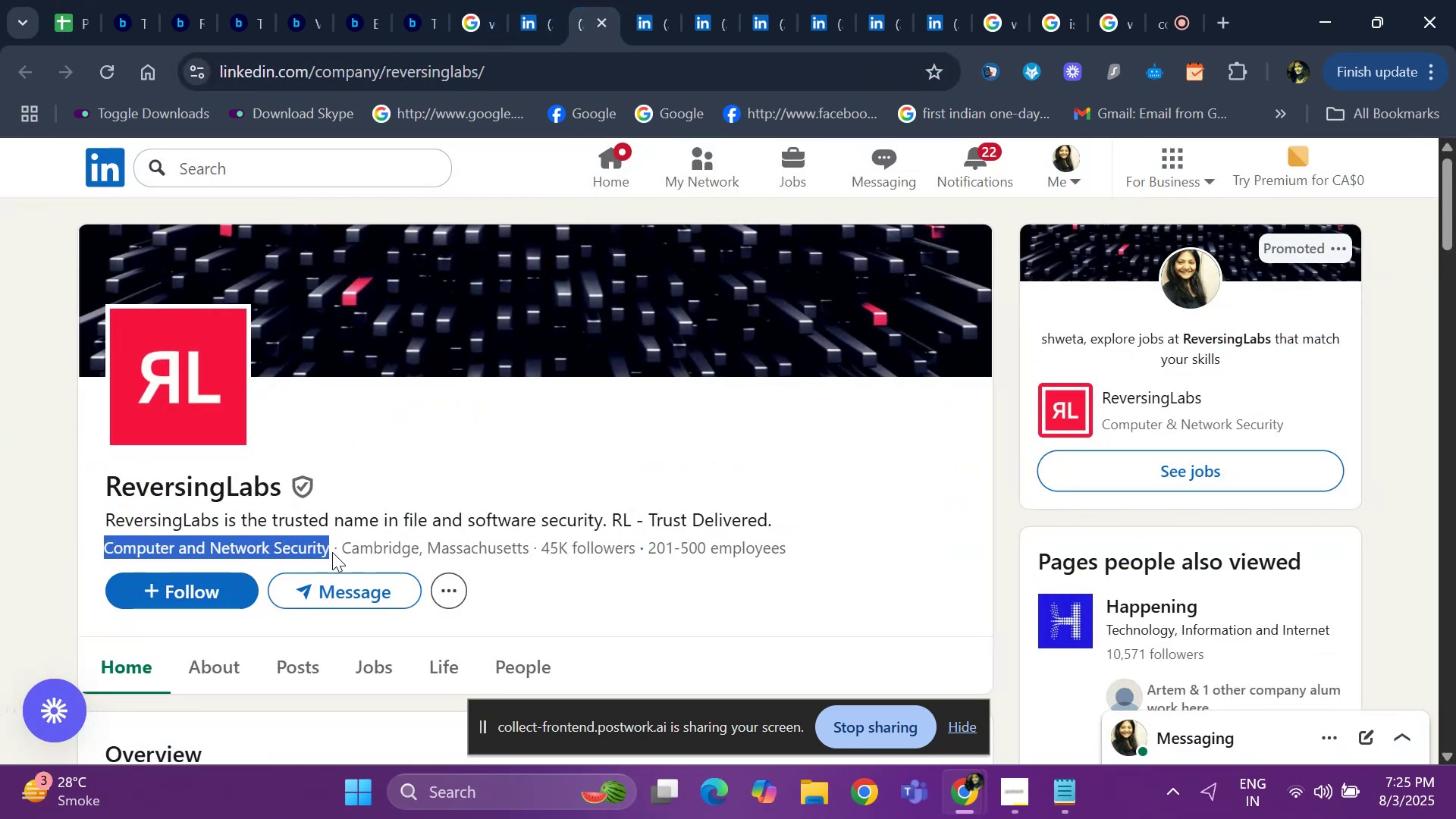 
key(Control+X)
 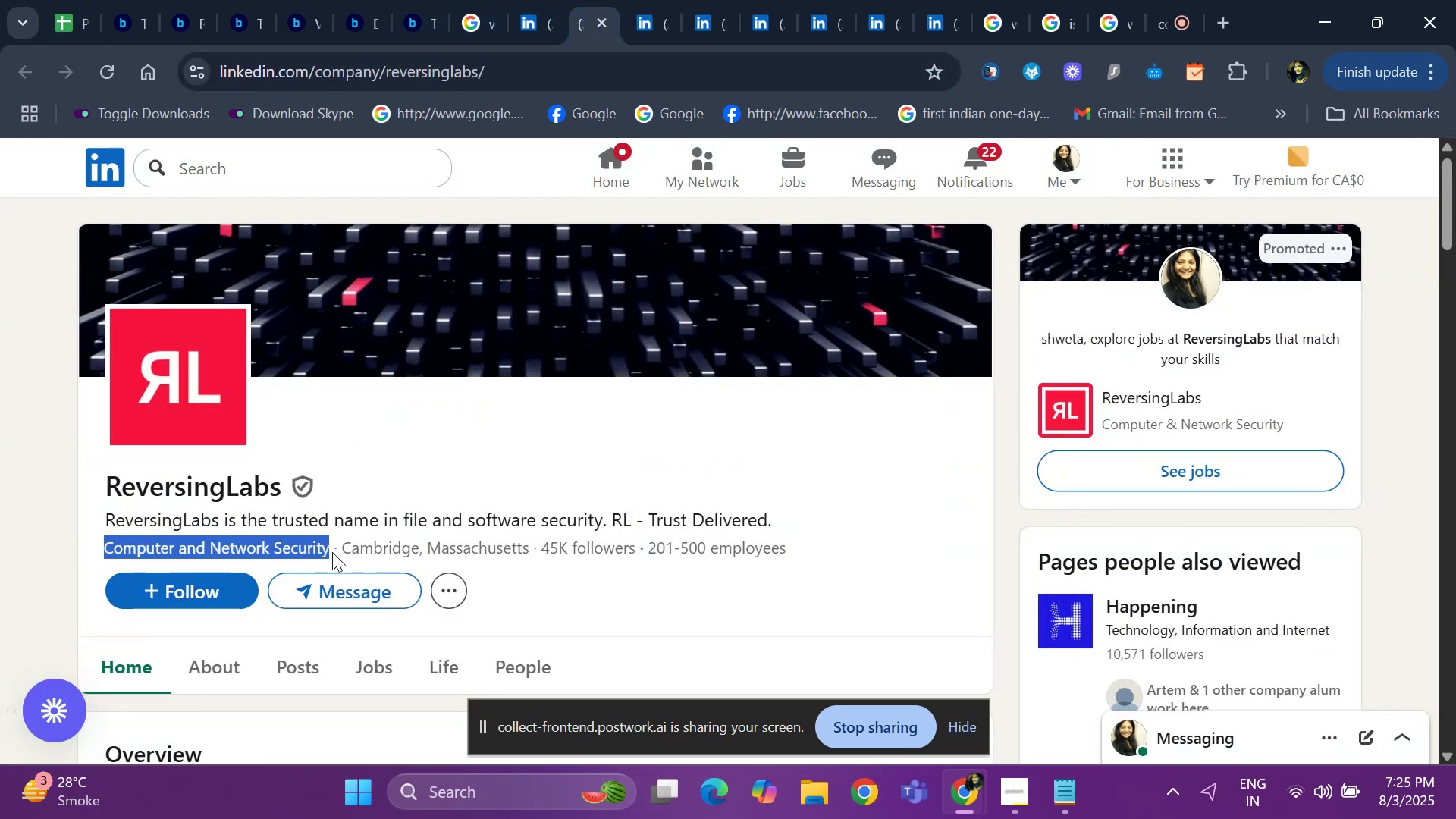 
key(Control+C)
 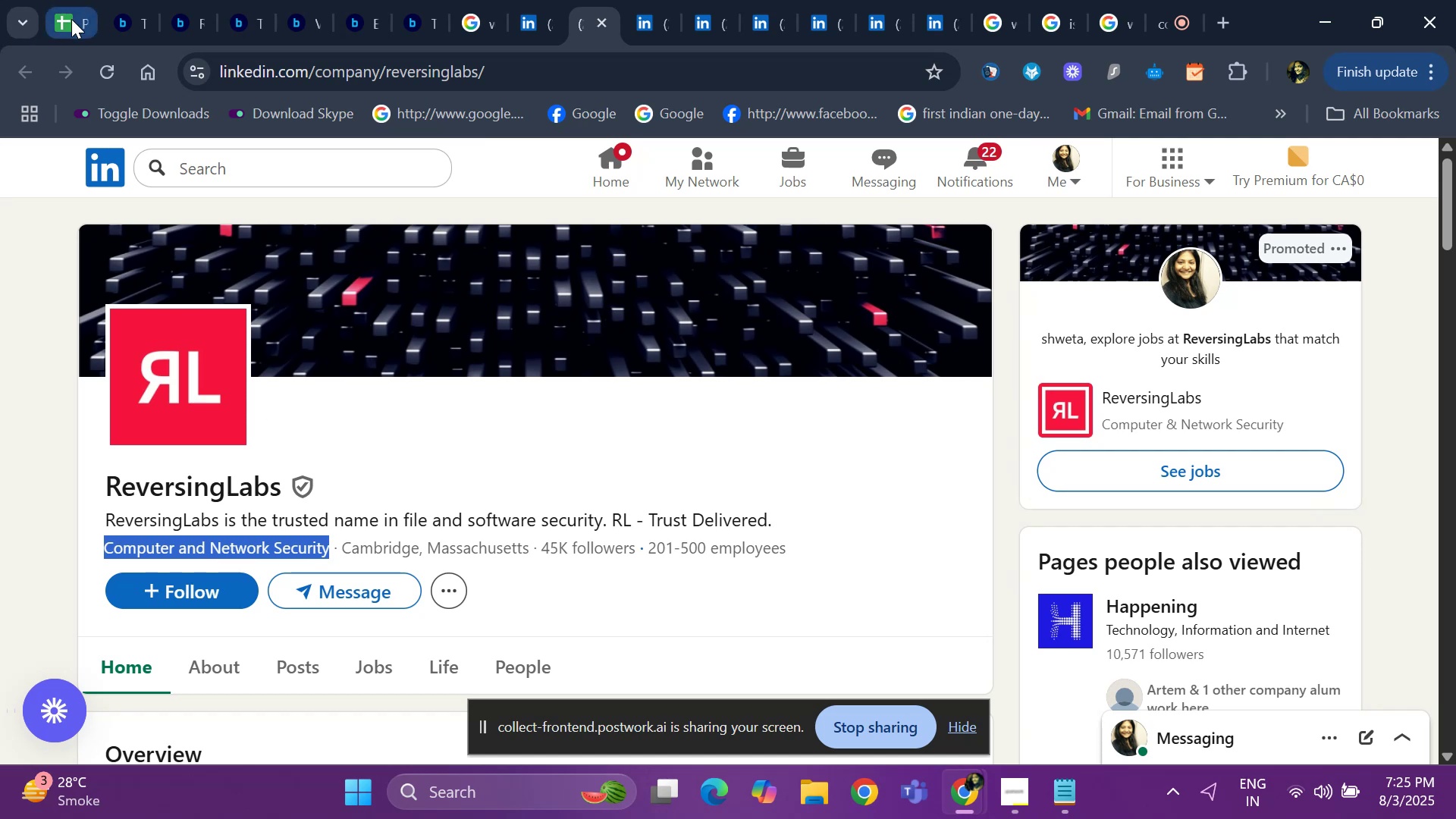 
left_click([72, 19])
 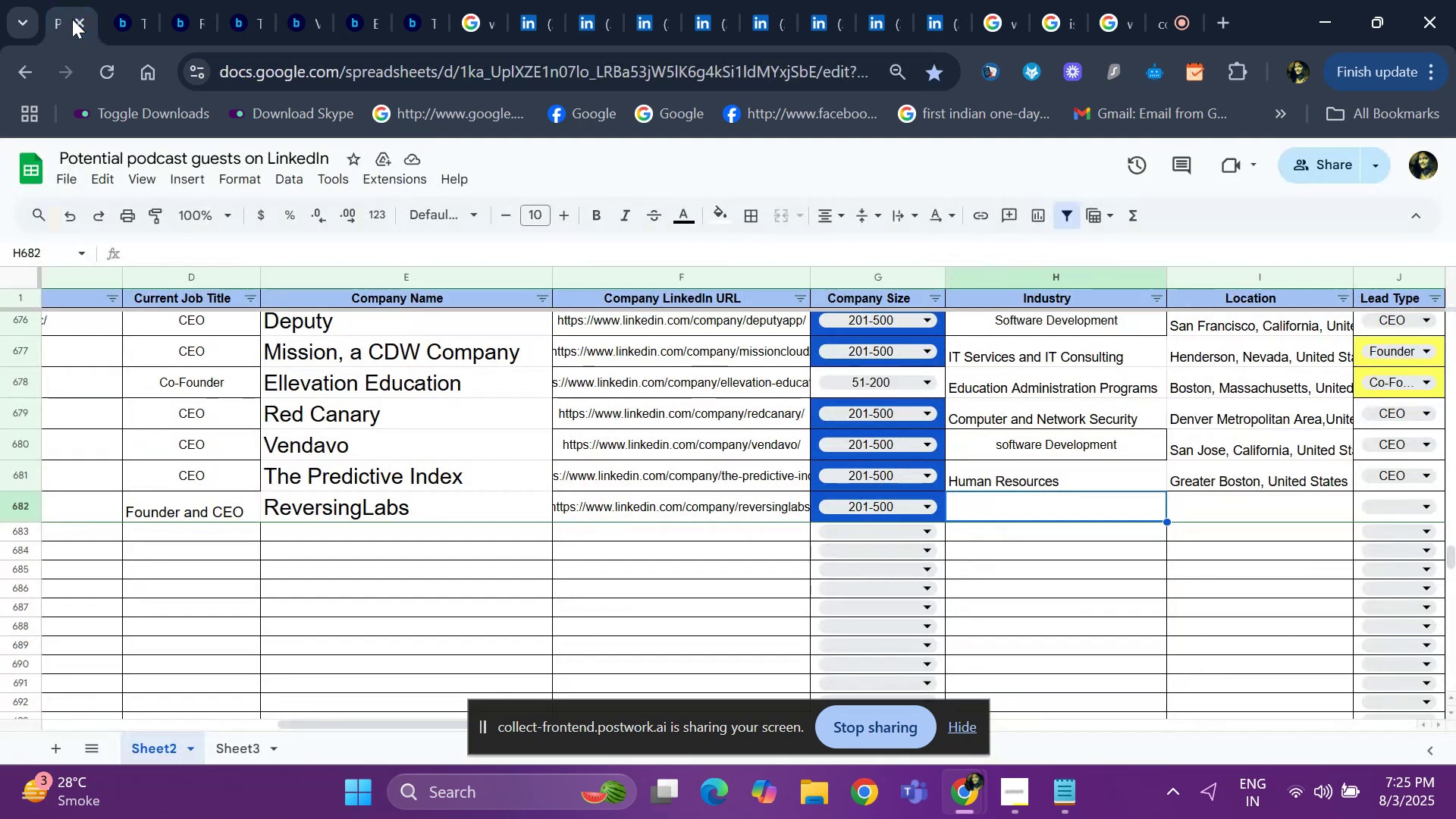 
key(Control+V)
 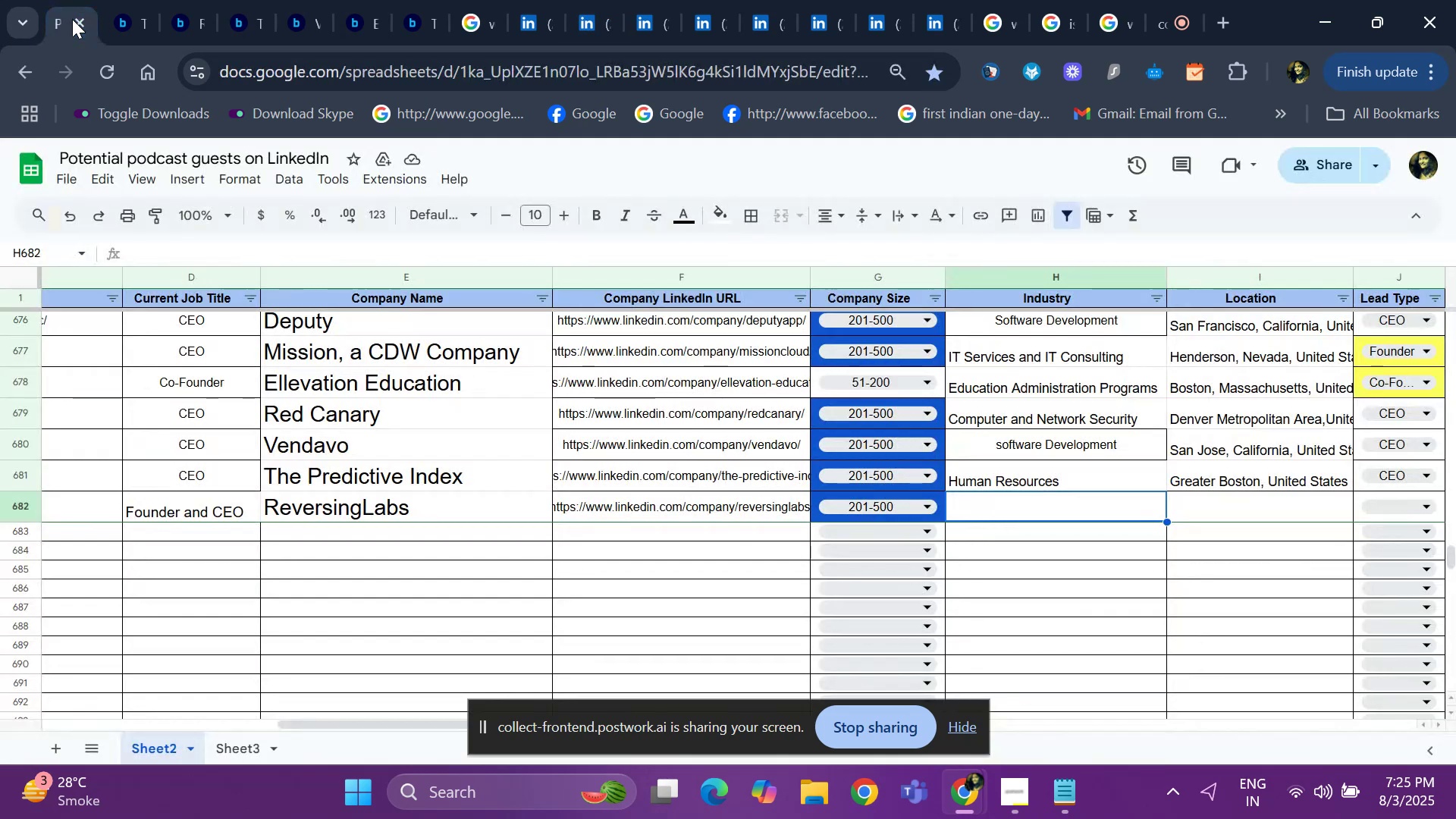 
key(ArrowRight)
 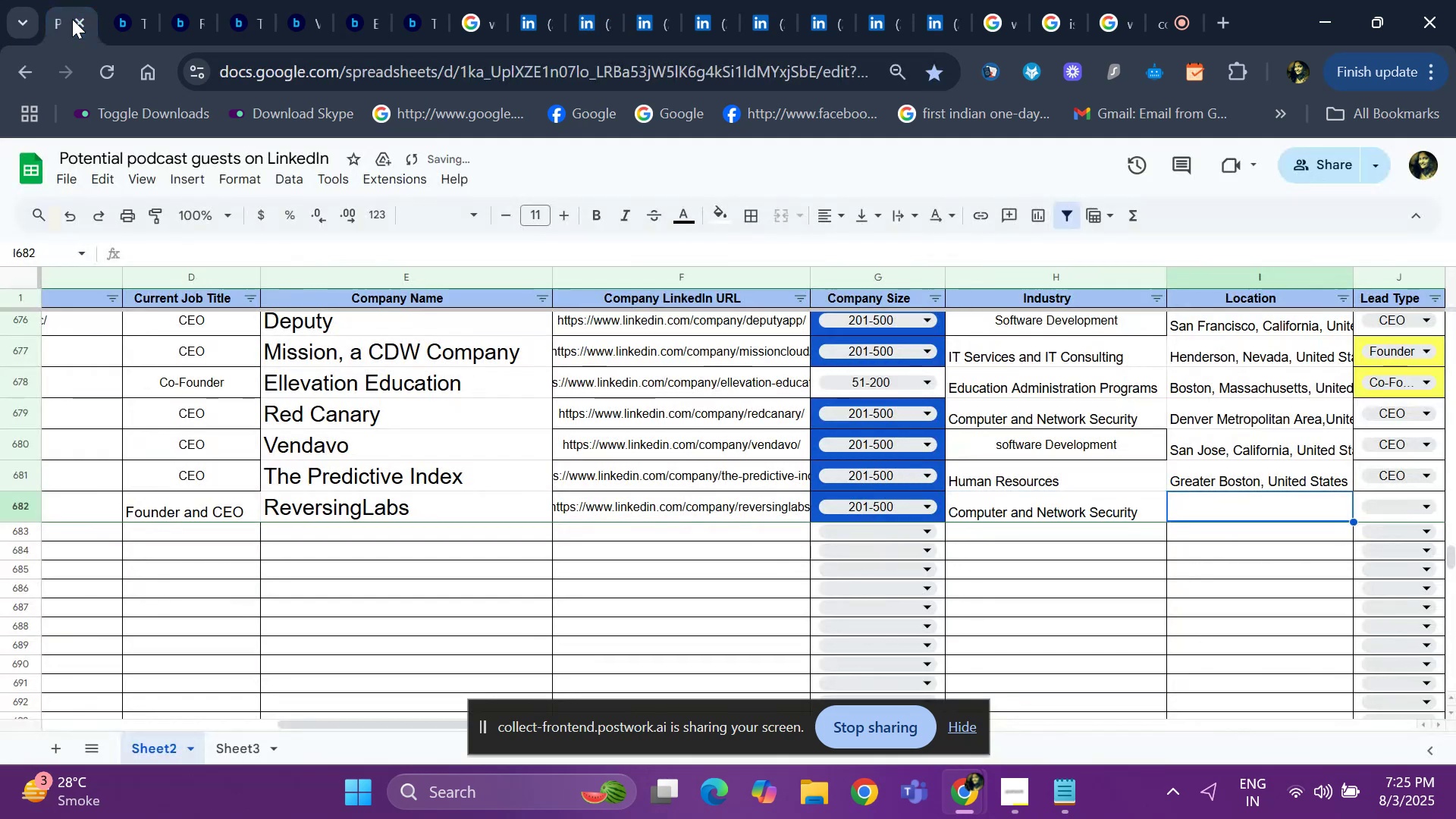 
key(ArrowRight)
 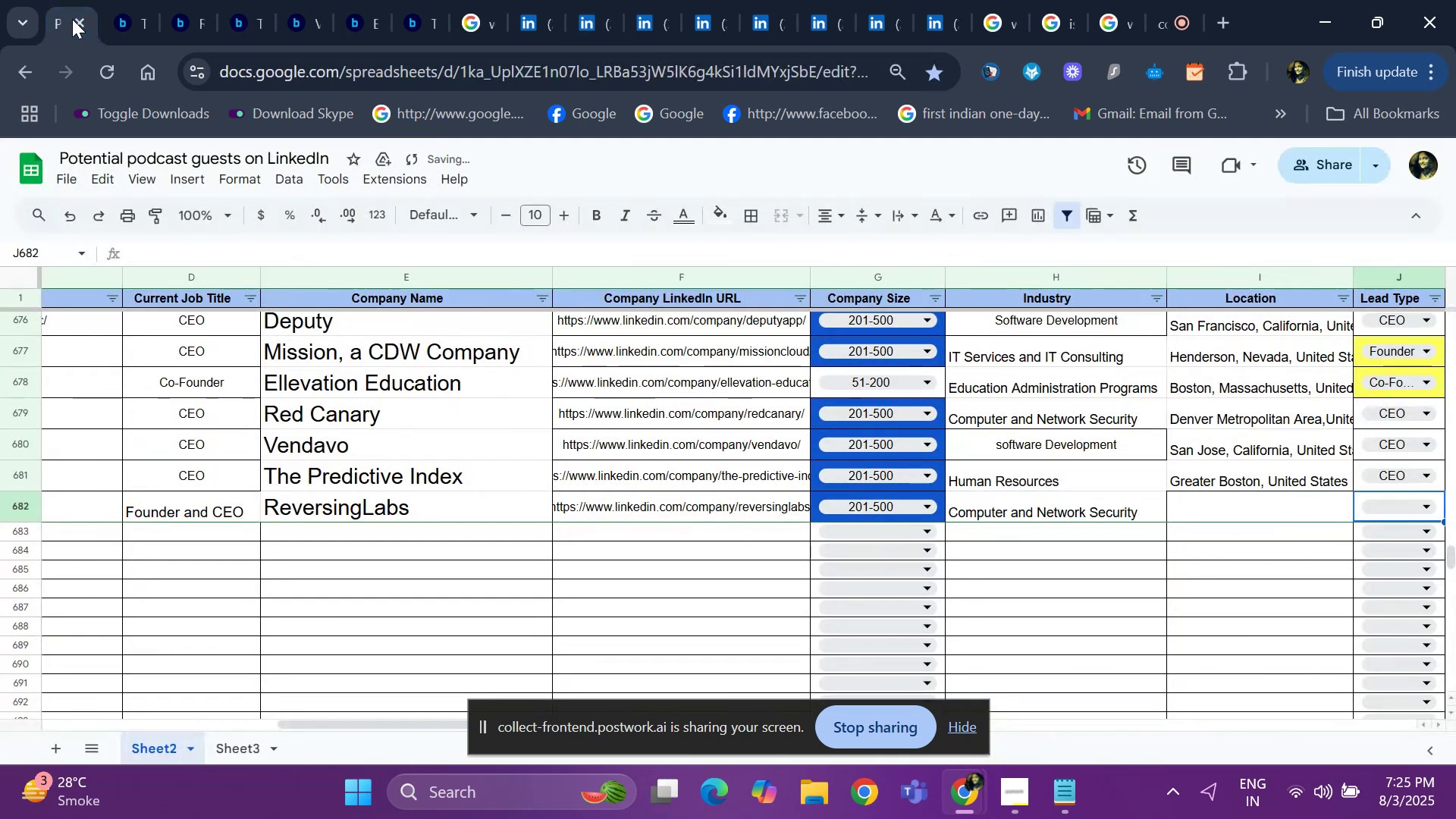 
key(ArrowRight)
 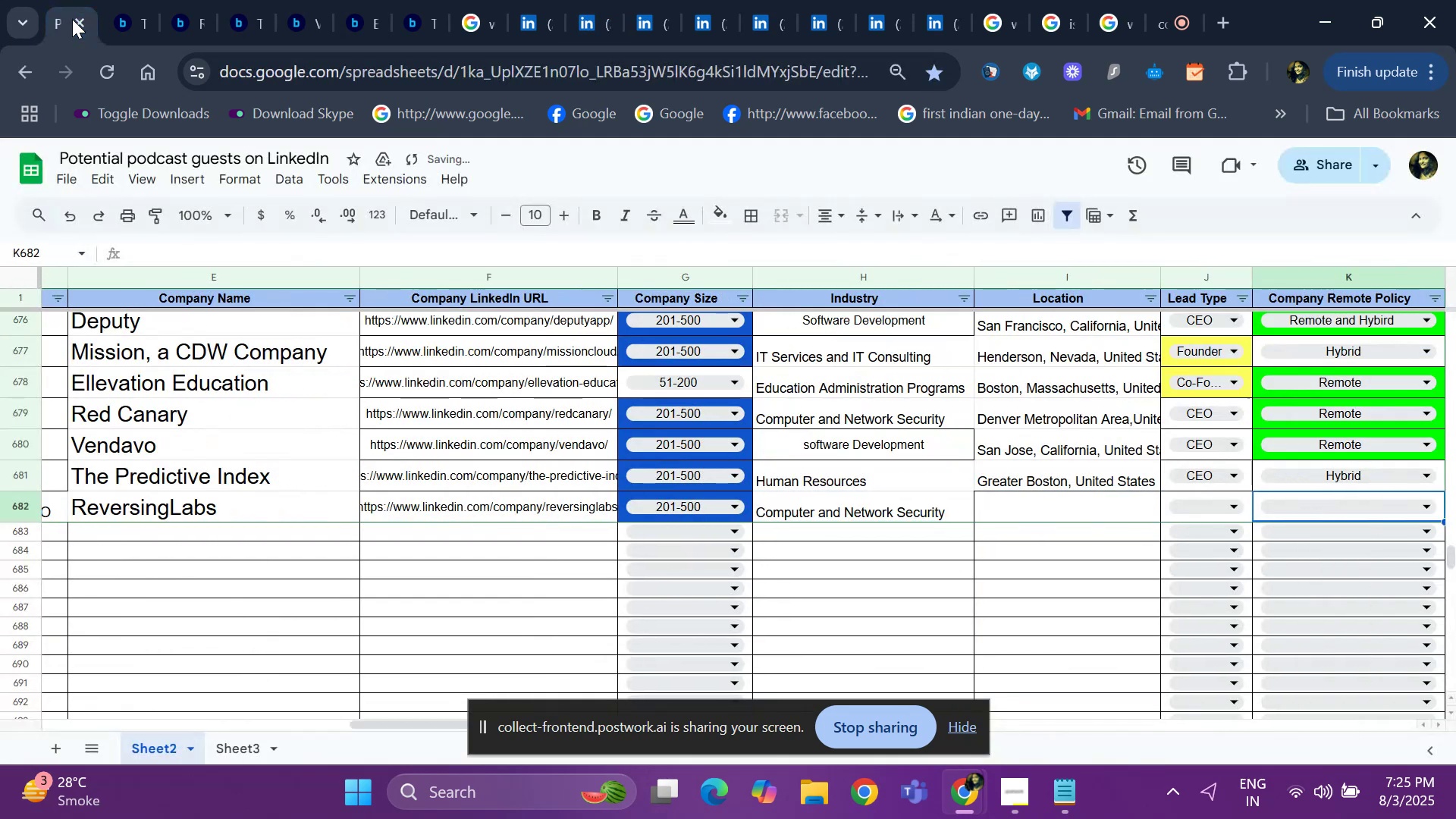 
key(ArrowRight)
 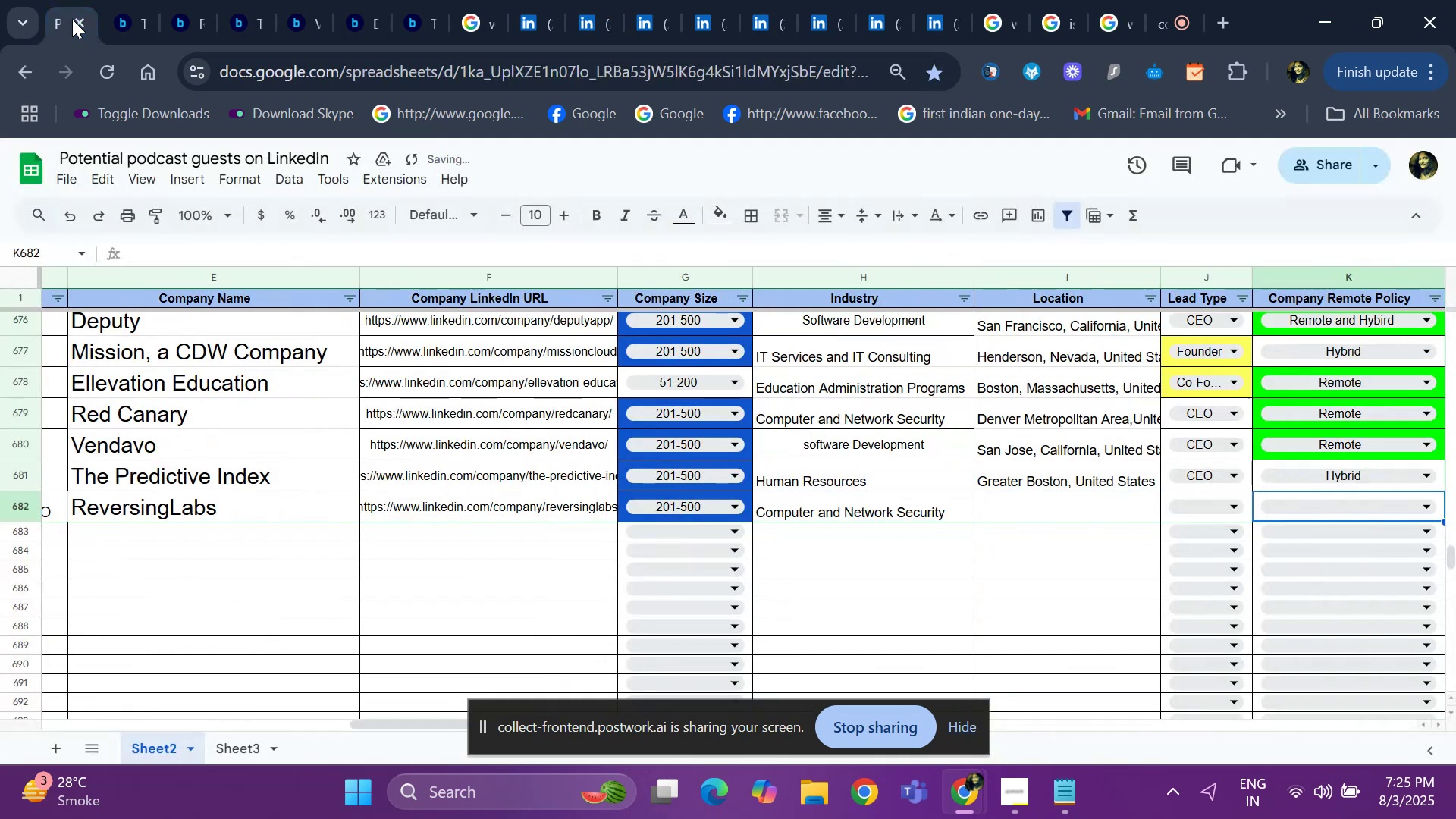 
key(ArrowLeft)
 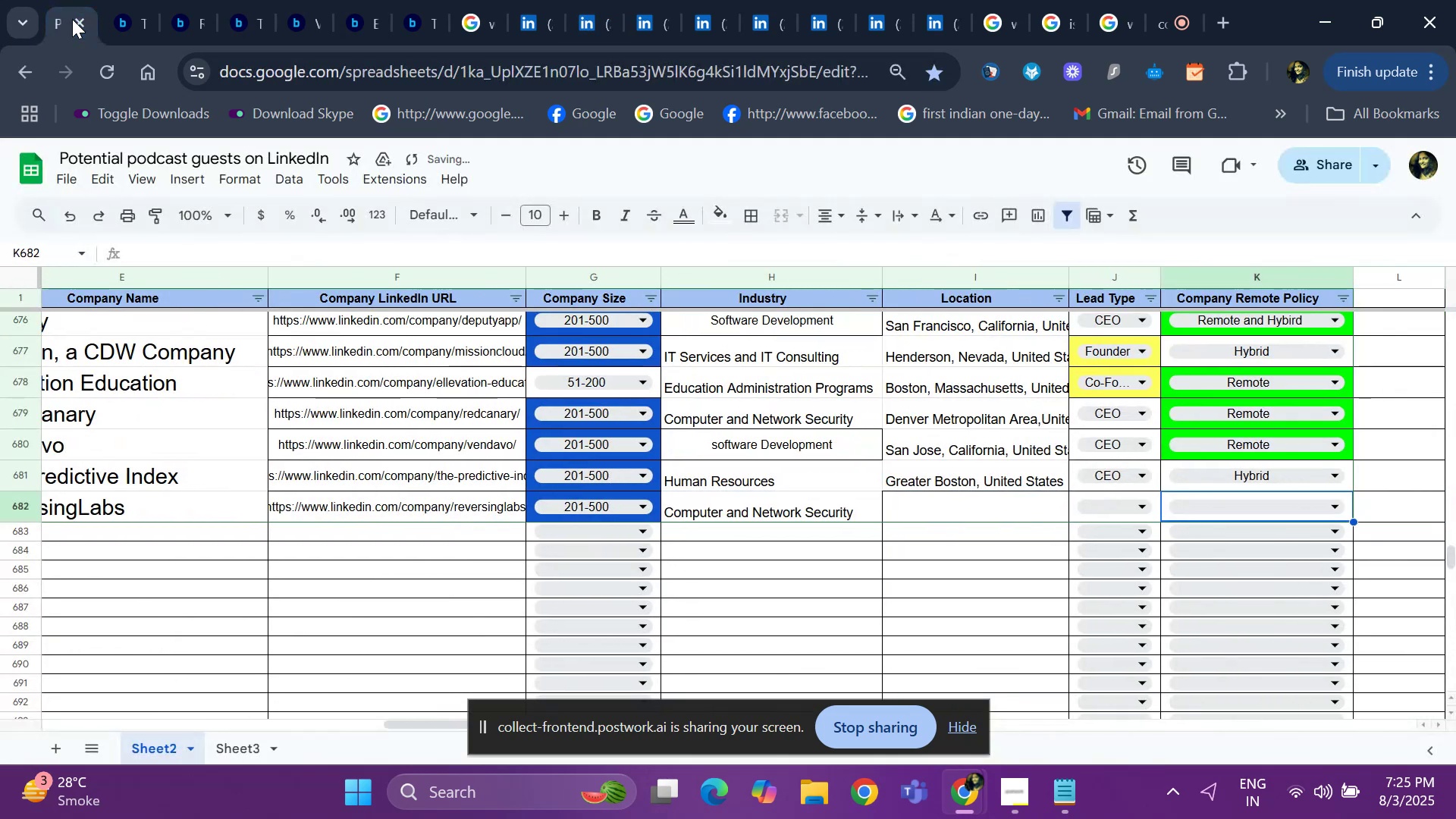 
key(ArrowLeft)
 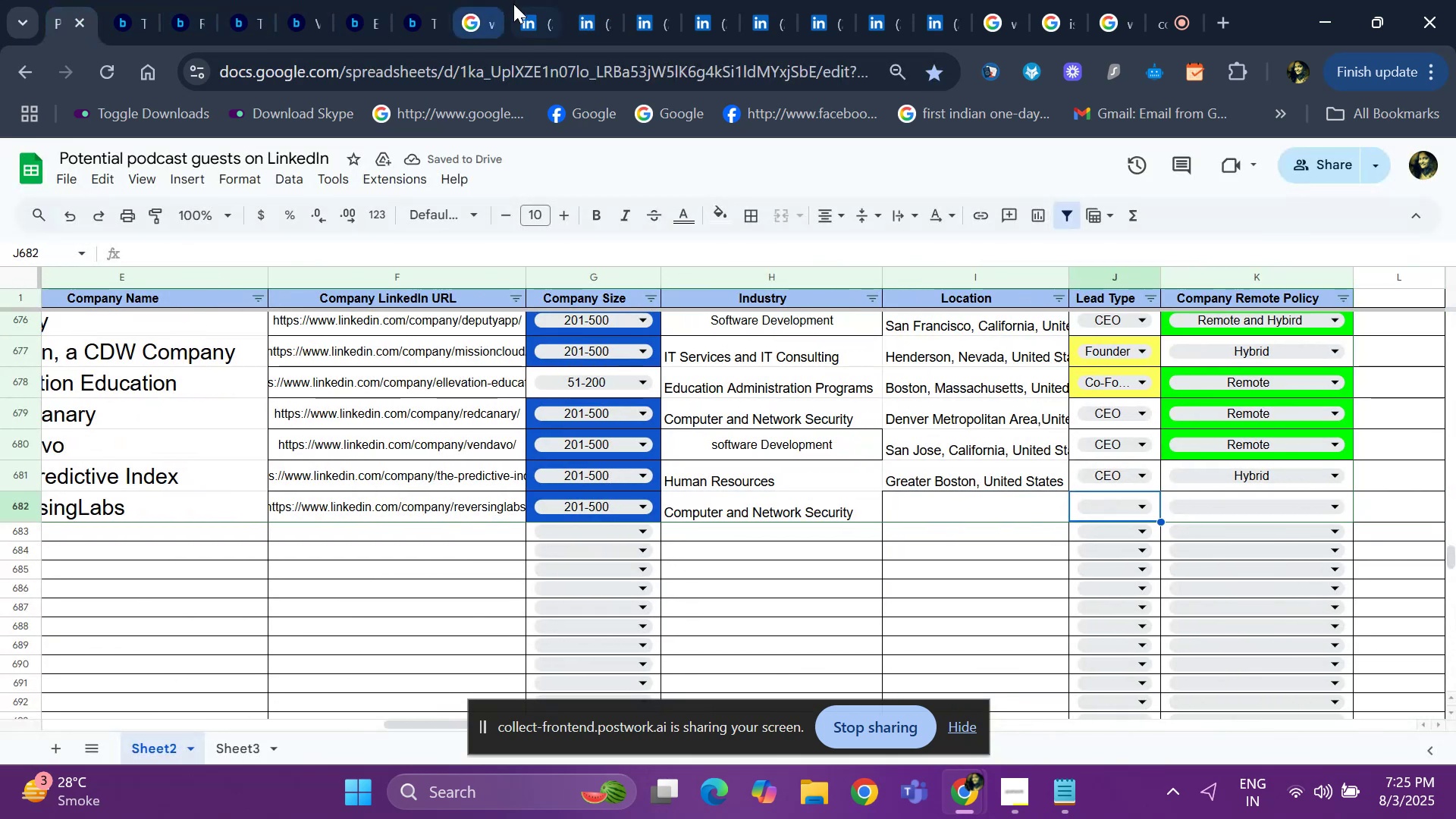 
left_click([522, 6])
 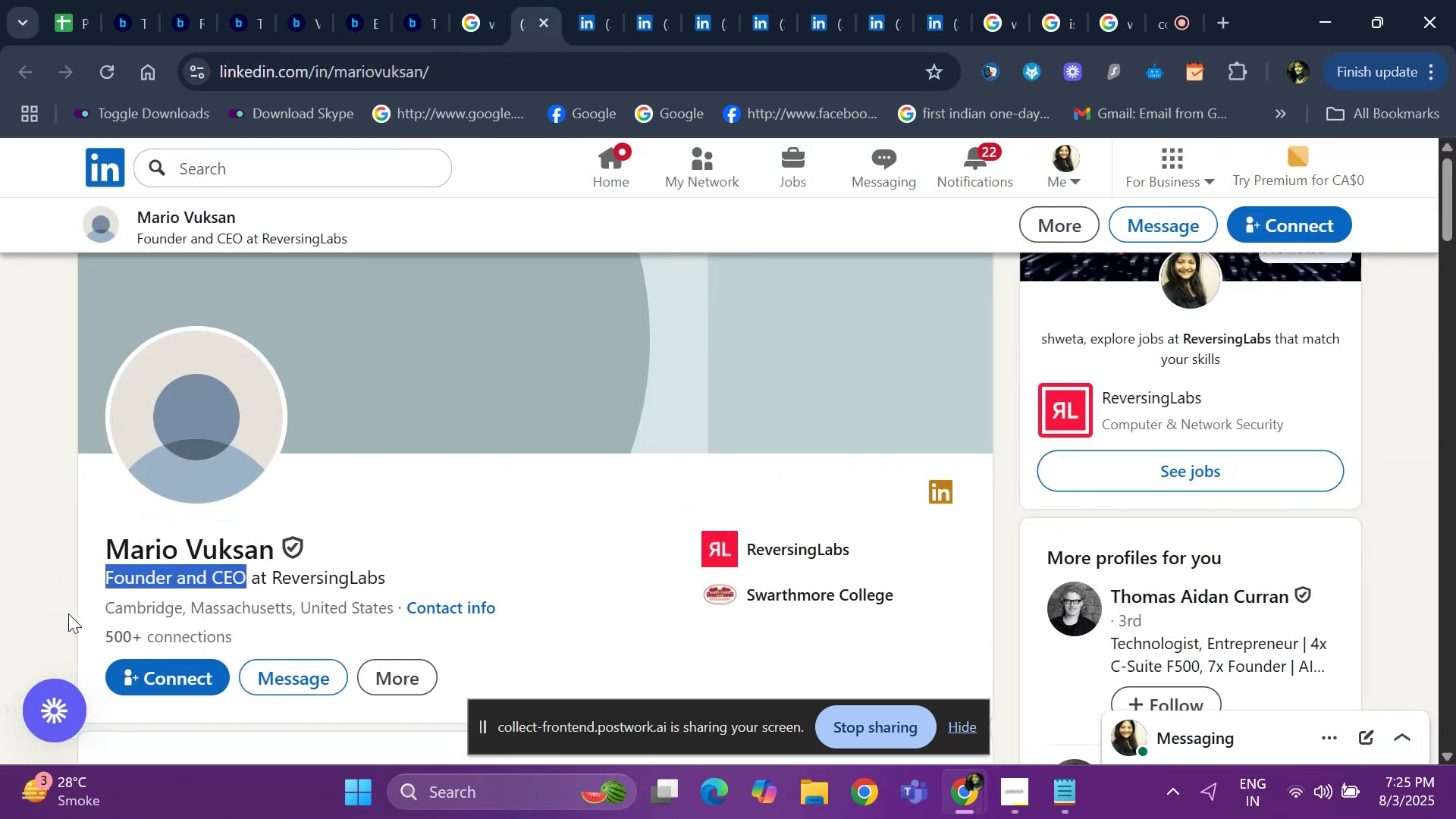 
left_click_drag(start_coordinate=[94, 608], to_coordinate=[400, 612])
 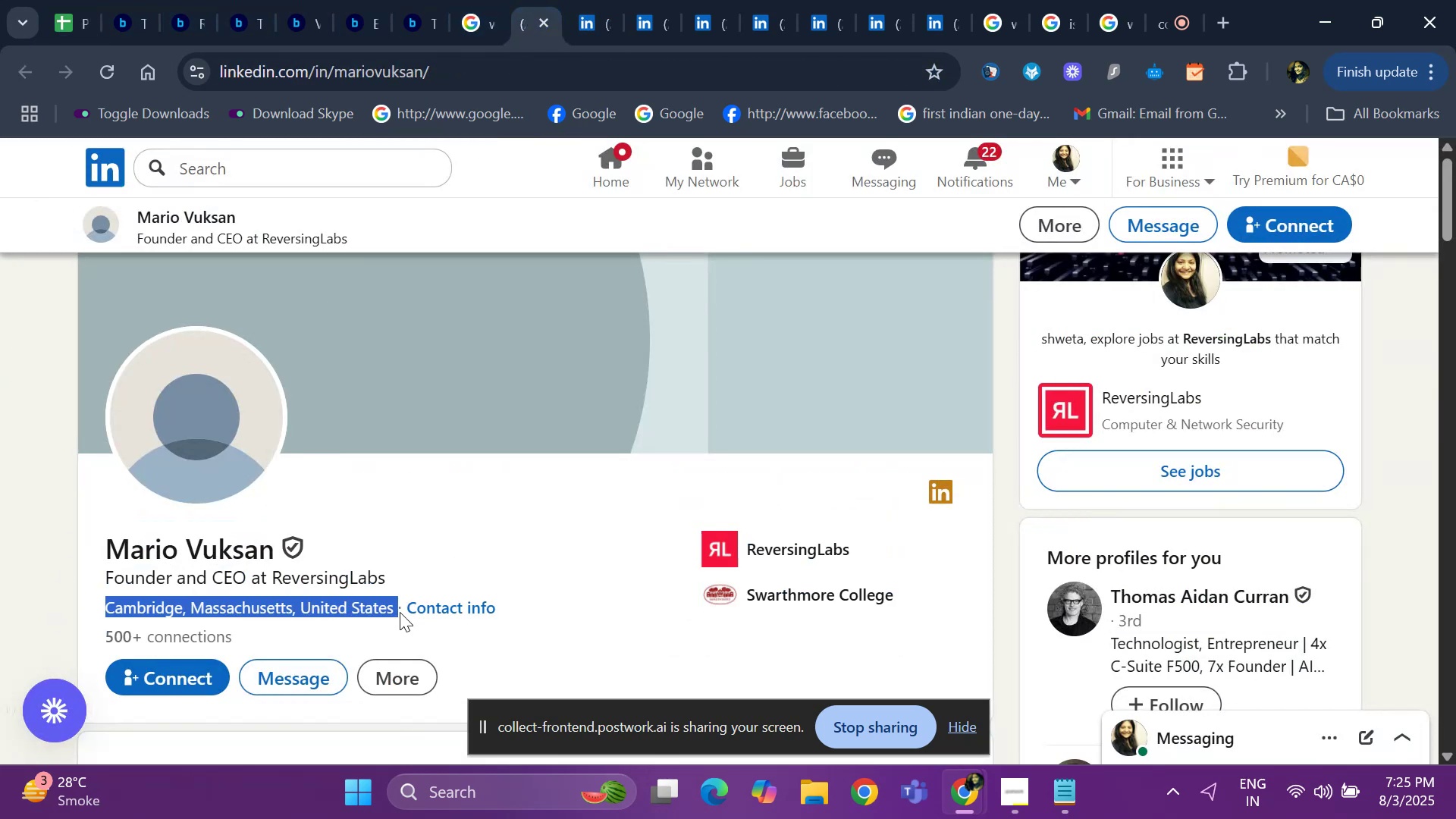 
key(Control+ControlLeft)
 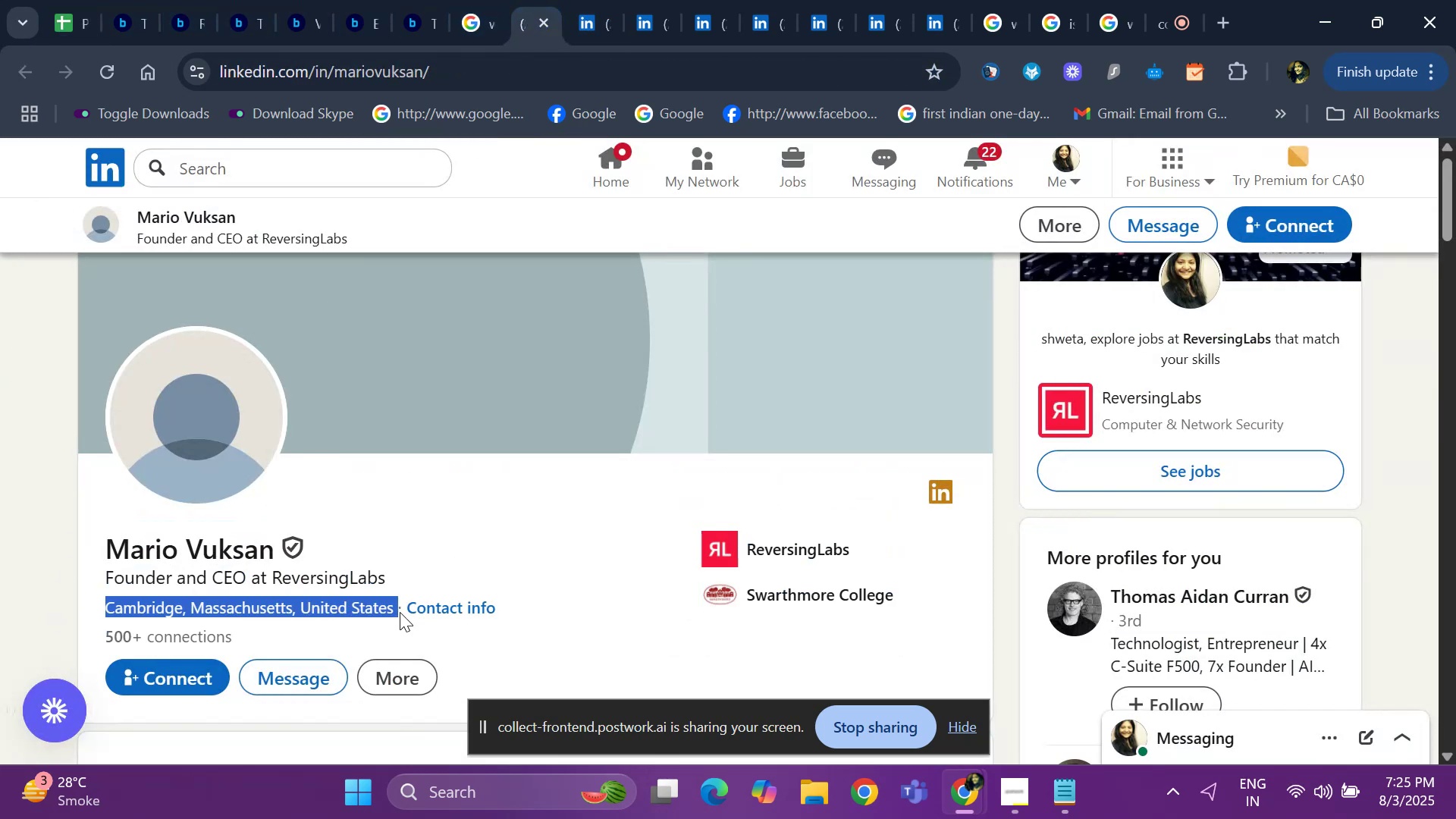 
key(Control+C)
 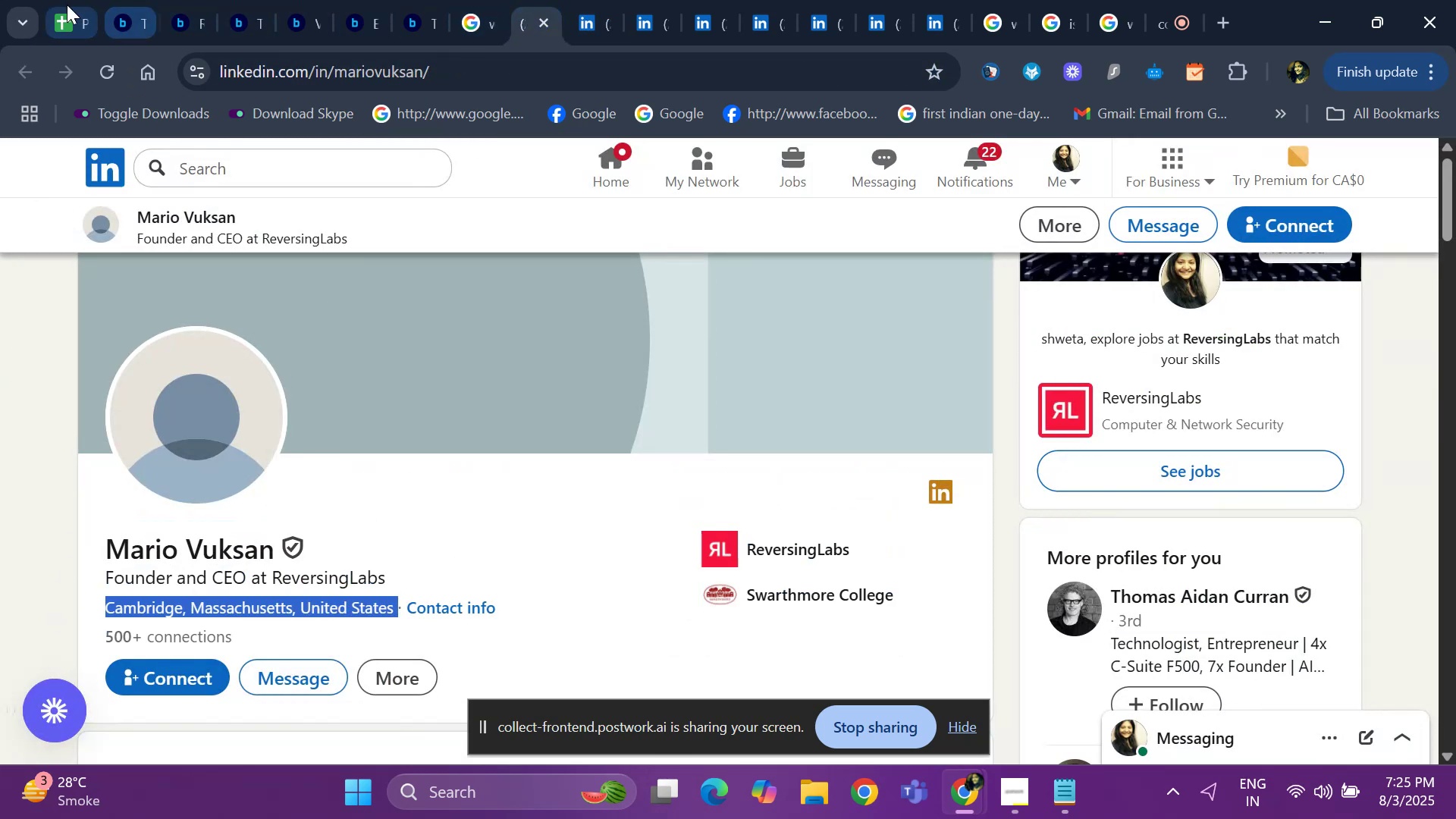 
left_click([67, 5])
 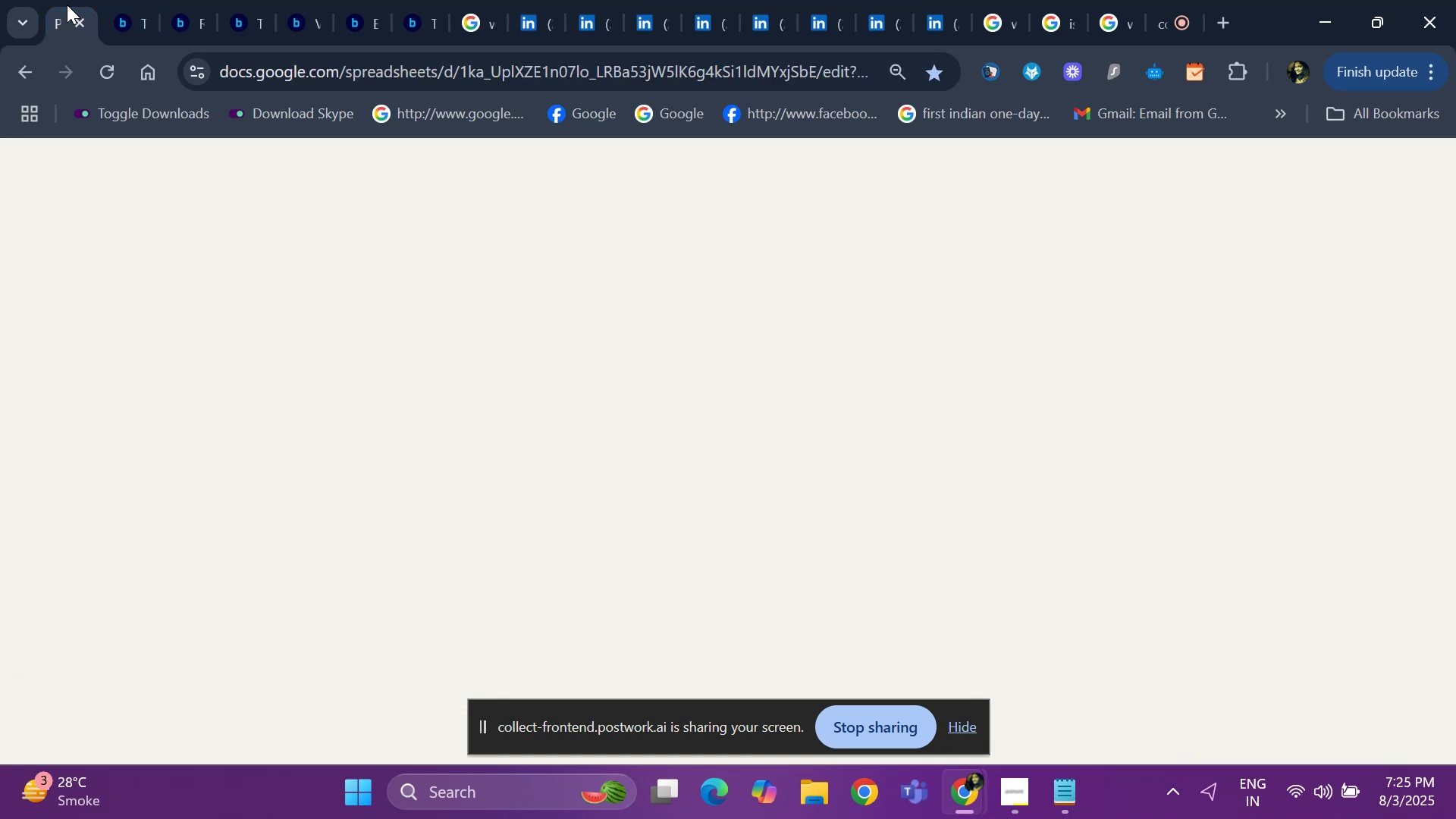 
key(Control+ControlLeft)
 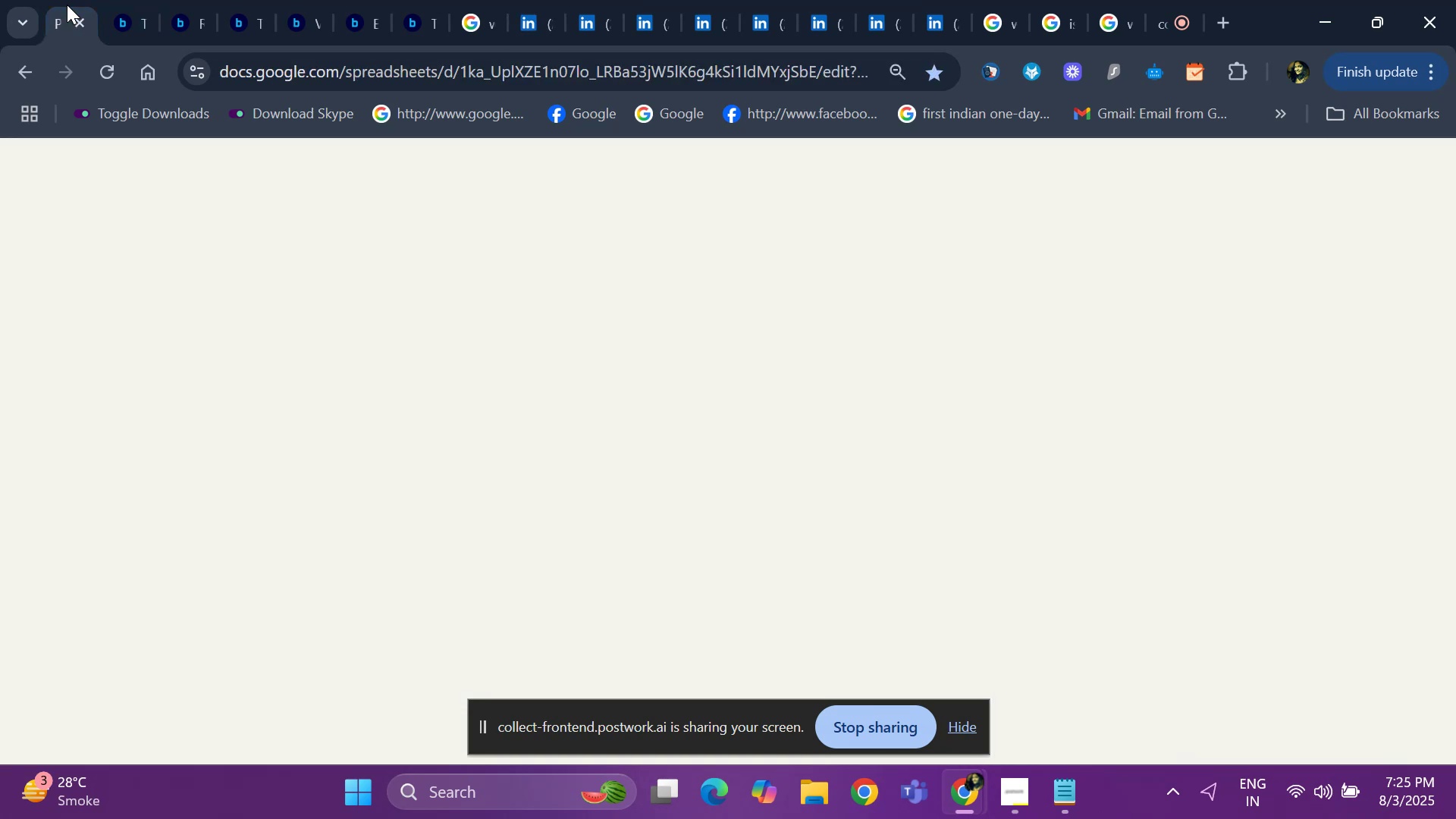 
key(Control+V)
 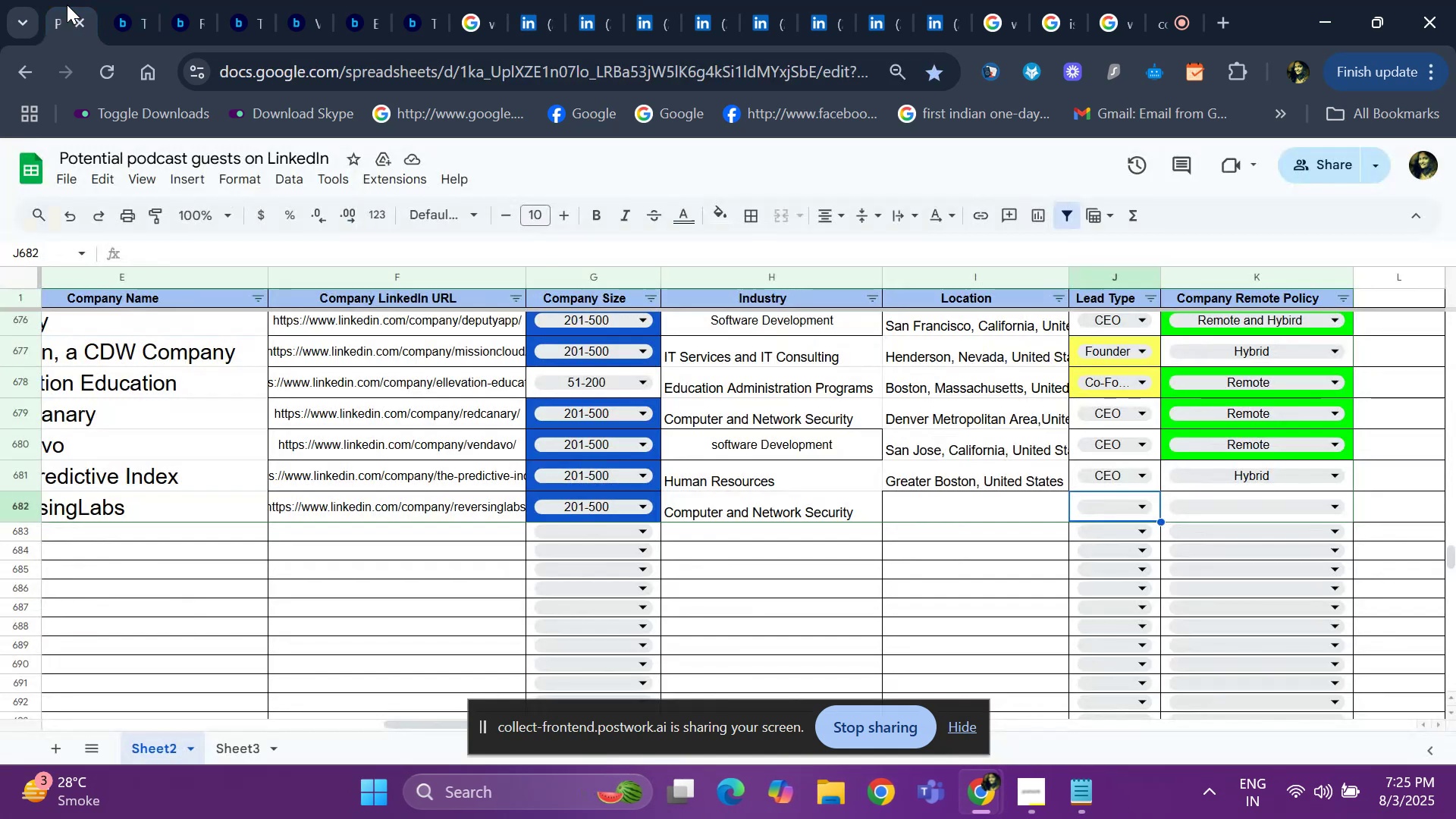 
key(ArrowRight)
 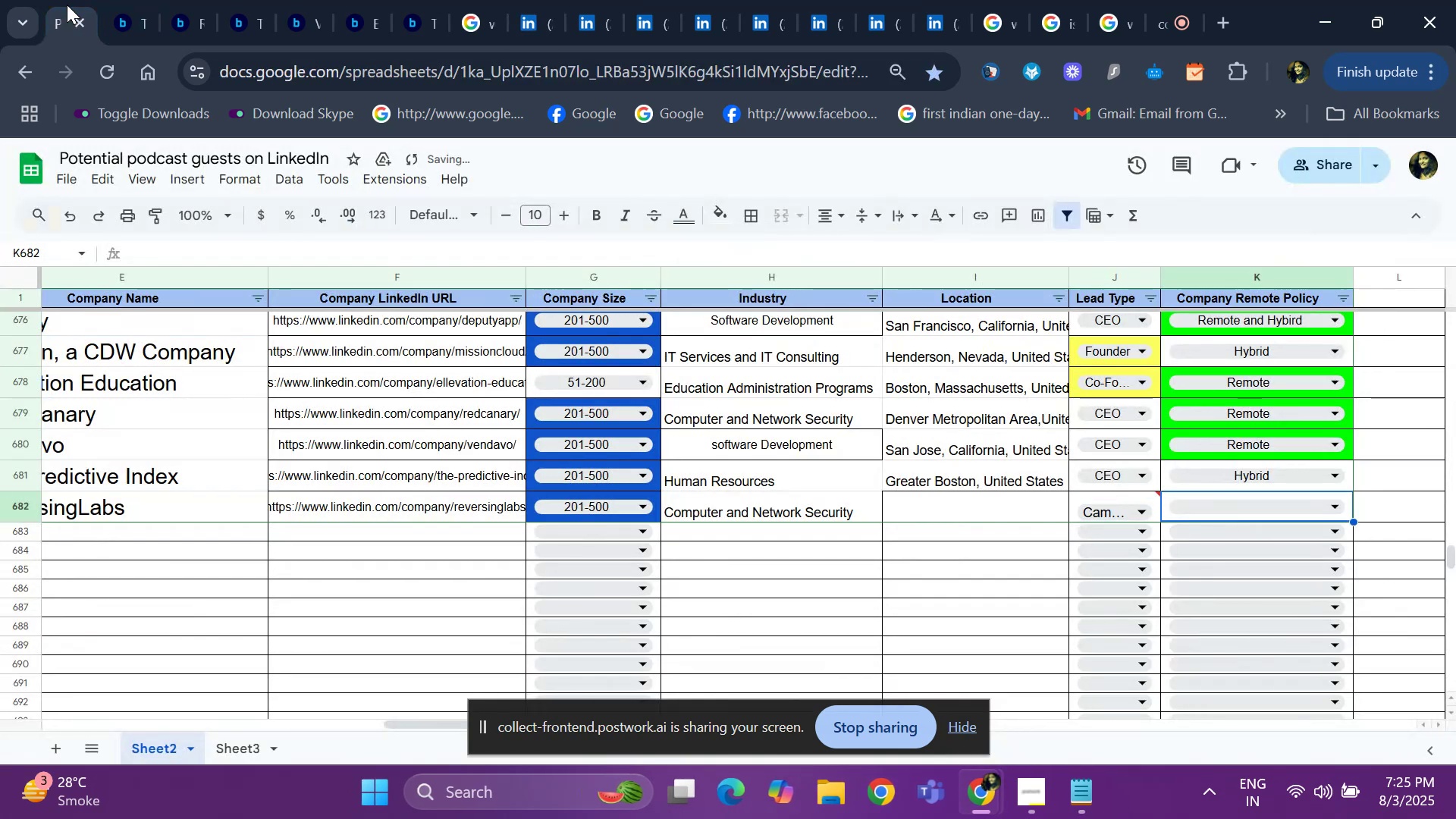 
key(ArrowLeft)
 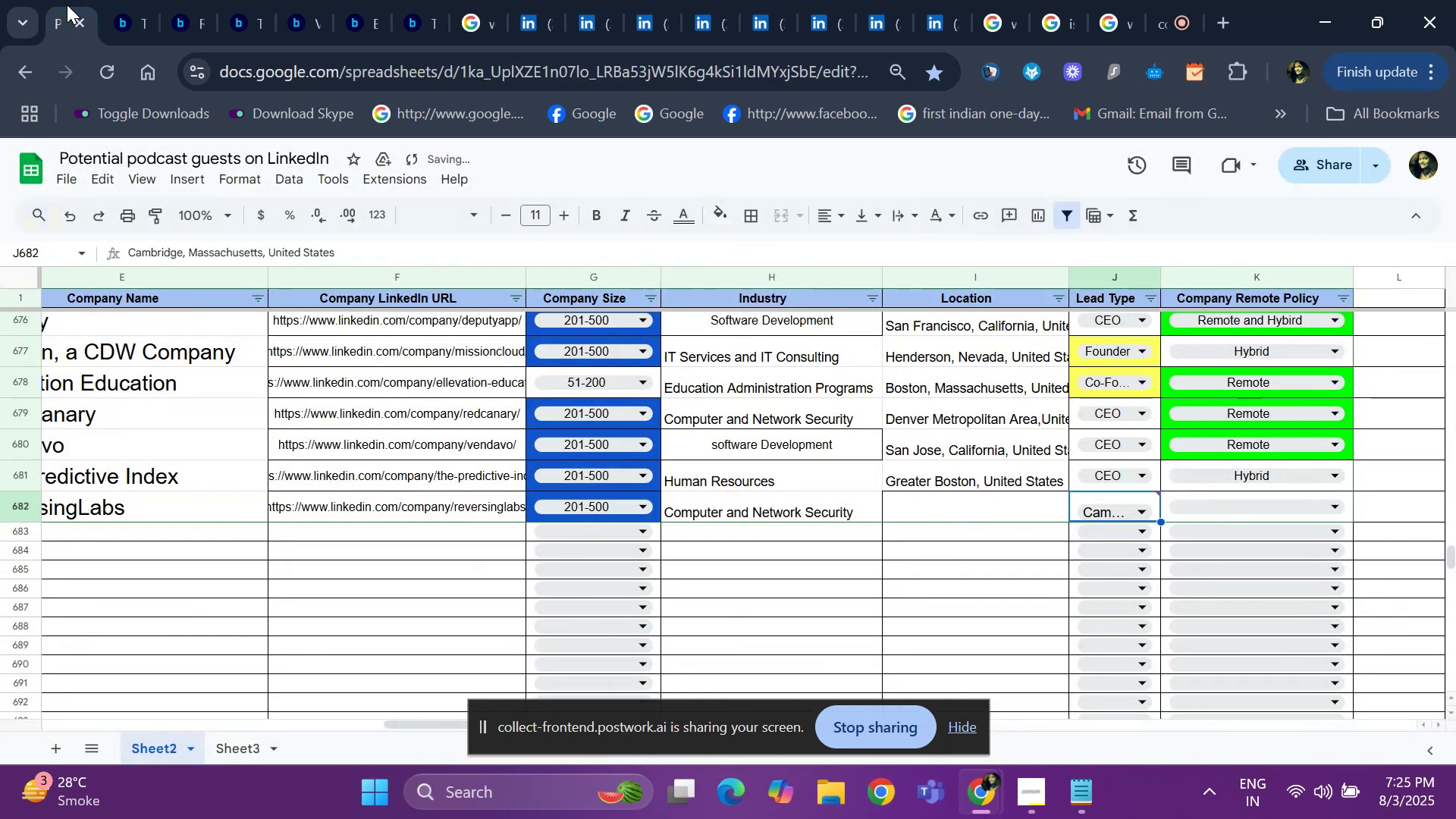 
key(Control+Z)
 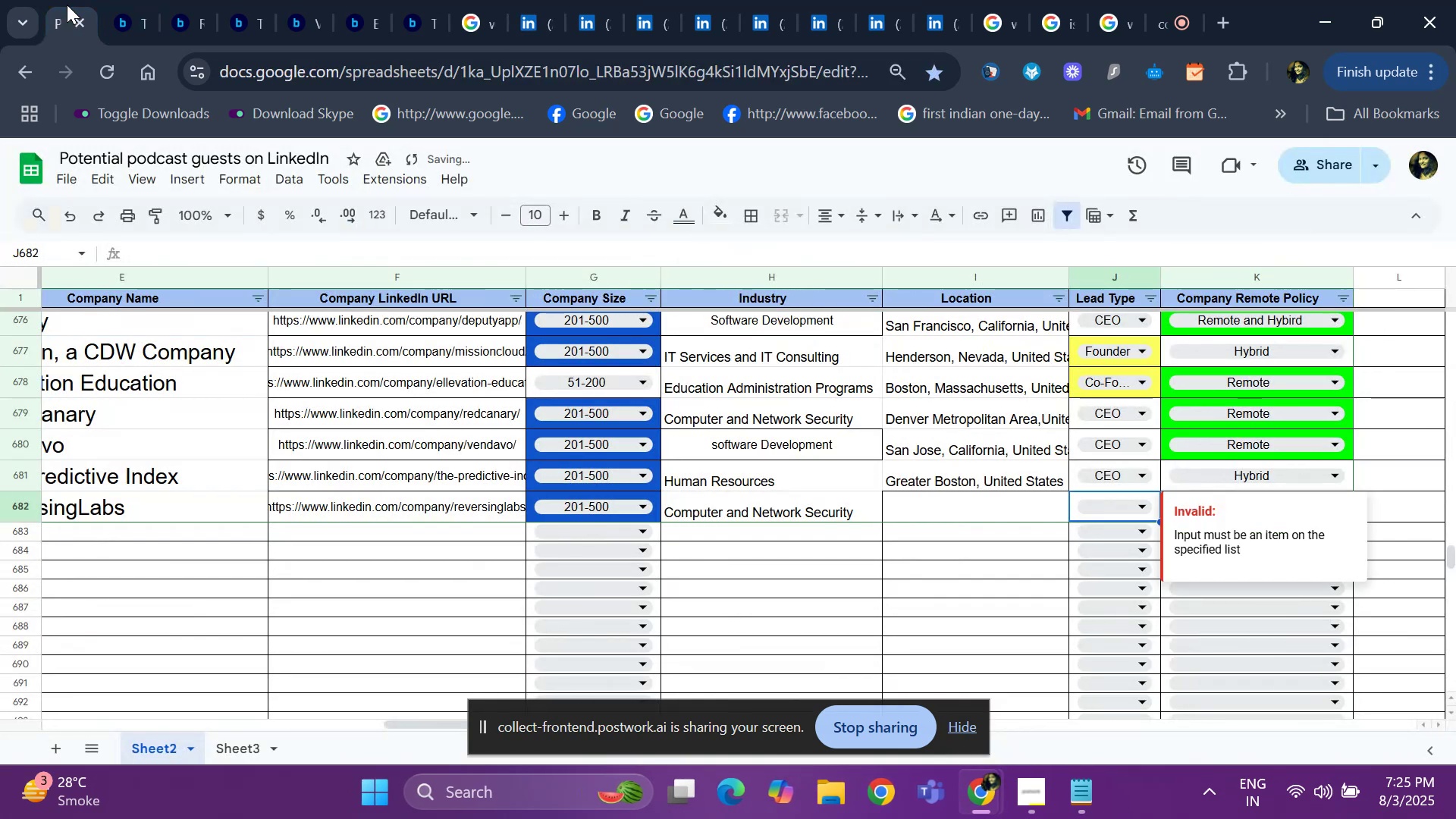 
key(ArrowLeft)
 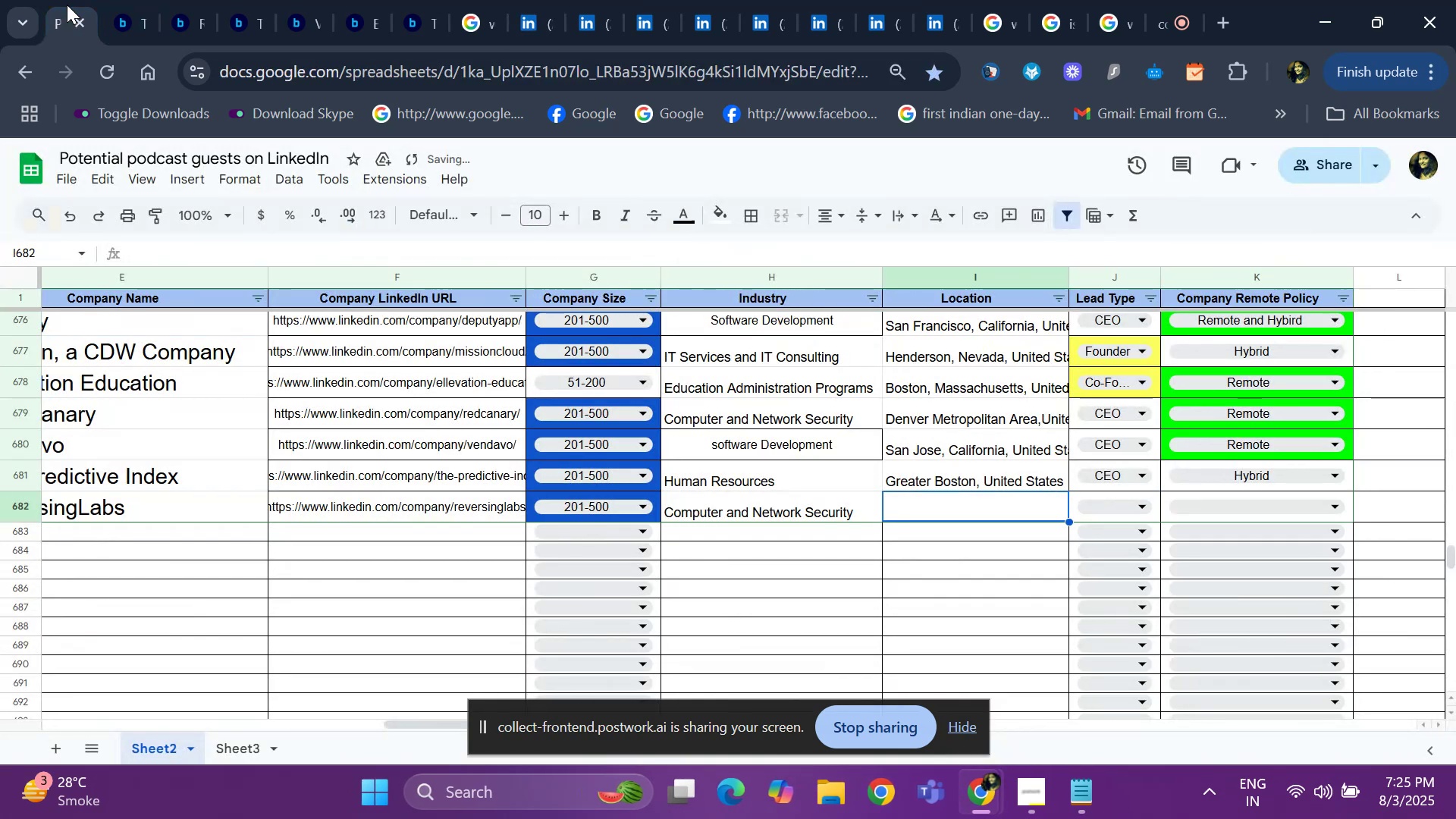 
key(Control+ControlLeft)
 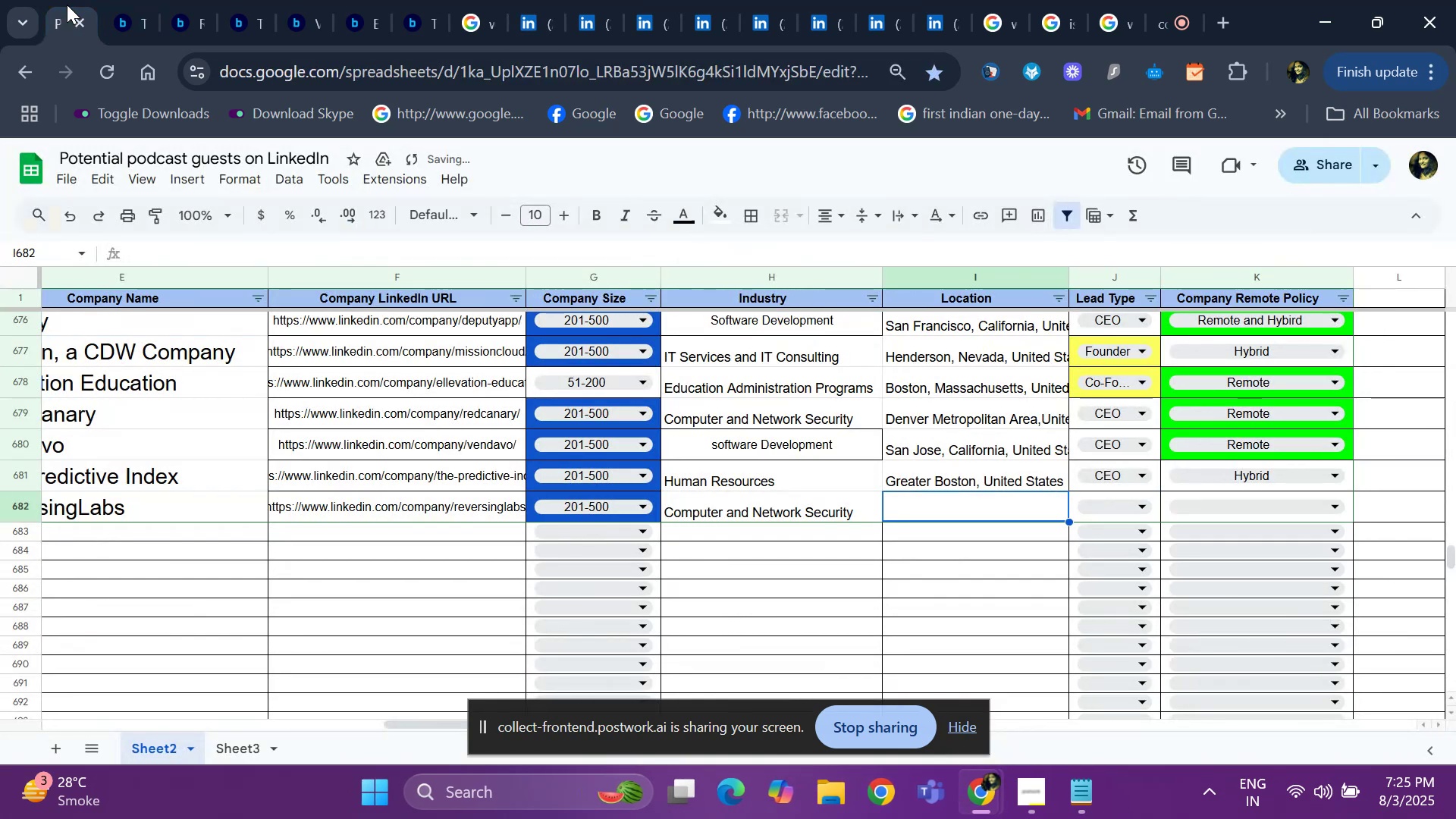 
key(Control+V)
 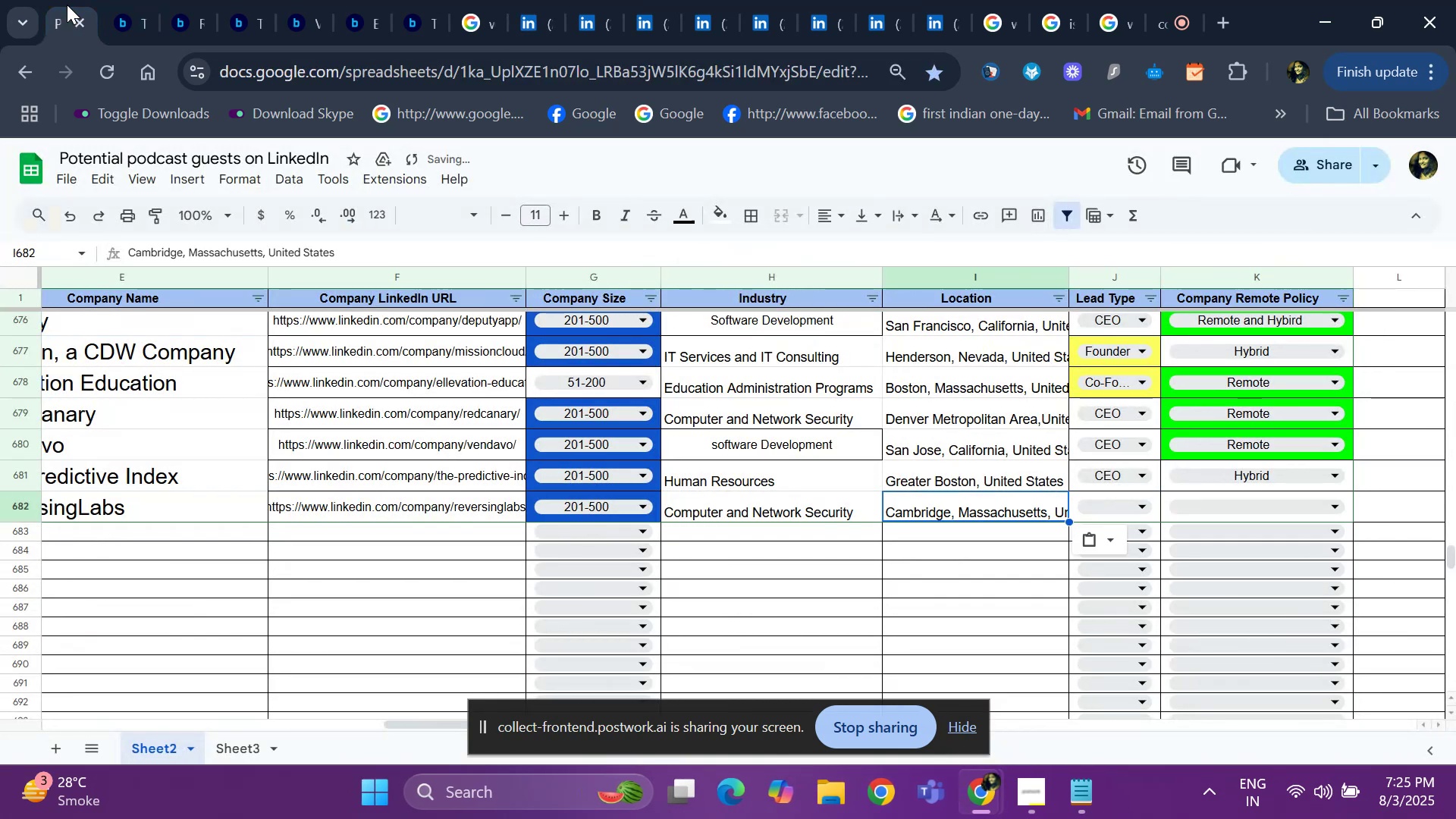 
key(ArrowRight)
 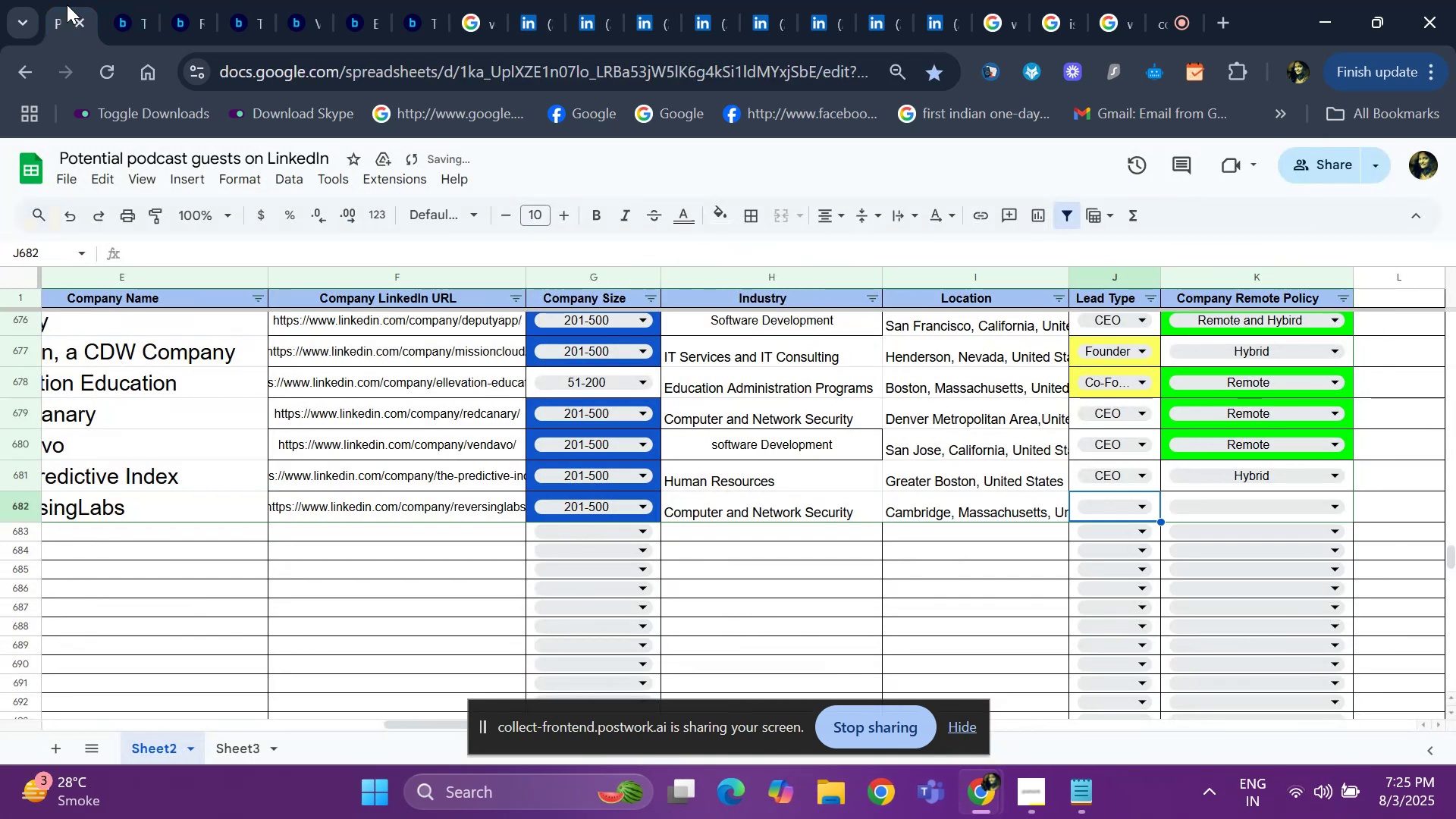 
hold_key(key=ArrowLeft, duration=0.63)
 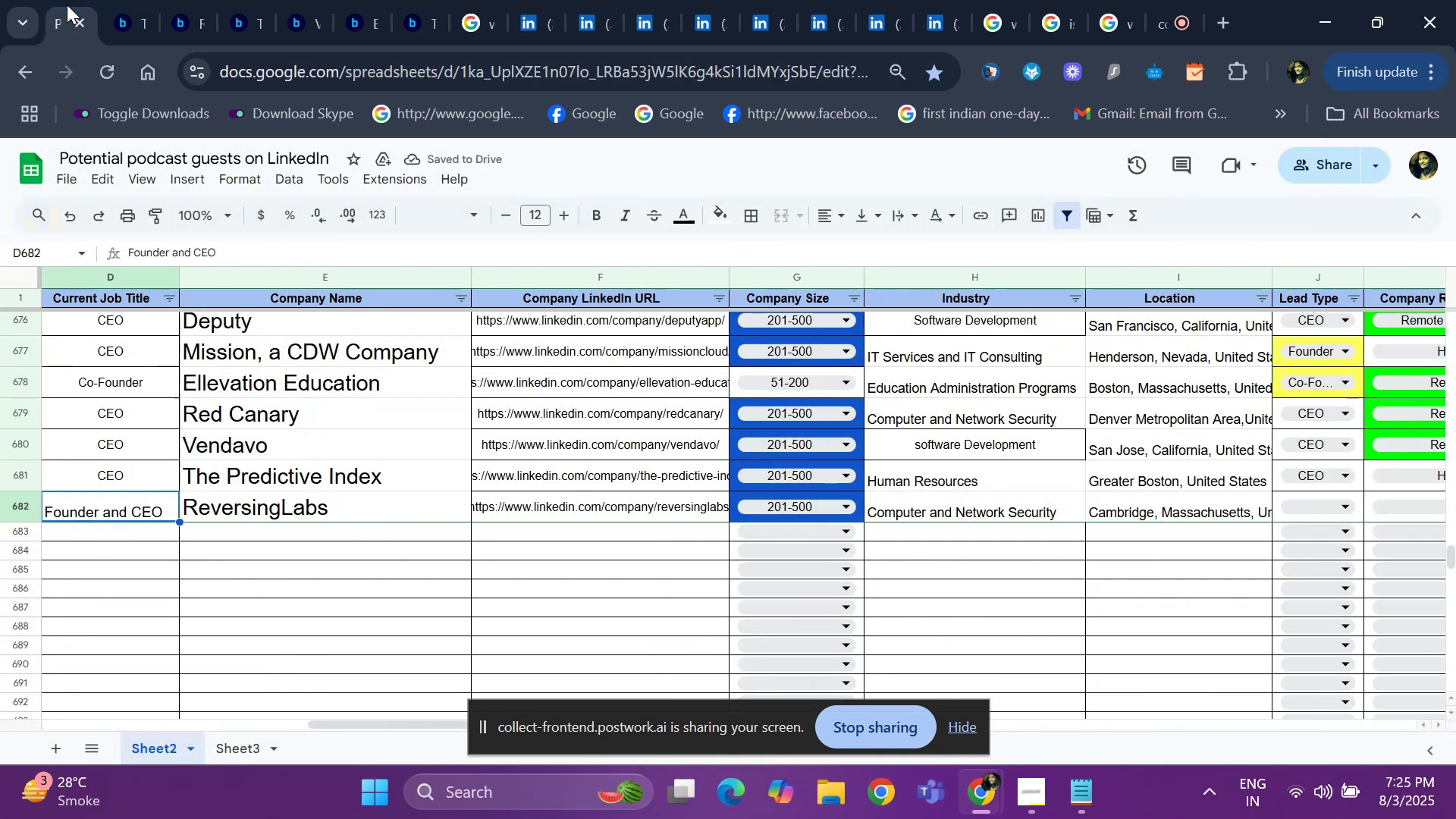 
key(ArrowRight)
 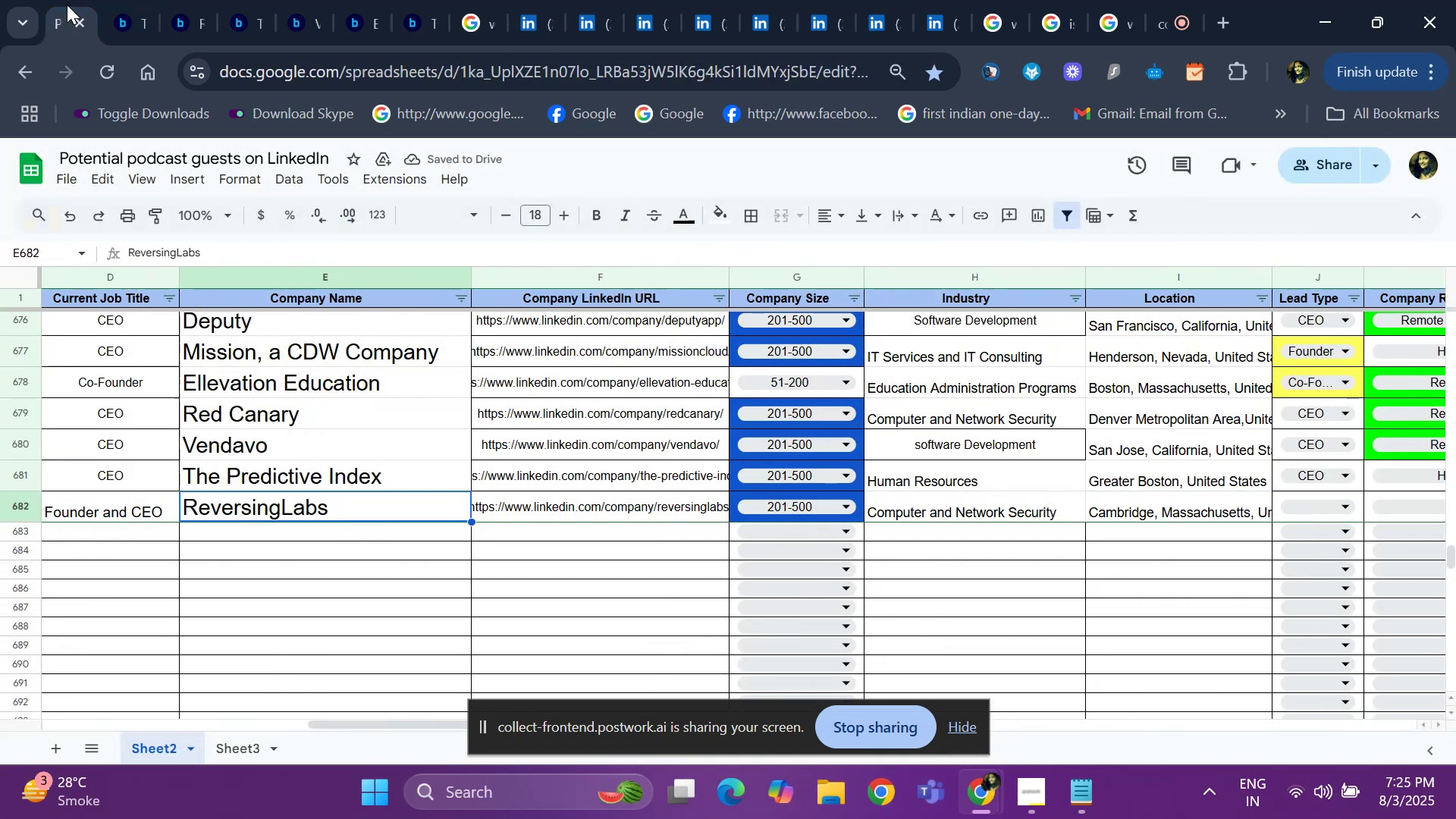 
key(ArrowRight)
 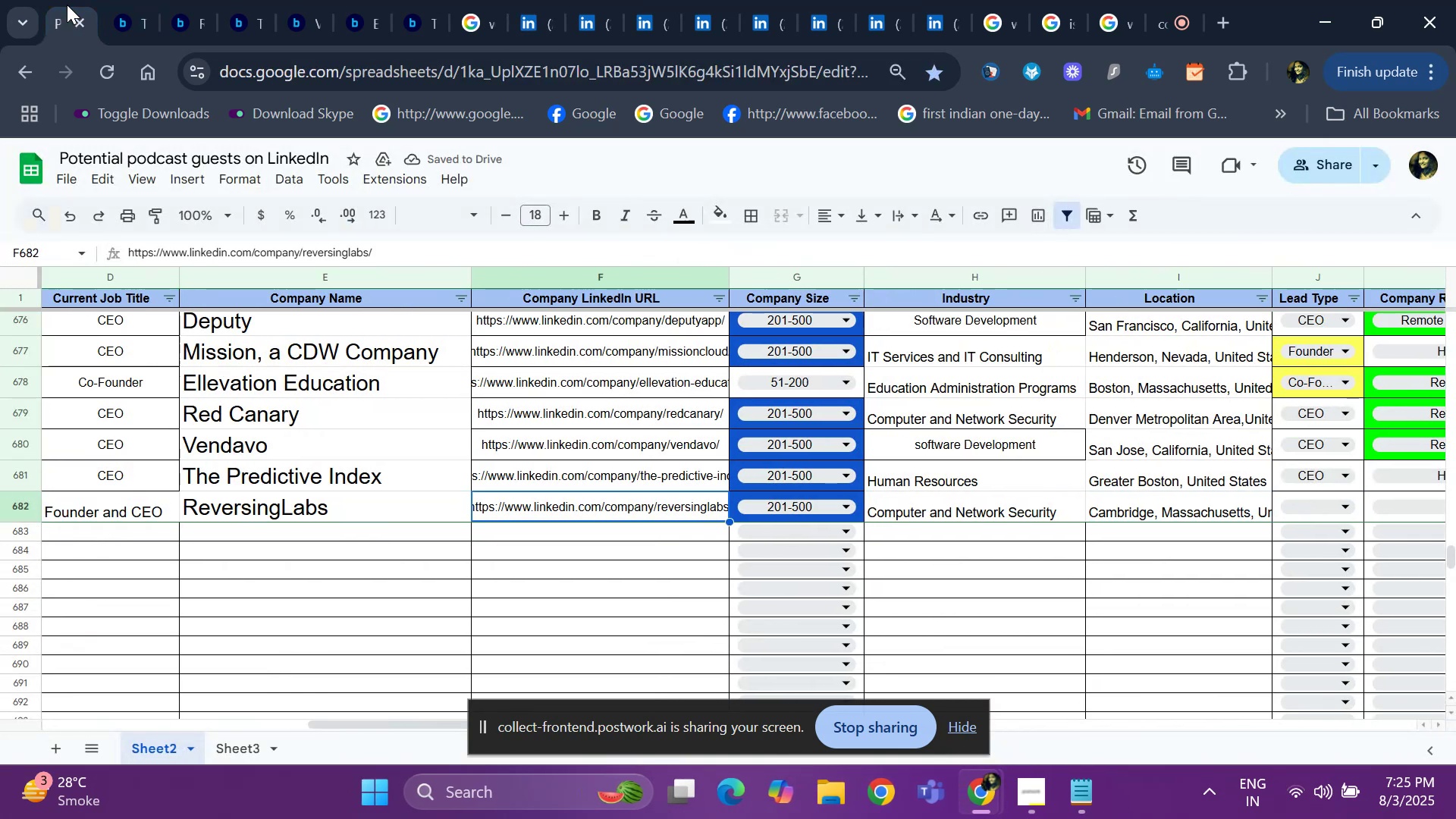 
key(ArrowRight)
 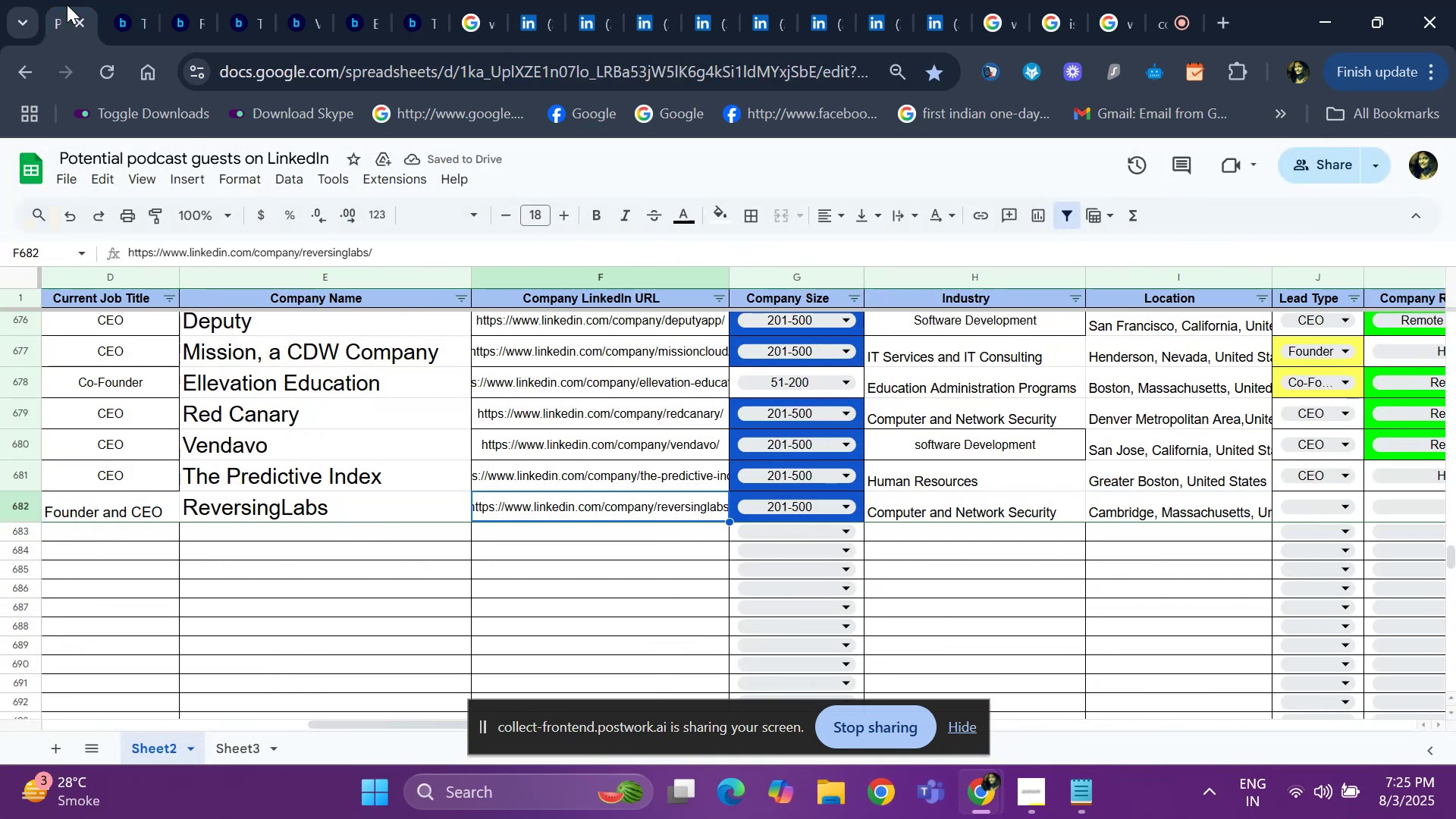 
key(ArrowRight)
 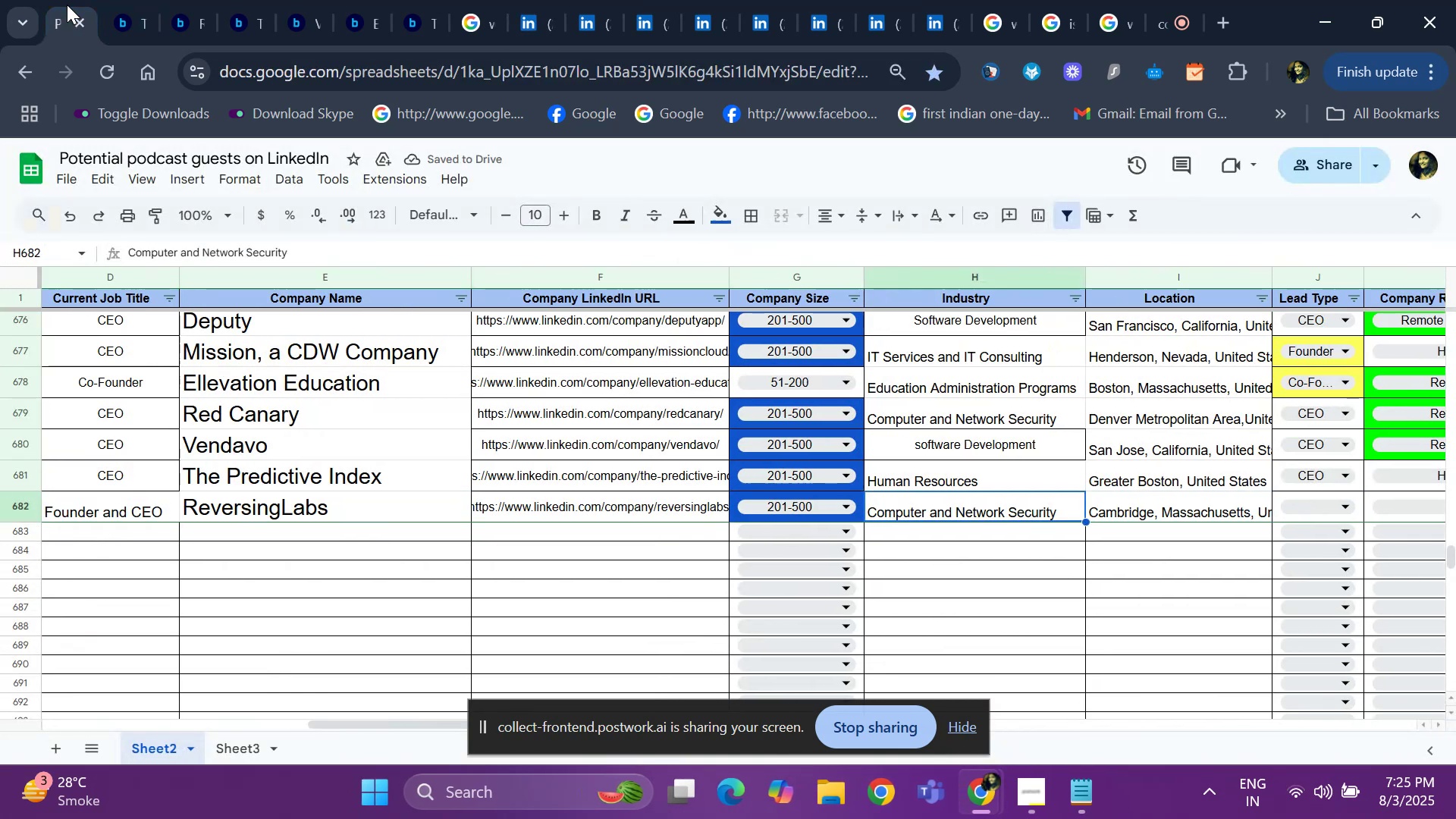 
key(ArrowRight)
 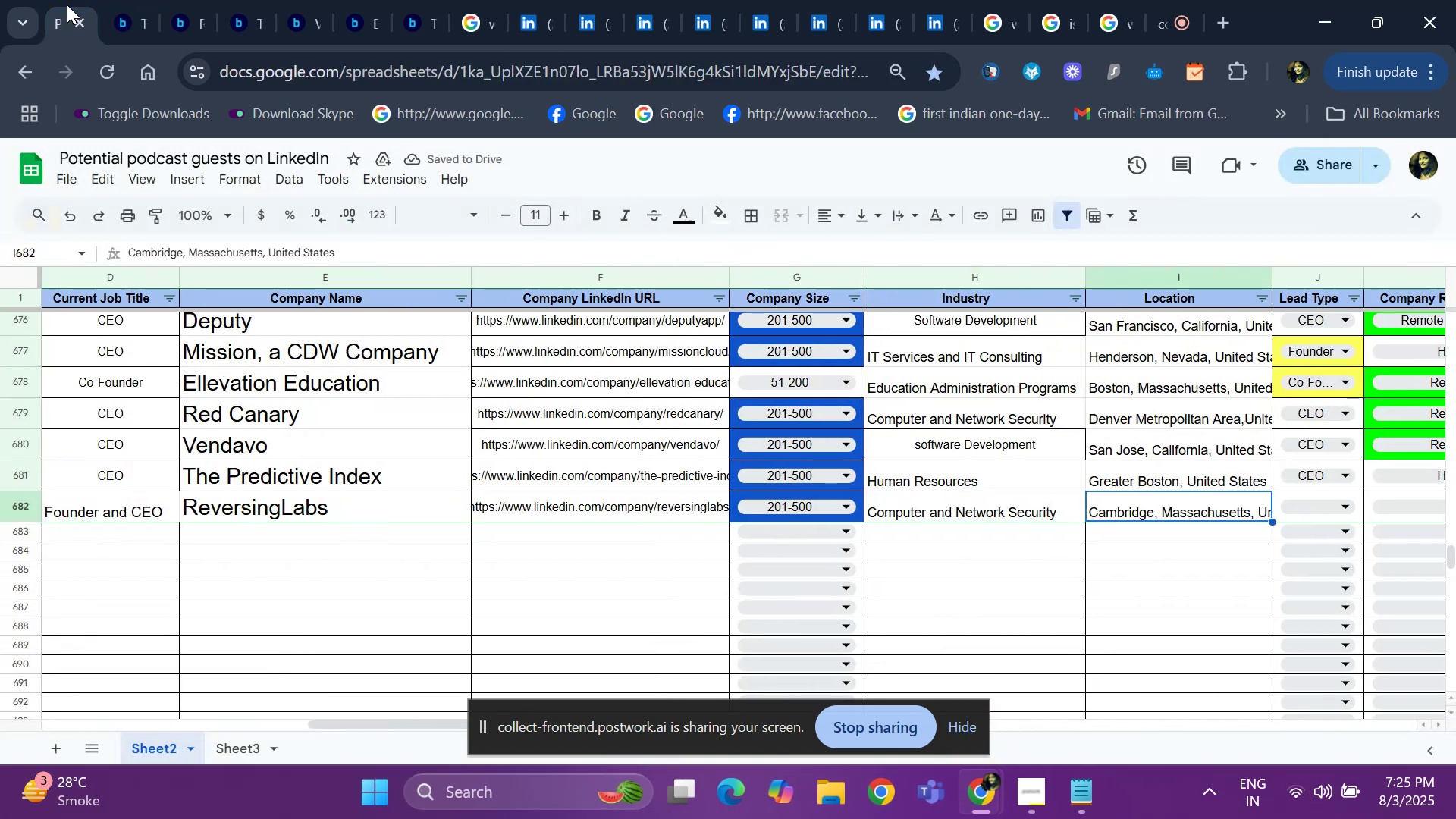 
key(ArrowRight)
 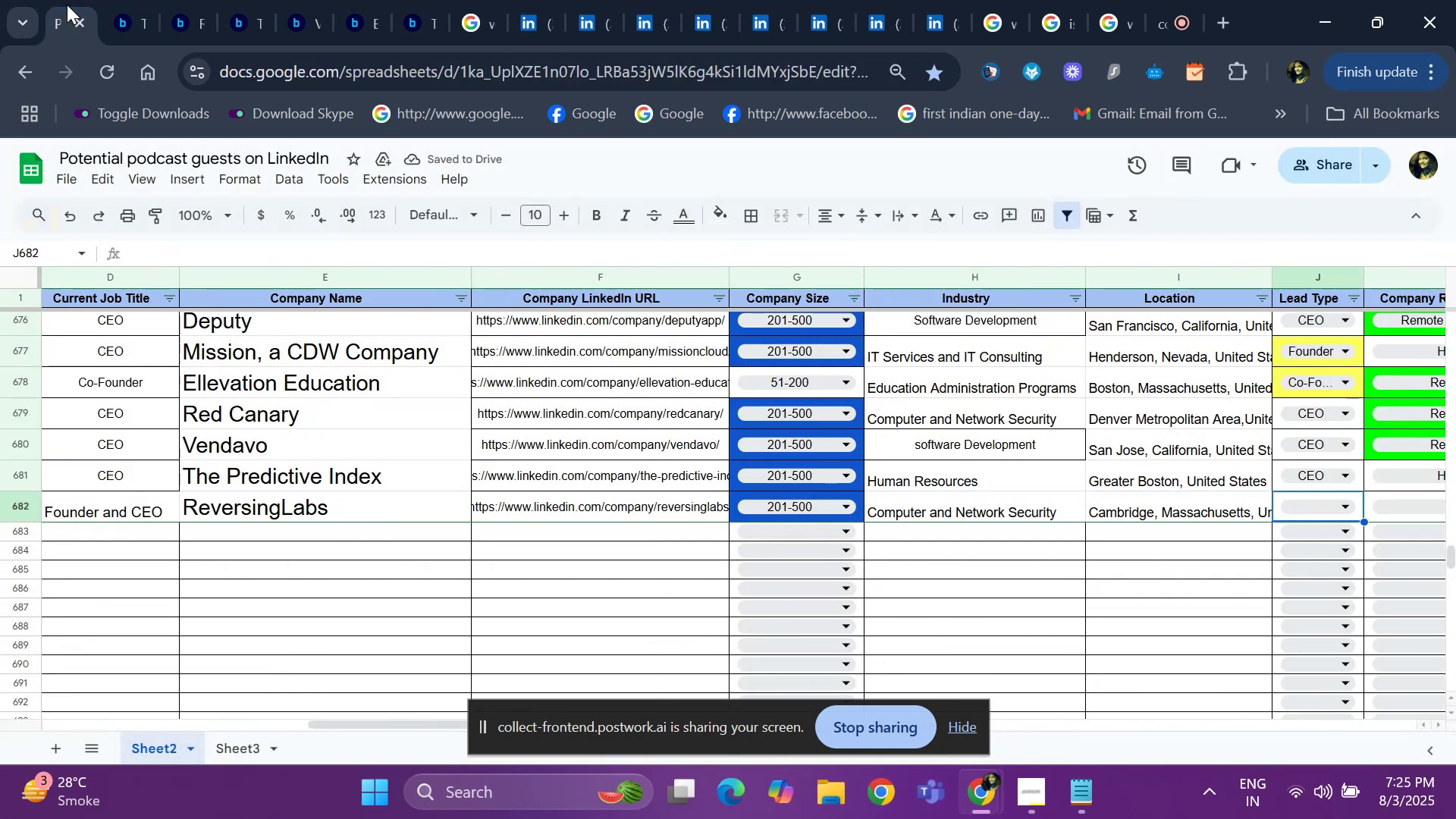 
key(Enter)
 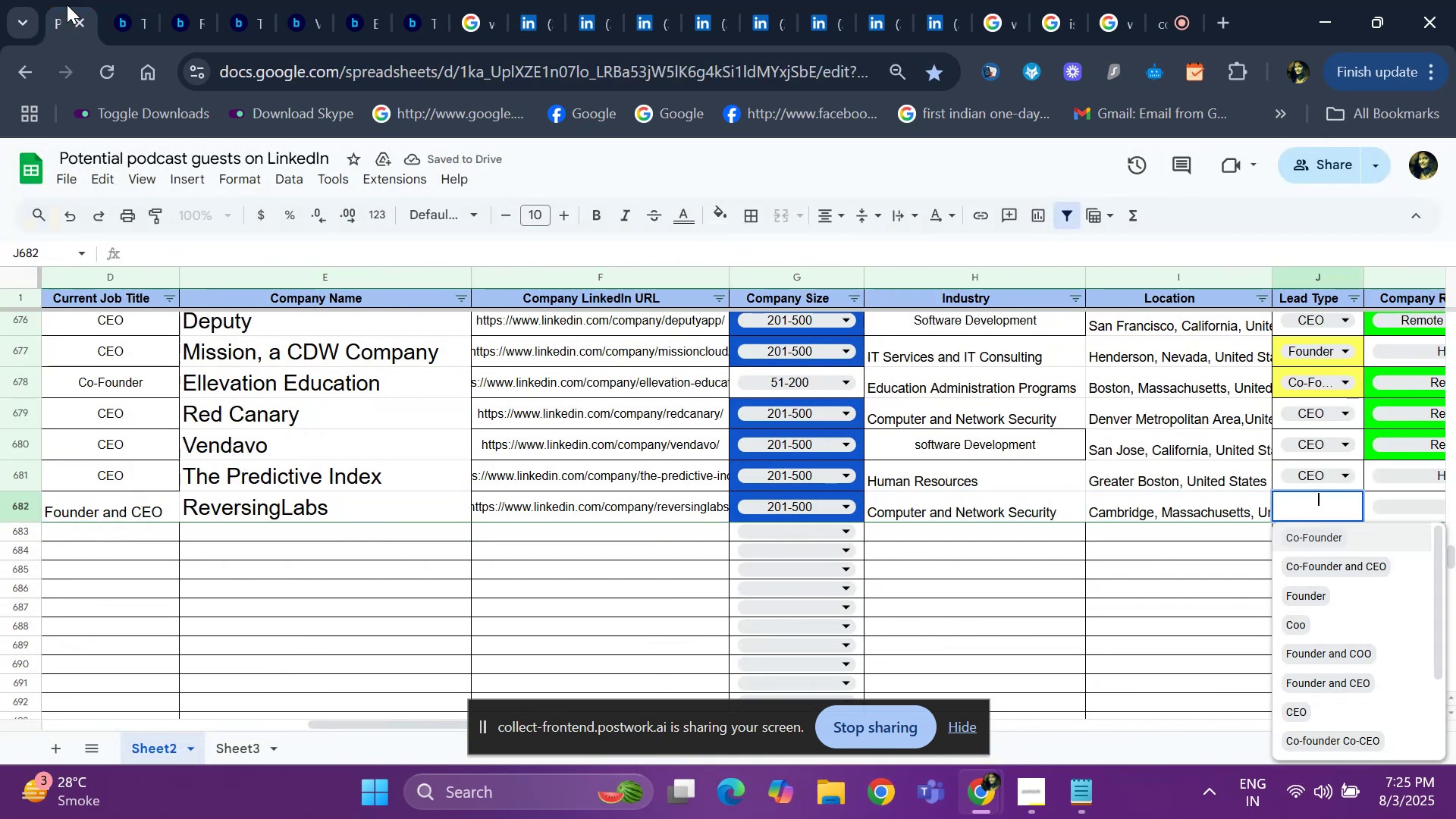 
key(ArrowDown)
 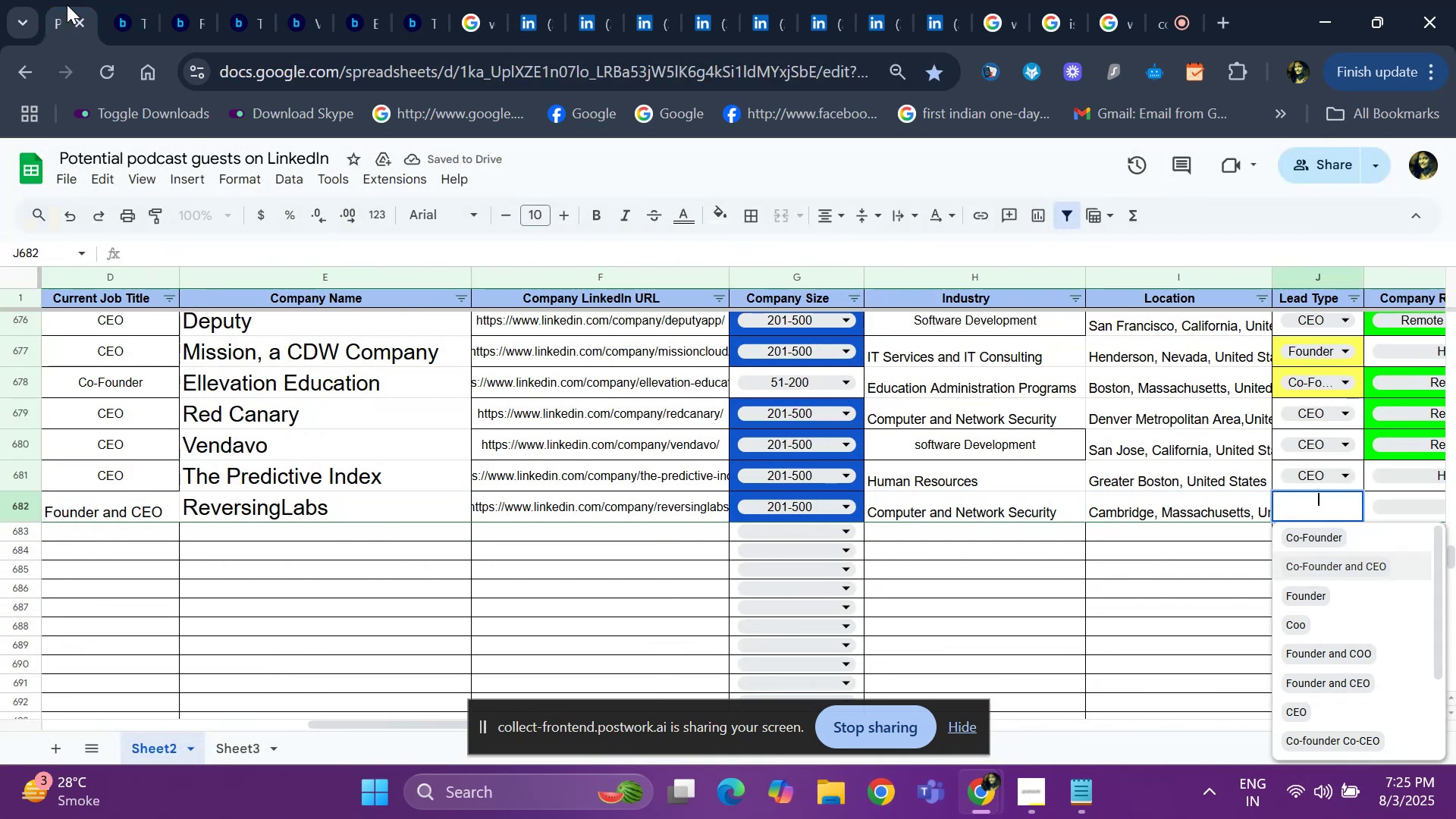 
key(ArrowDown)
 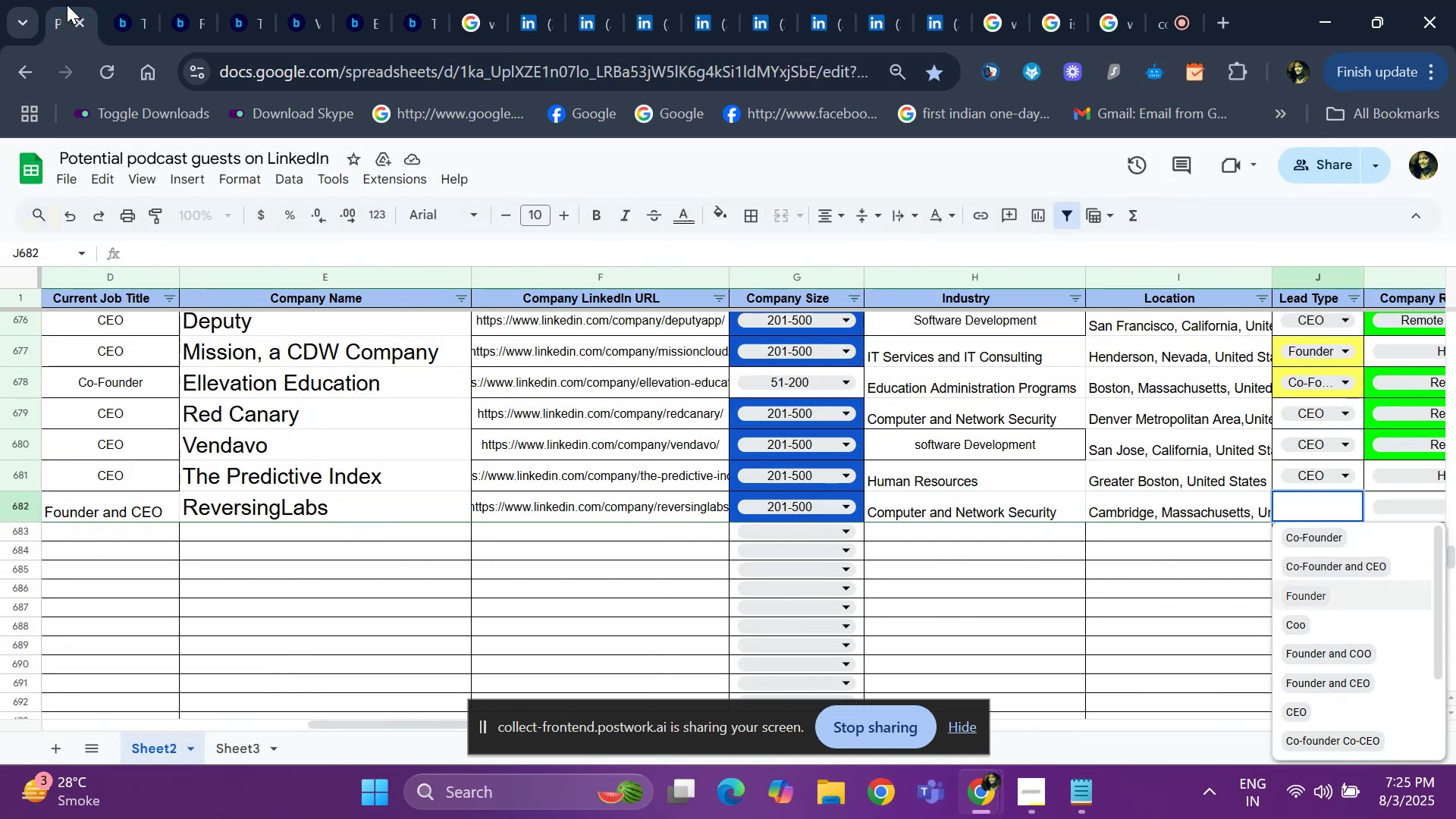 
key(Enter)
 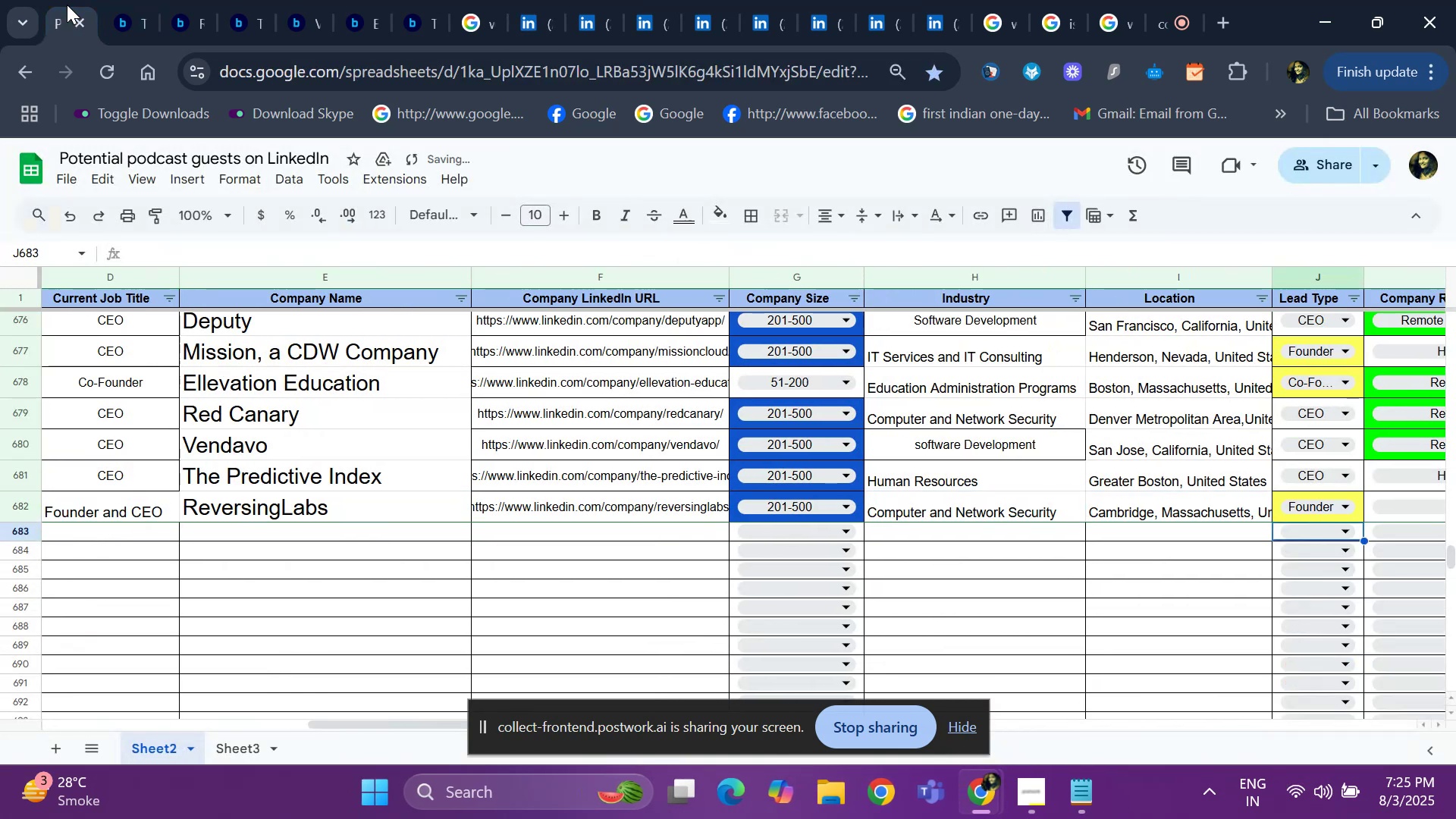 
key(ArrowUp)
 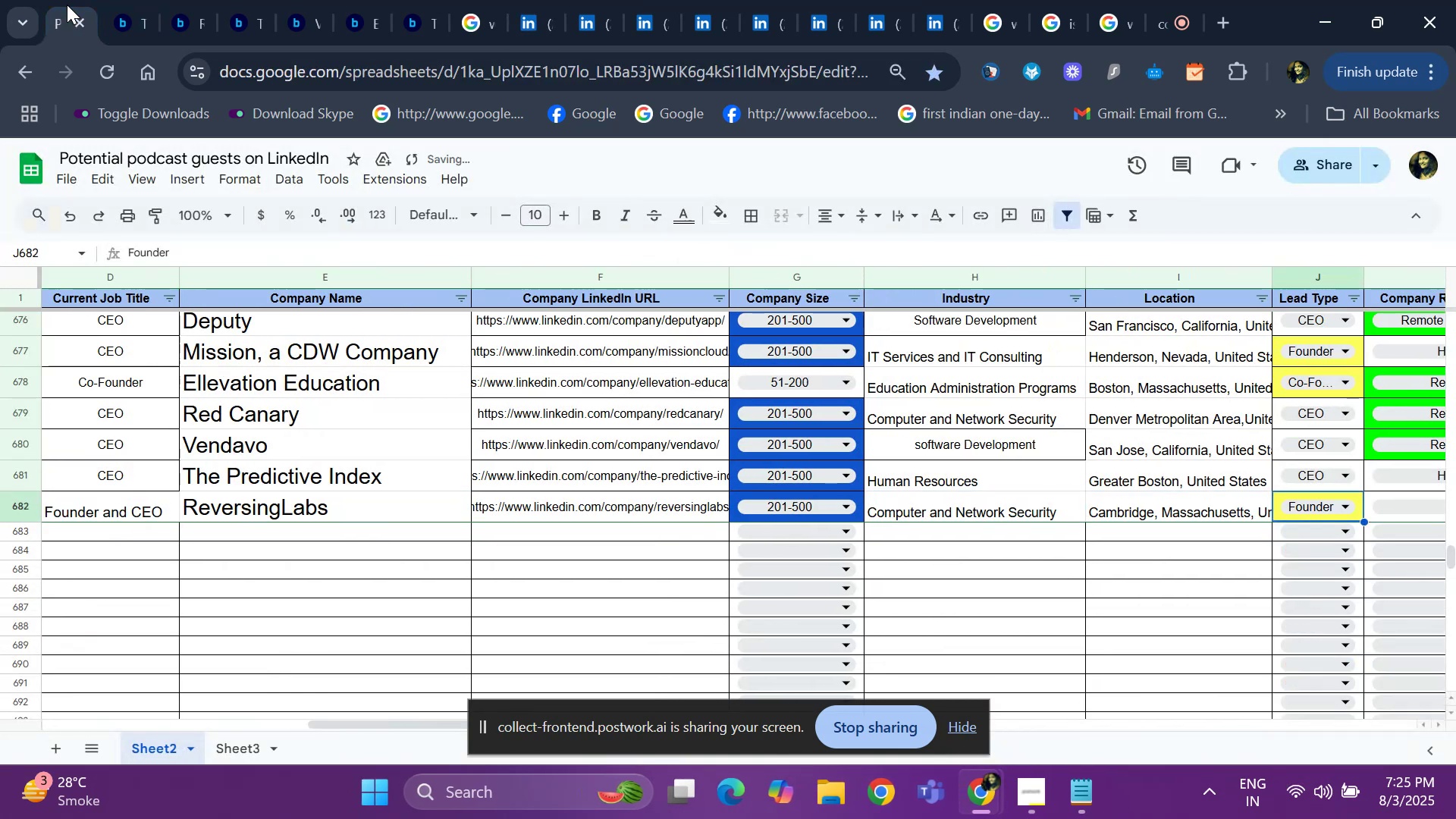 
key(ArrowRight)
 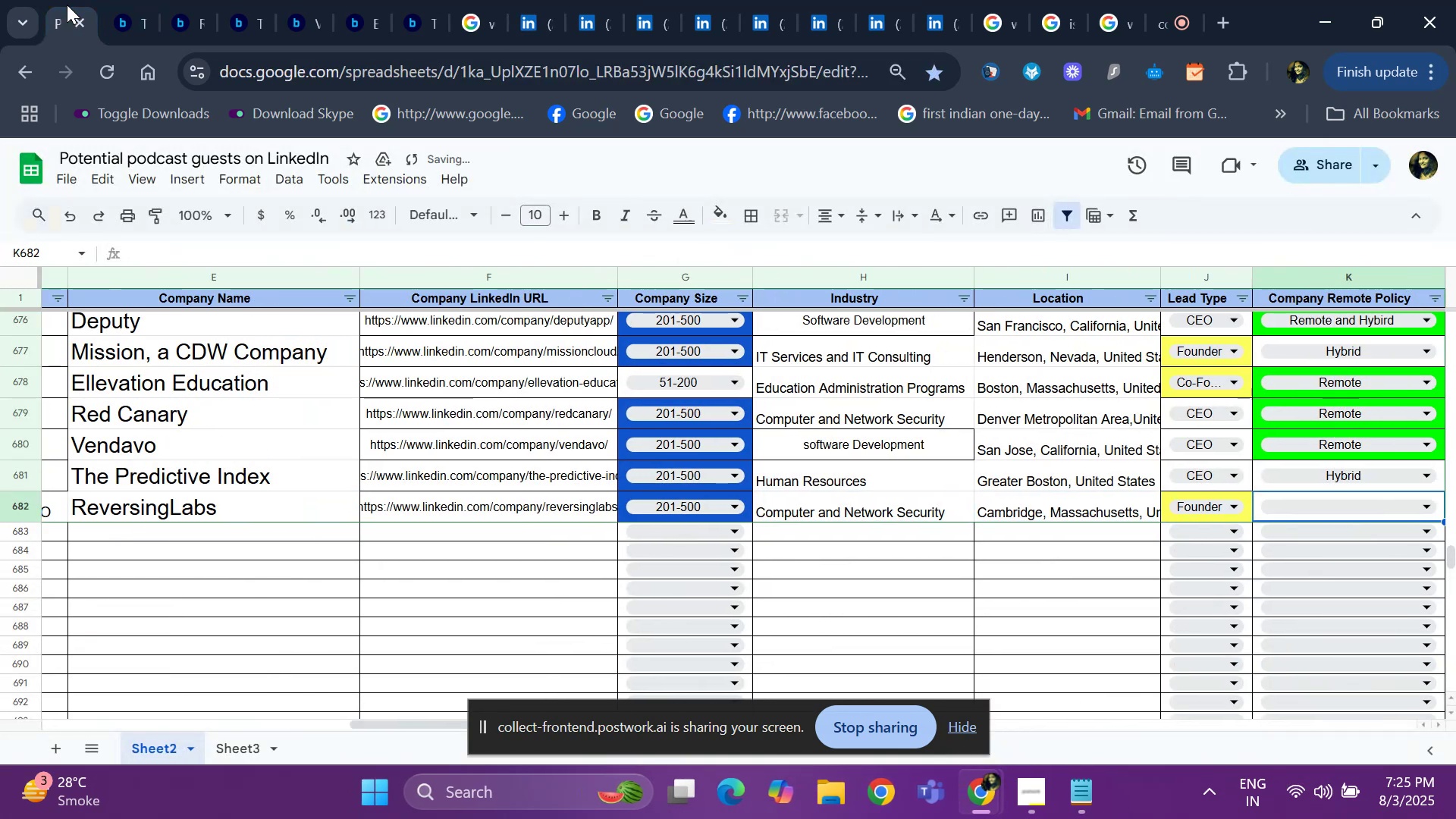 
key(ArrowLeft)
 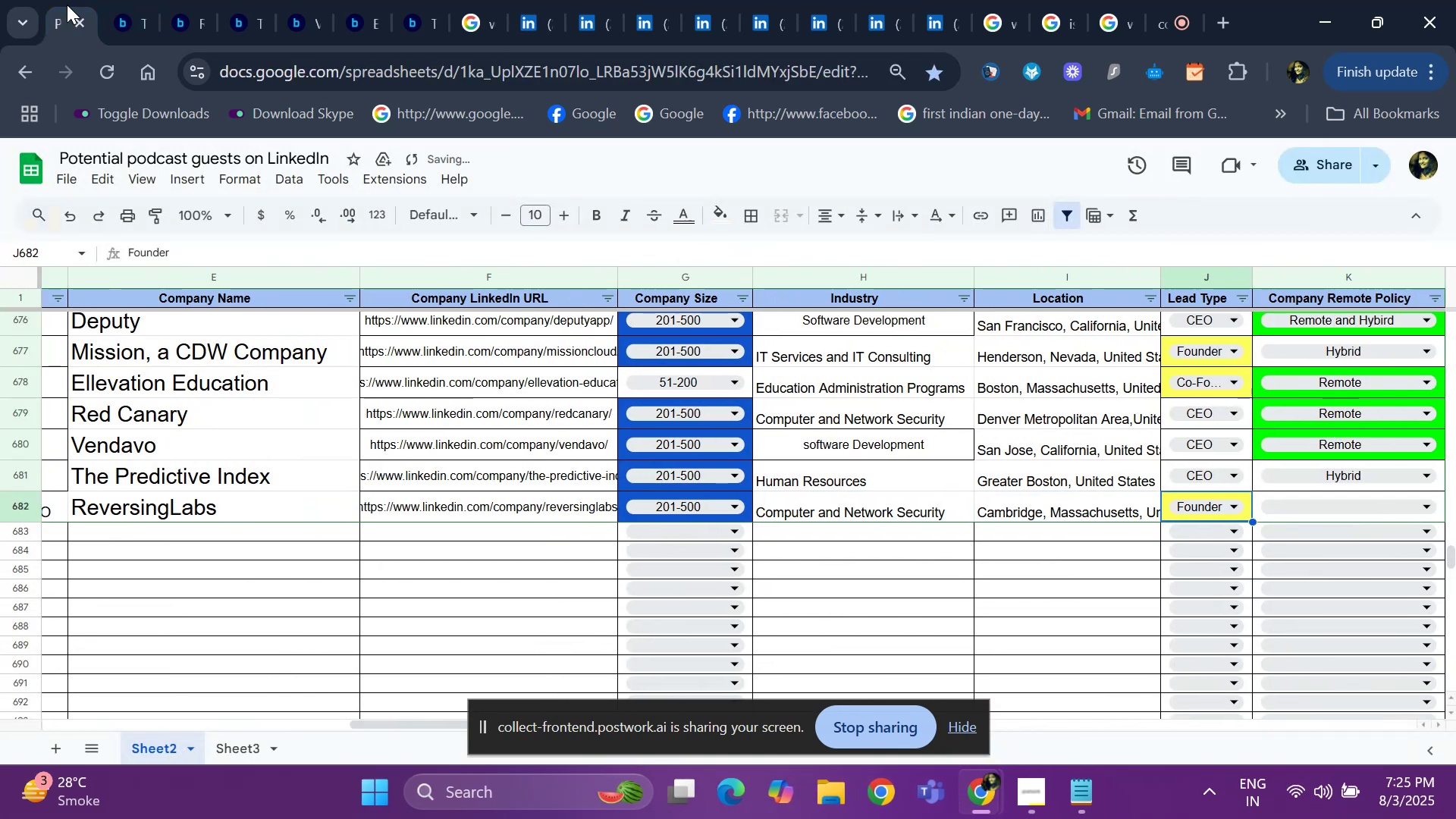 
key(ArrowLeft)
 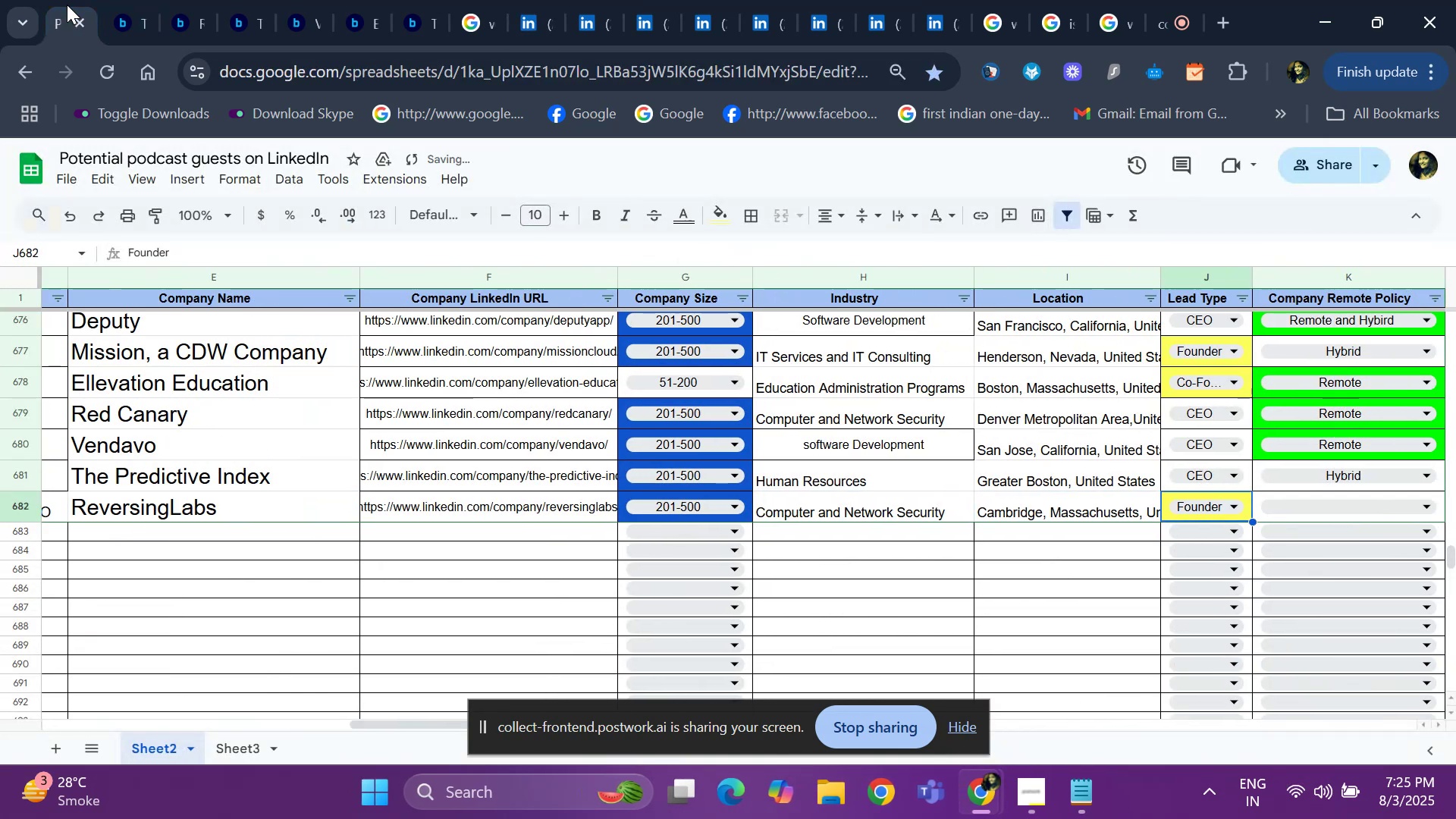 
key(ArrowLeft)
 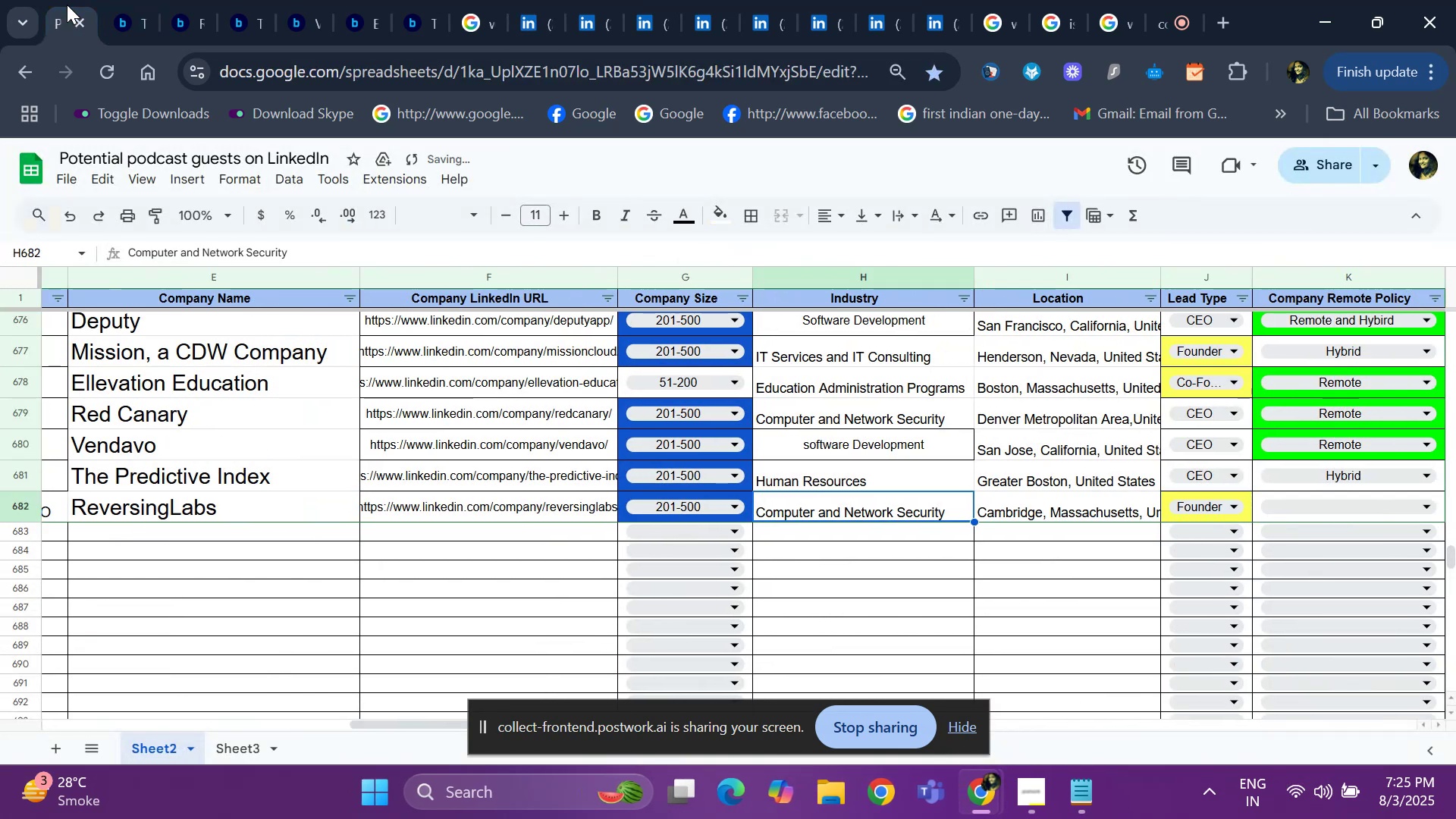 
key(ArrowLeft)
 